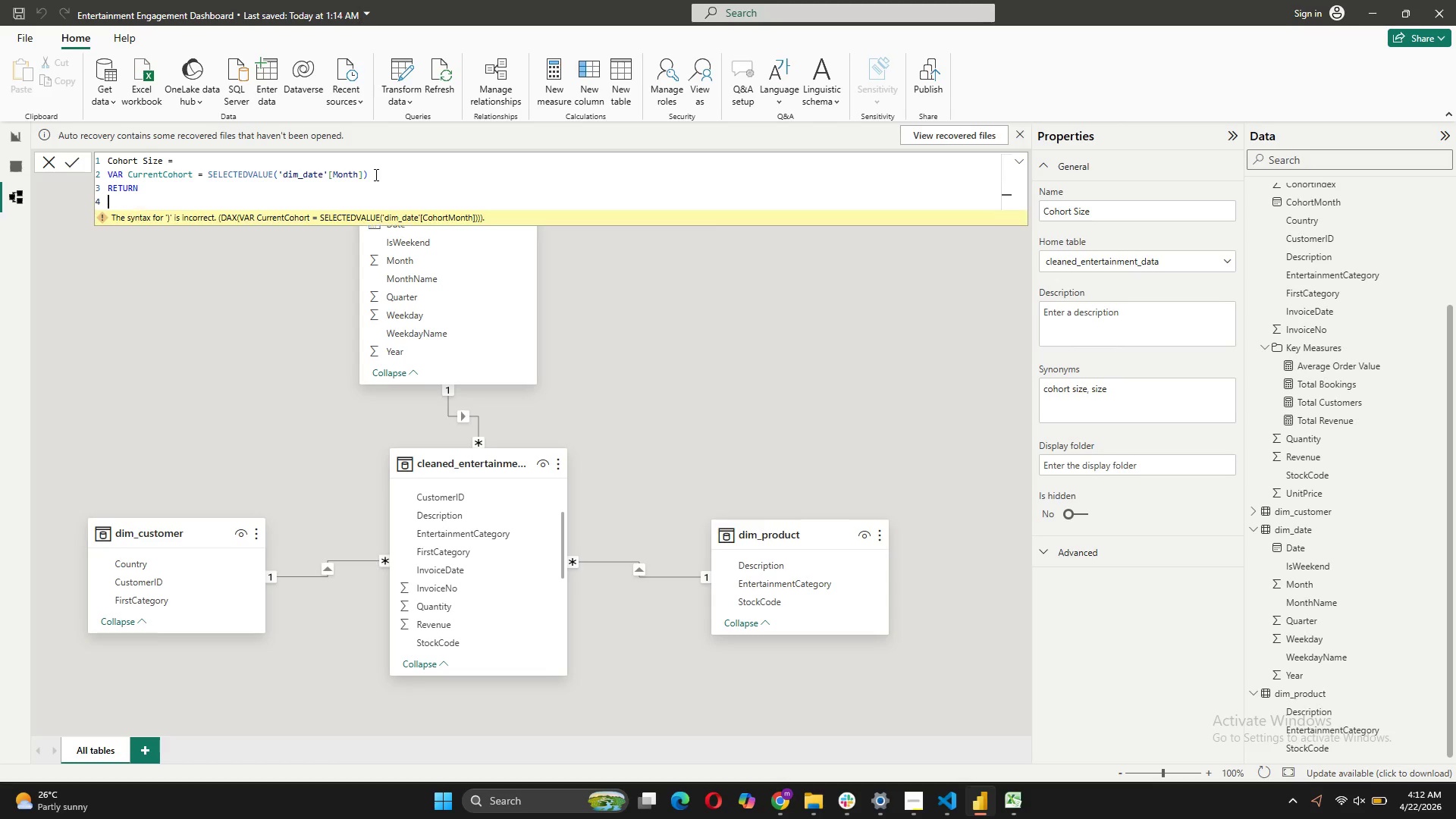 
key(Shift+Enter)
 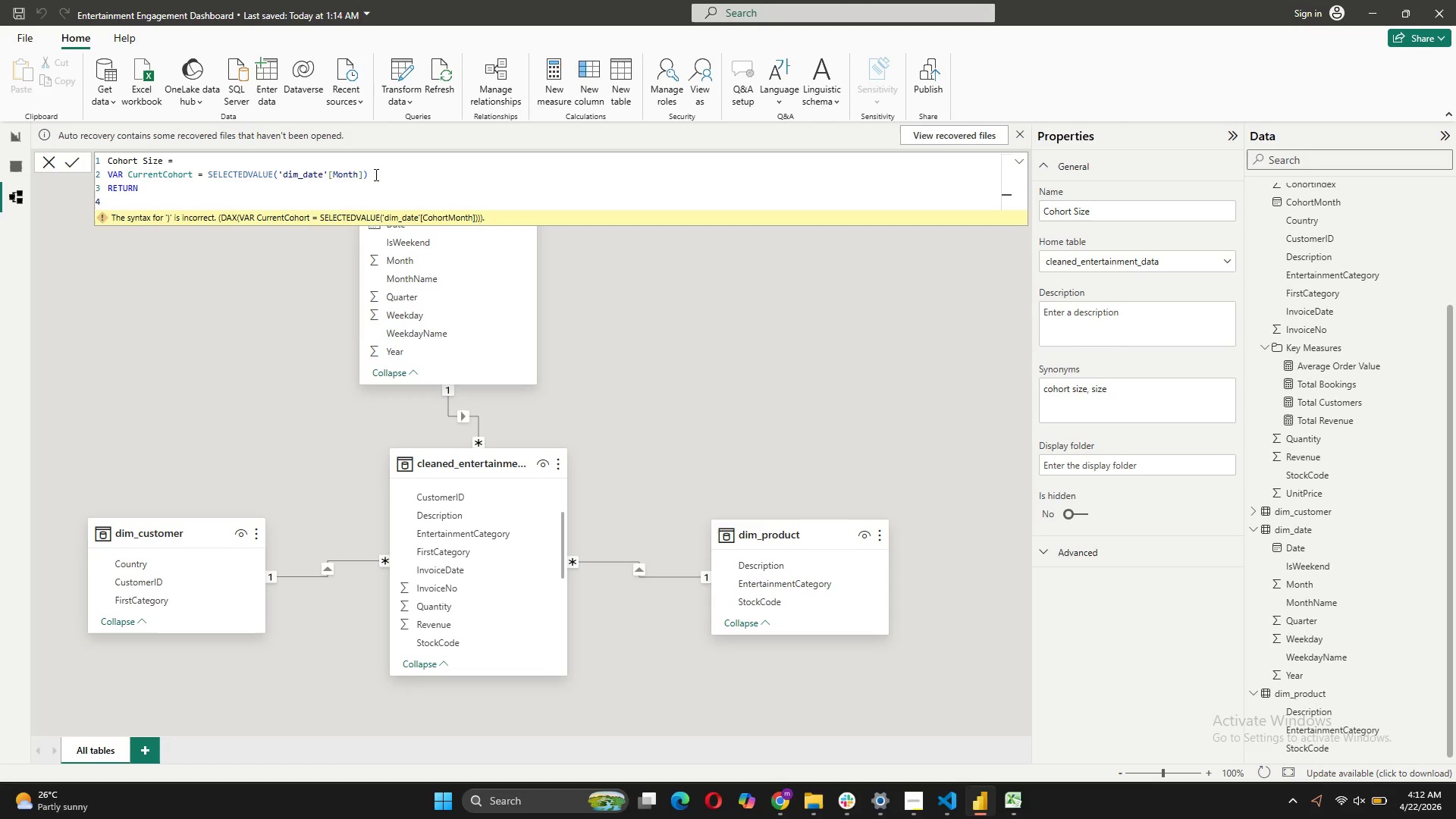 
type(CAL)
key(Tab)
type(()
key(Backspace)
type())
 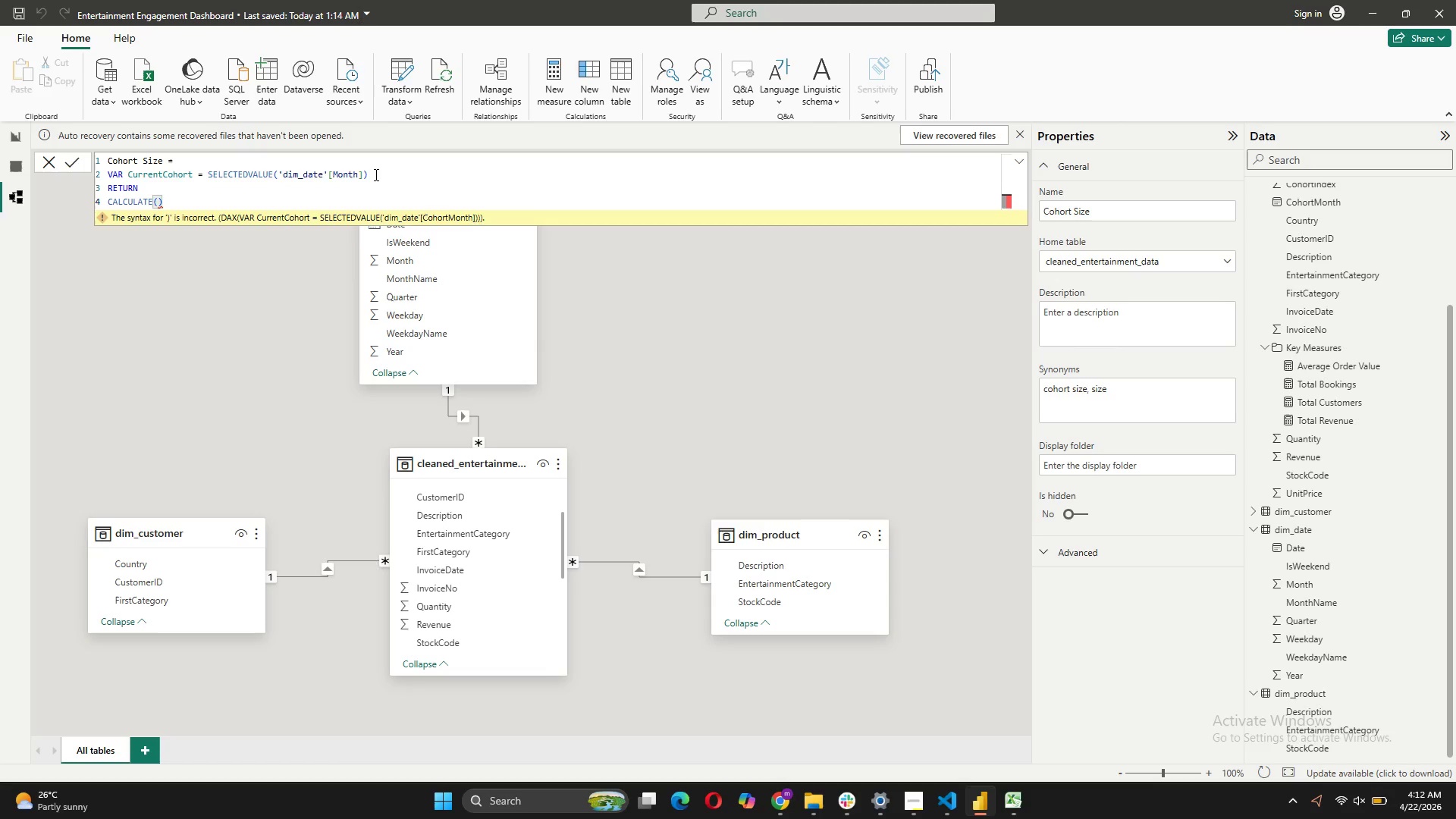 
key(ArrowLeft)
 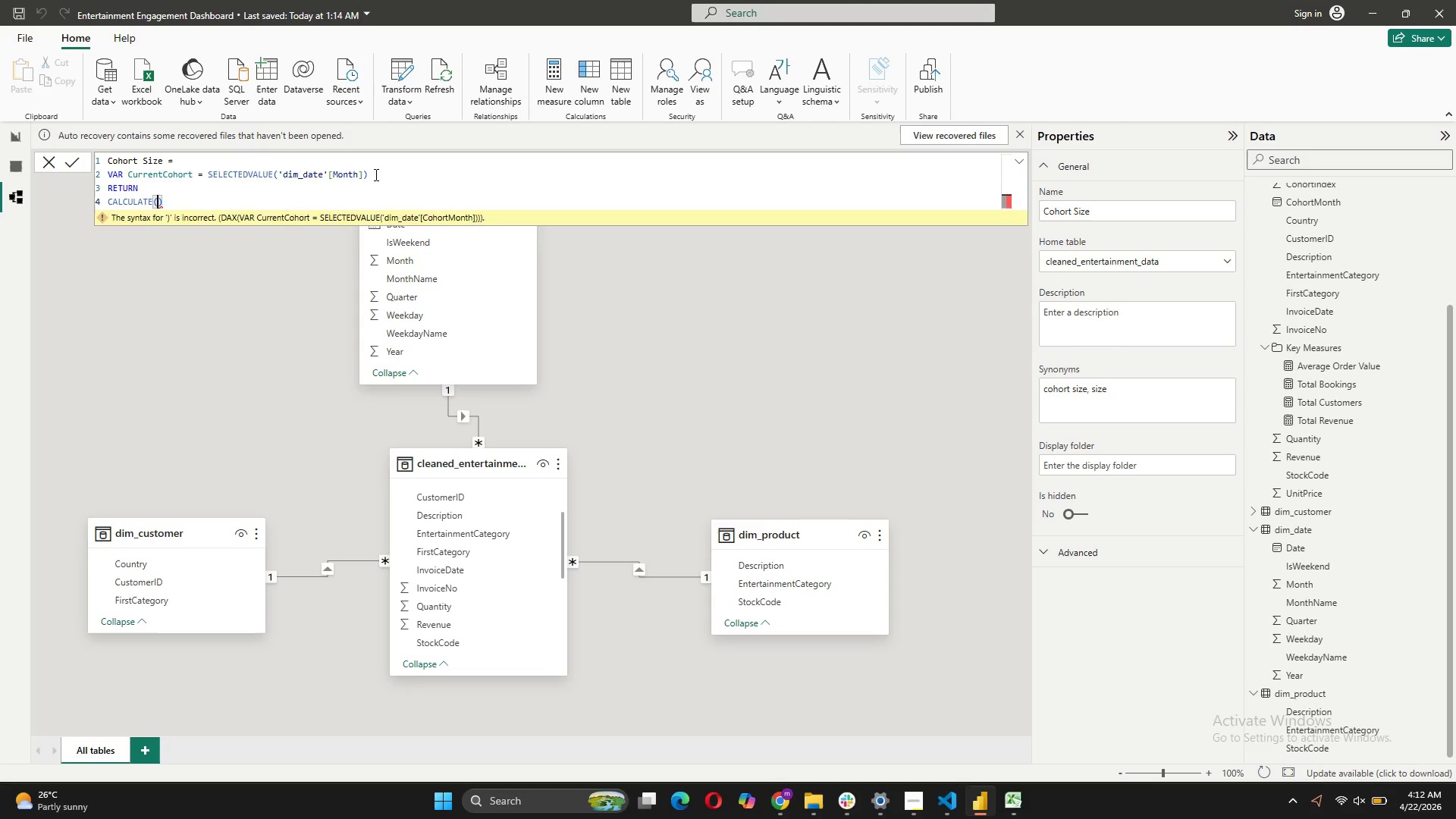 
key(Shift+ShiftRight)
 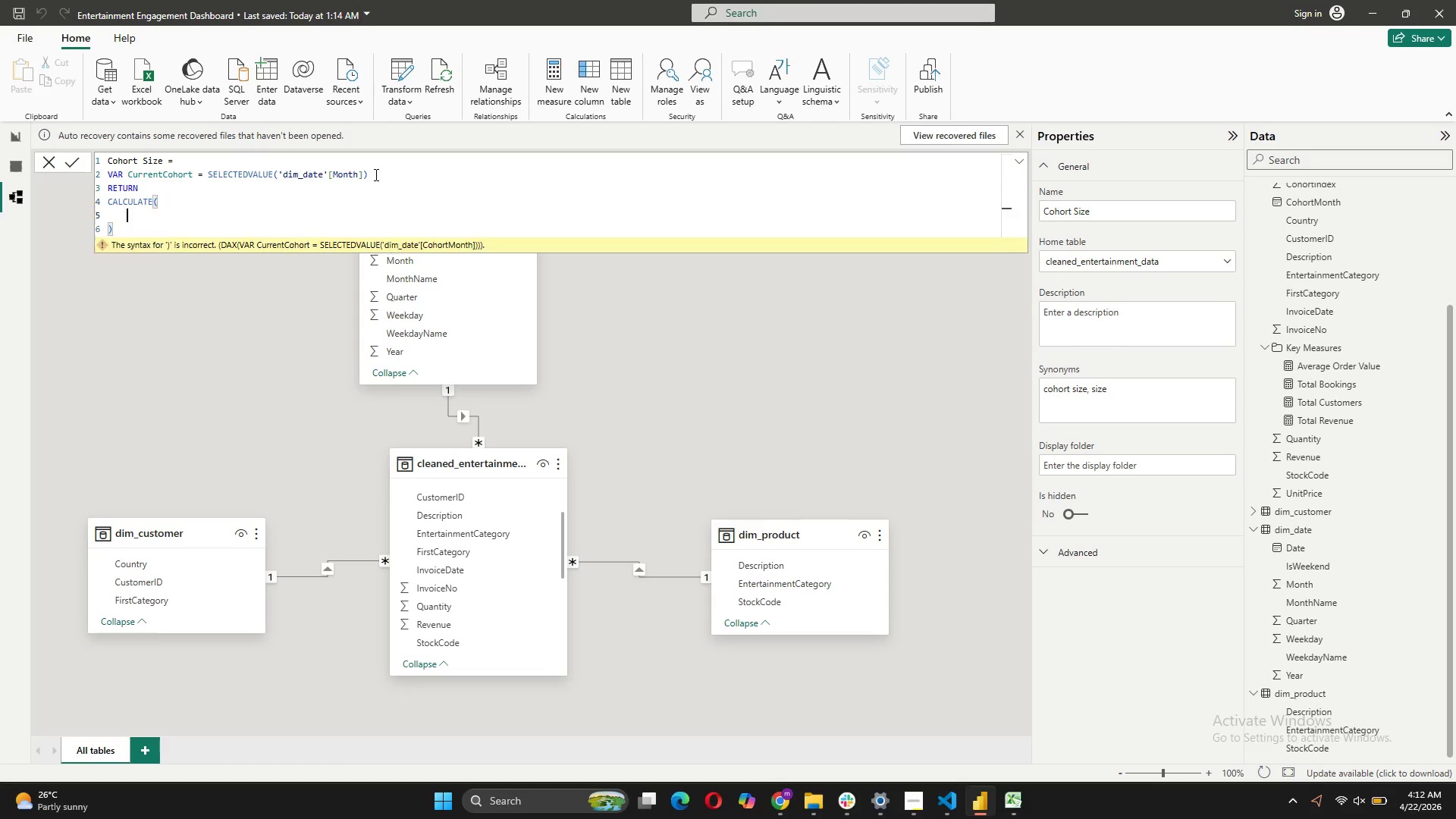 
key(Shift+Enter)
 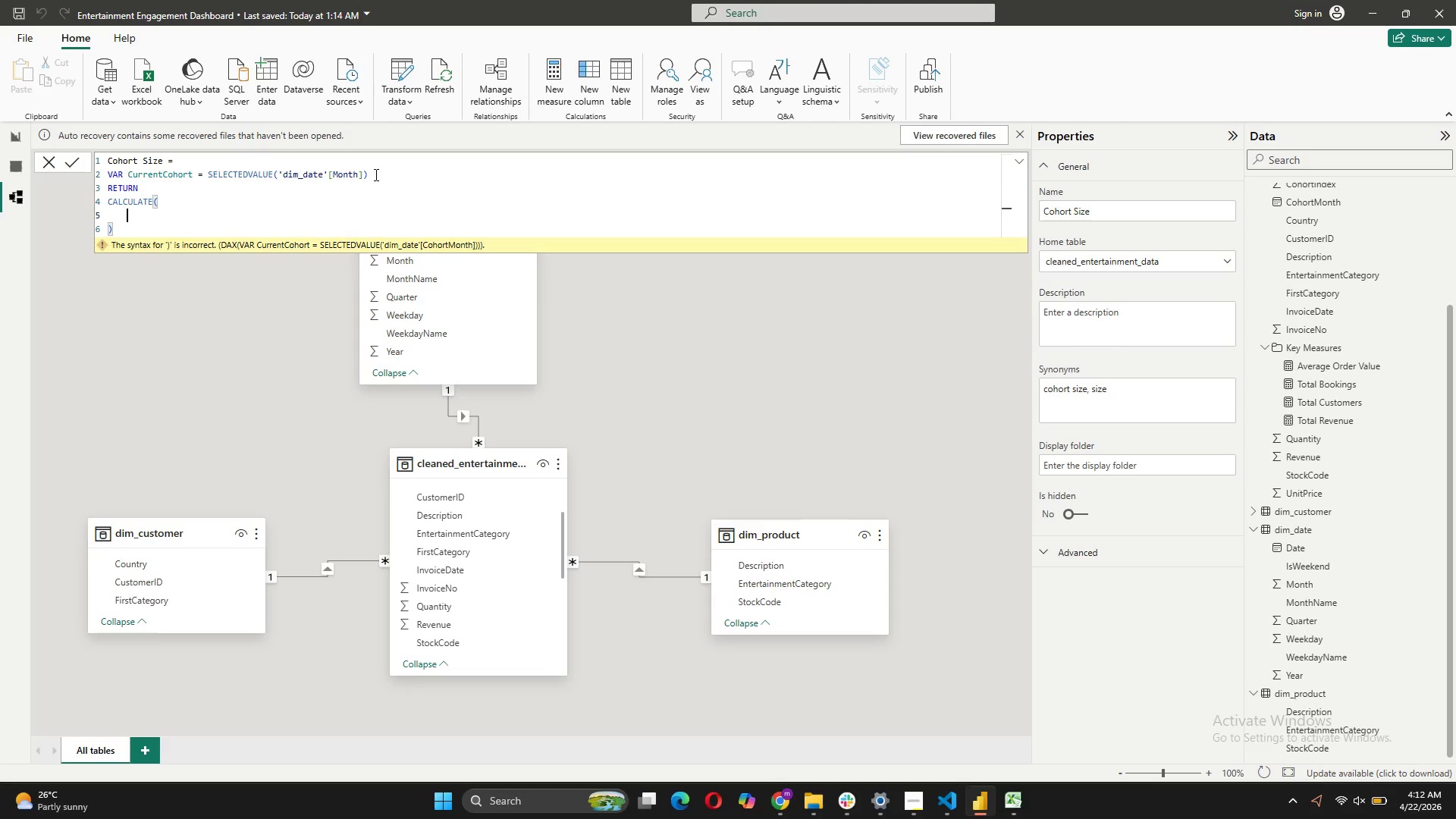 
key(BracketLeft)
 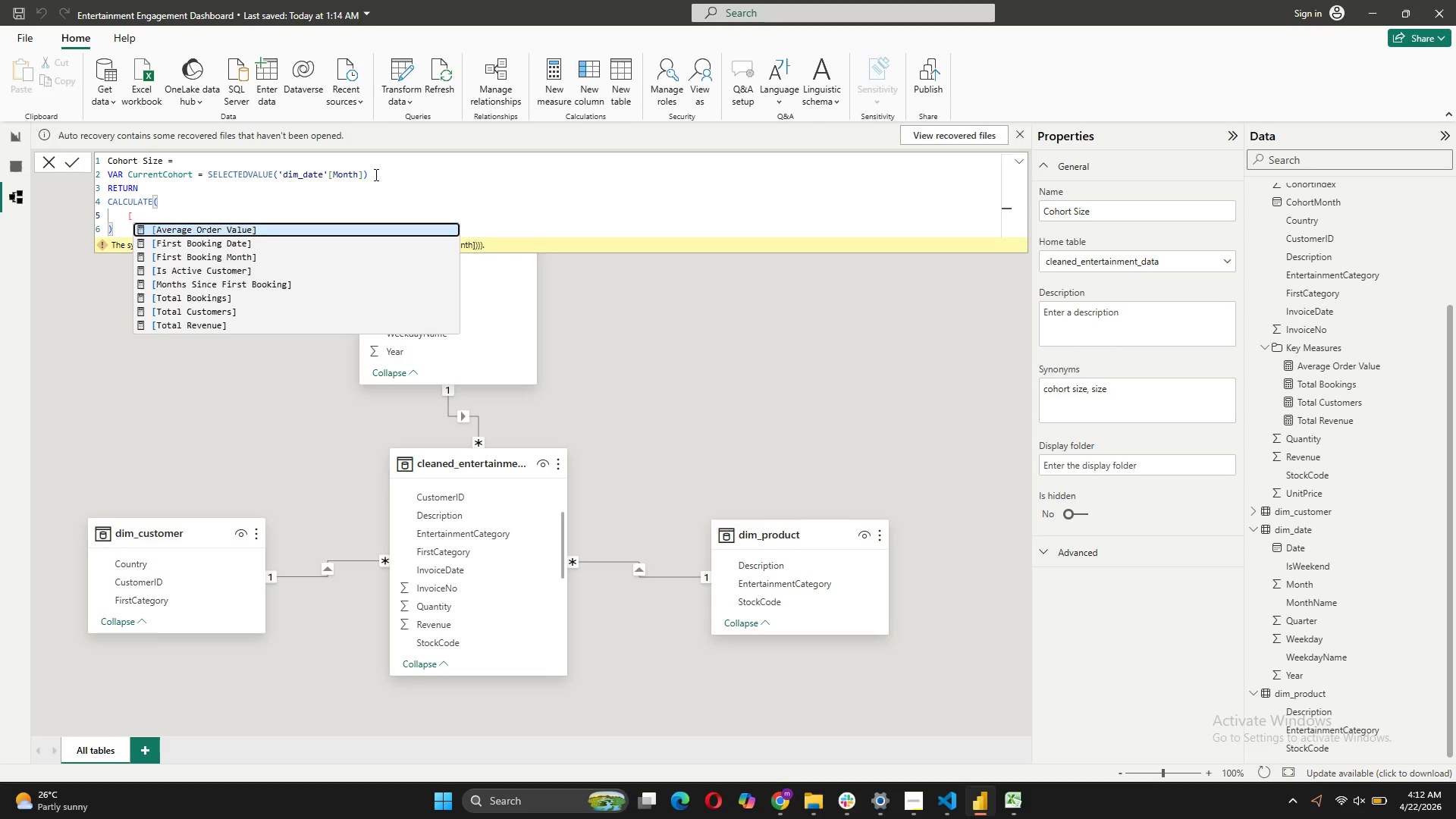 
key(T)
 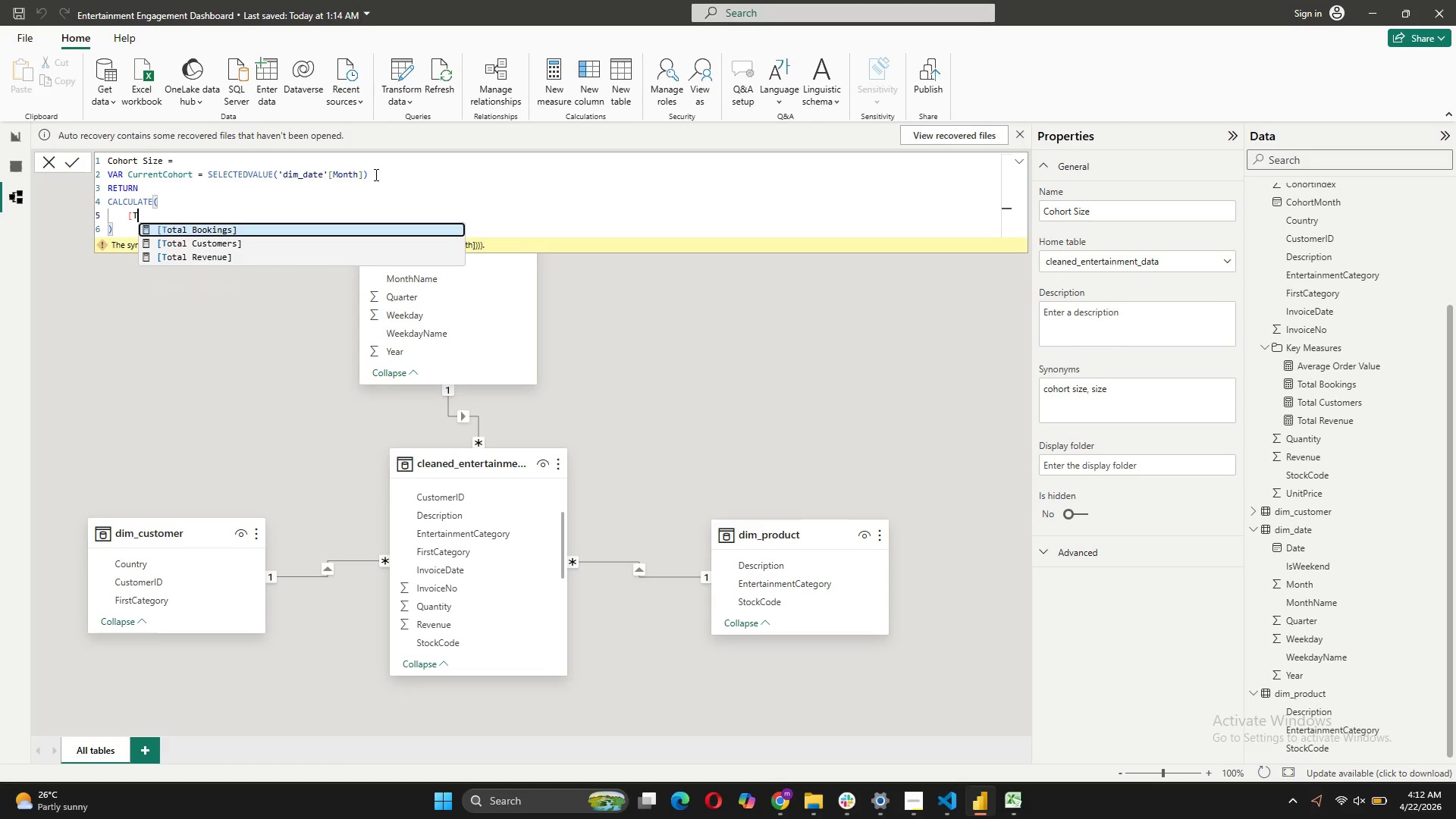 
key(CapsLock)
 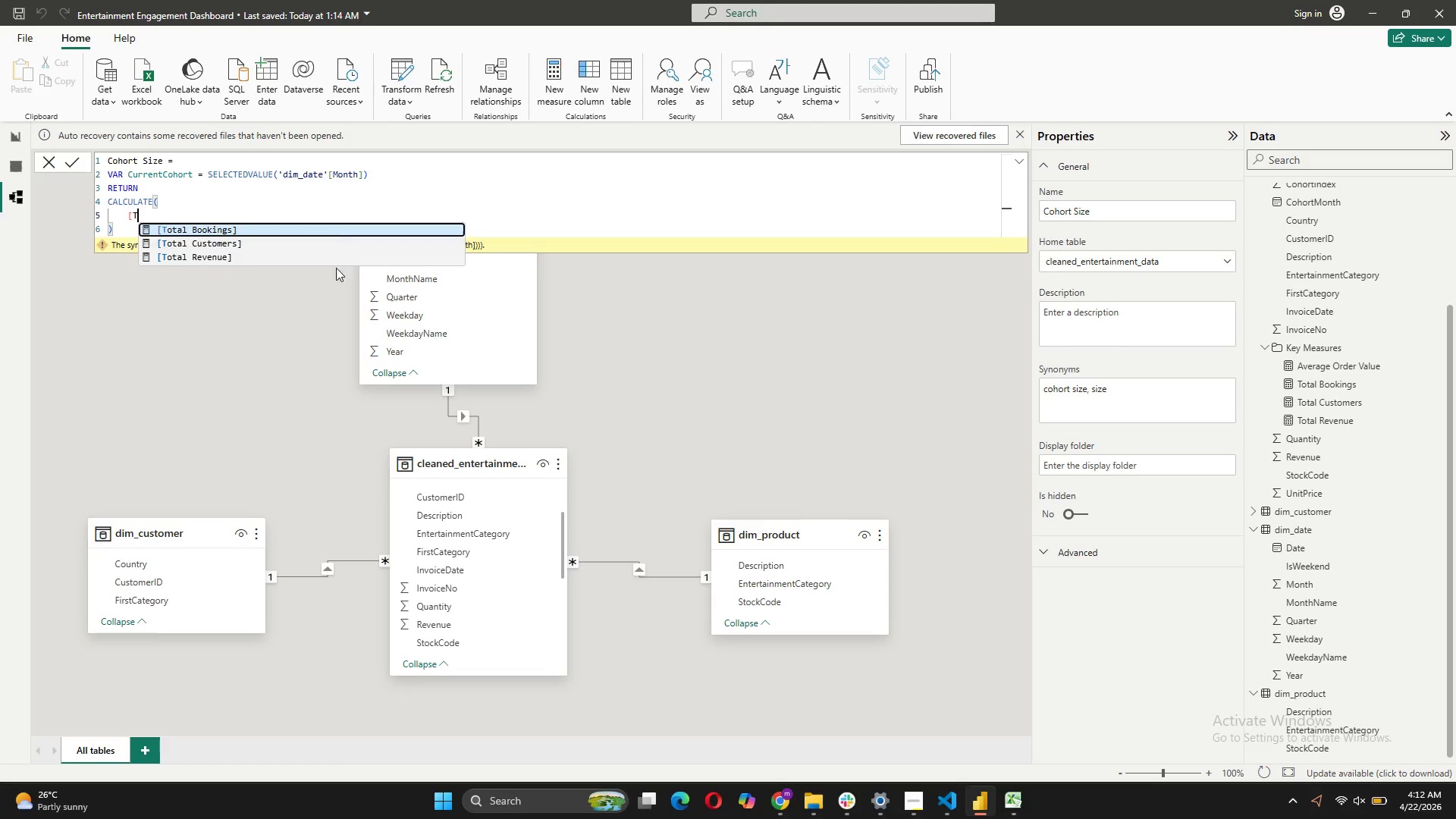 
left_click([299, 248])
 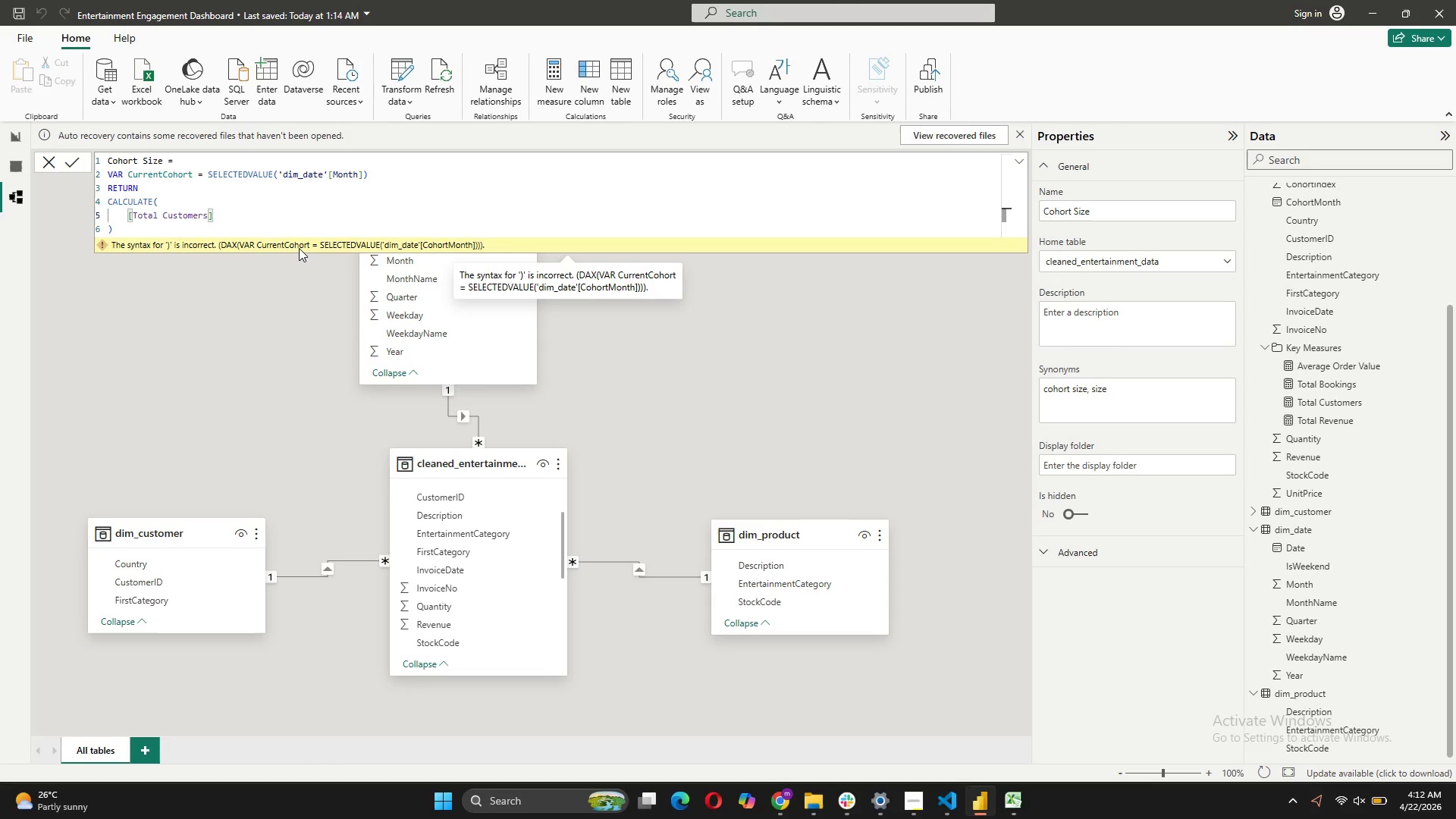 
key(Period)
 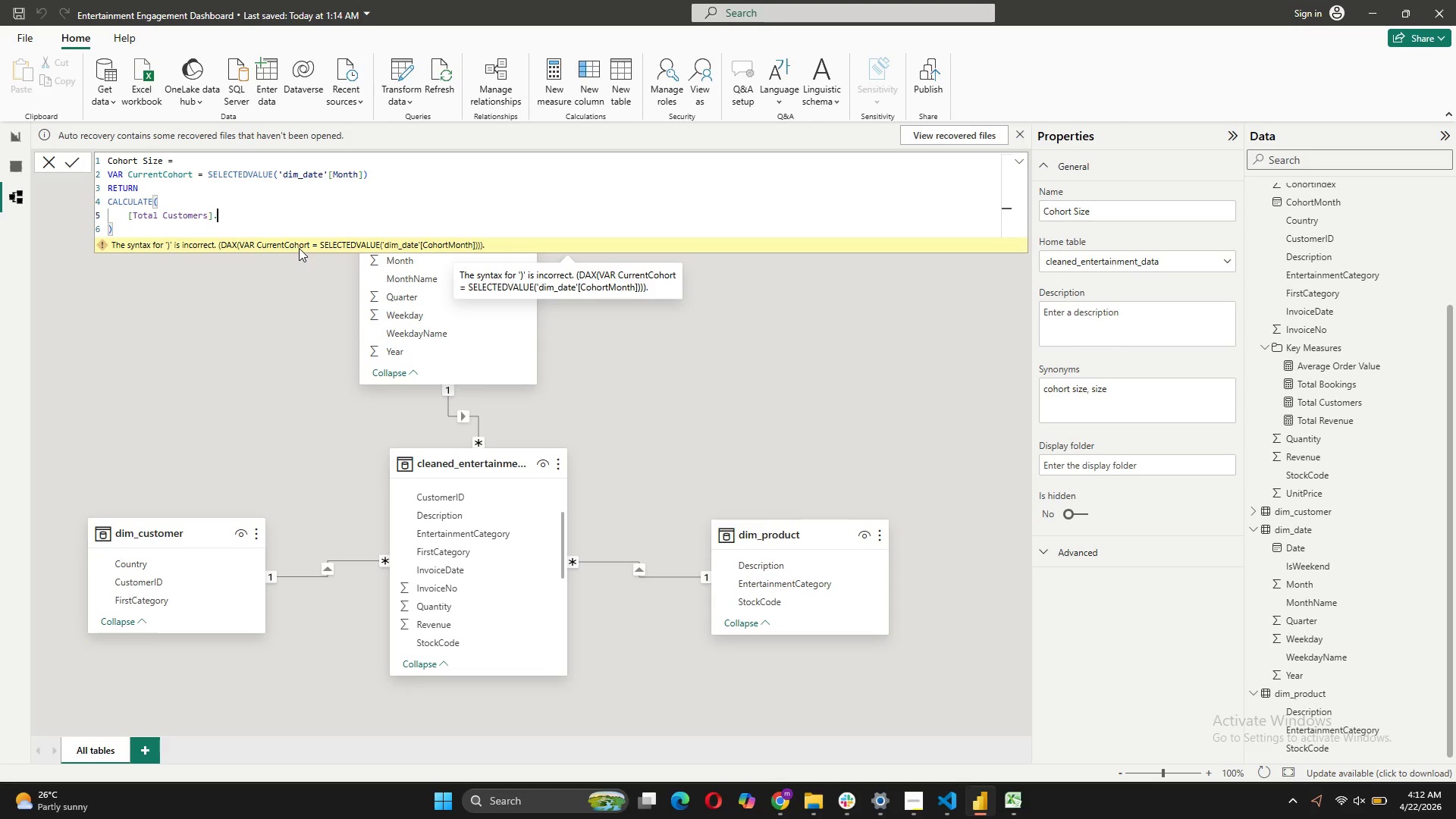 
key(Backspace)
 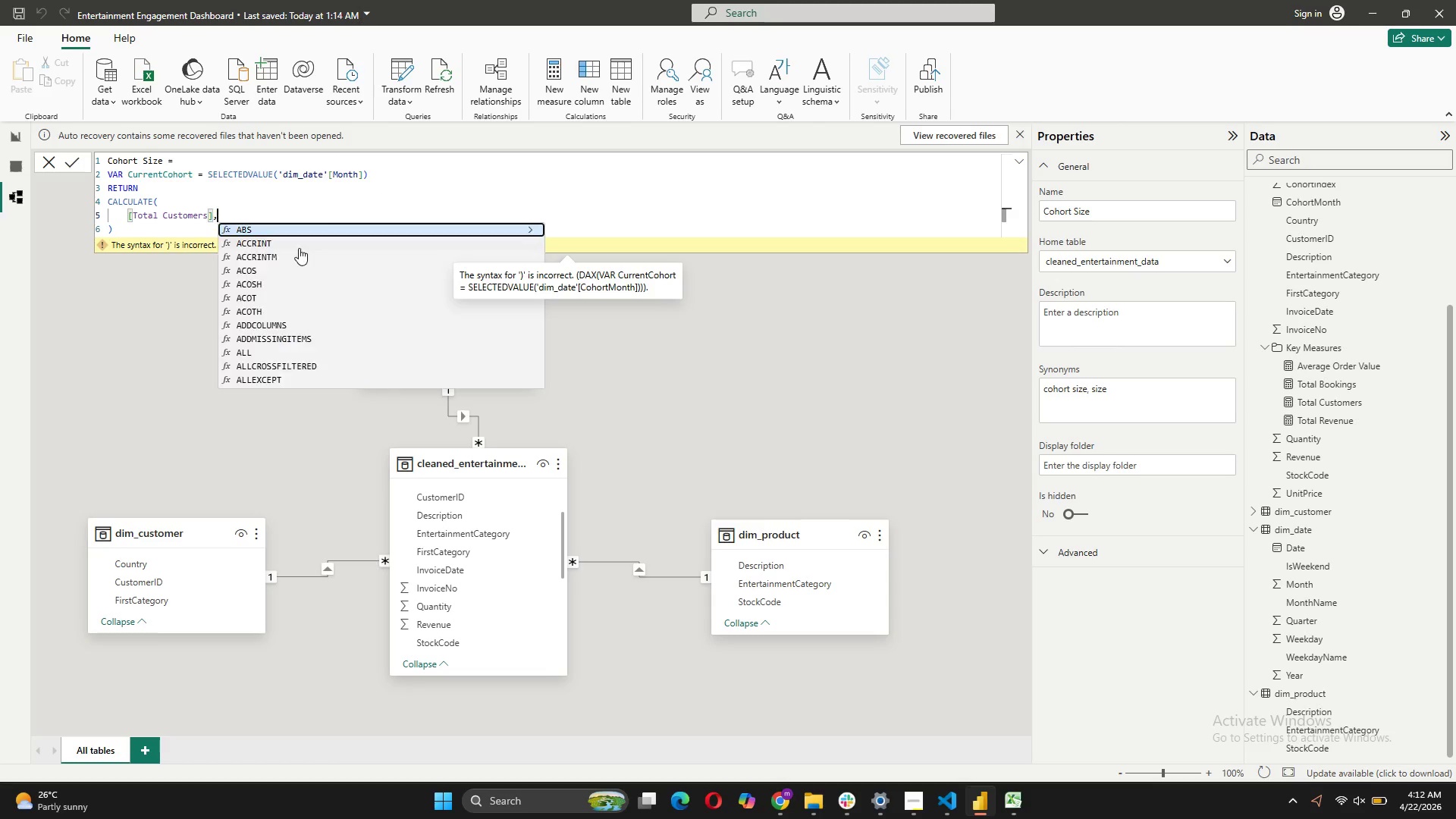 
key(Comma)
 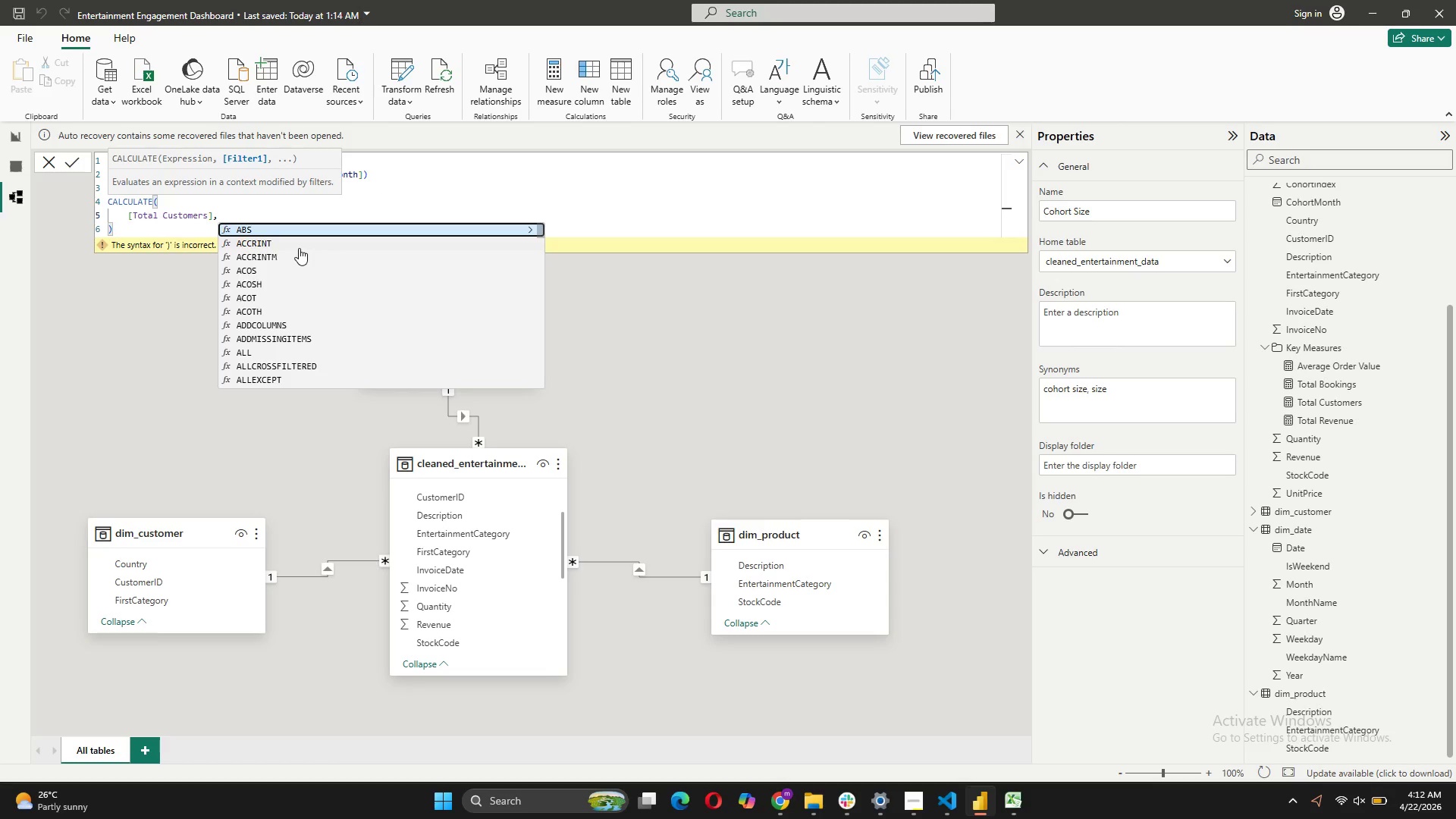 
key(Shift+ShiftRight)
 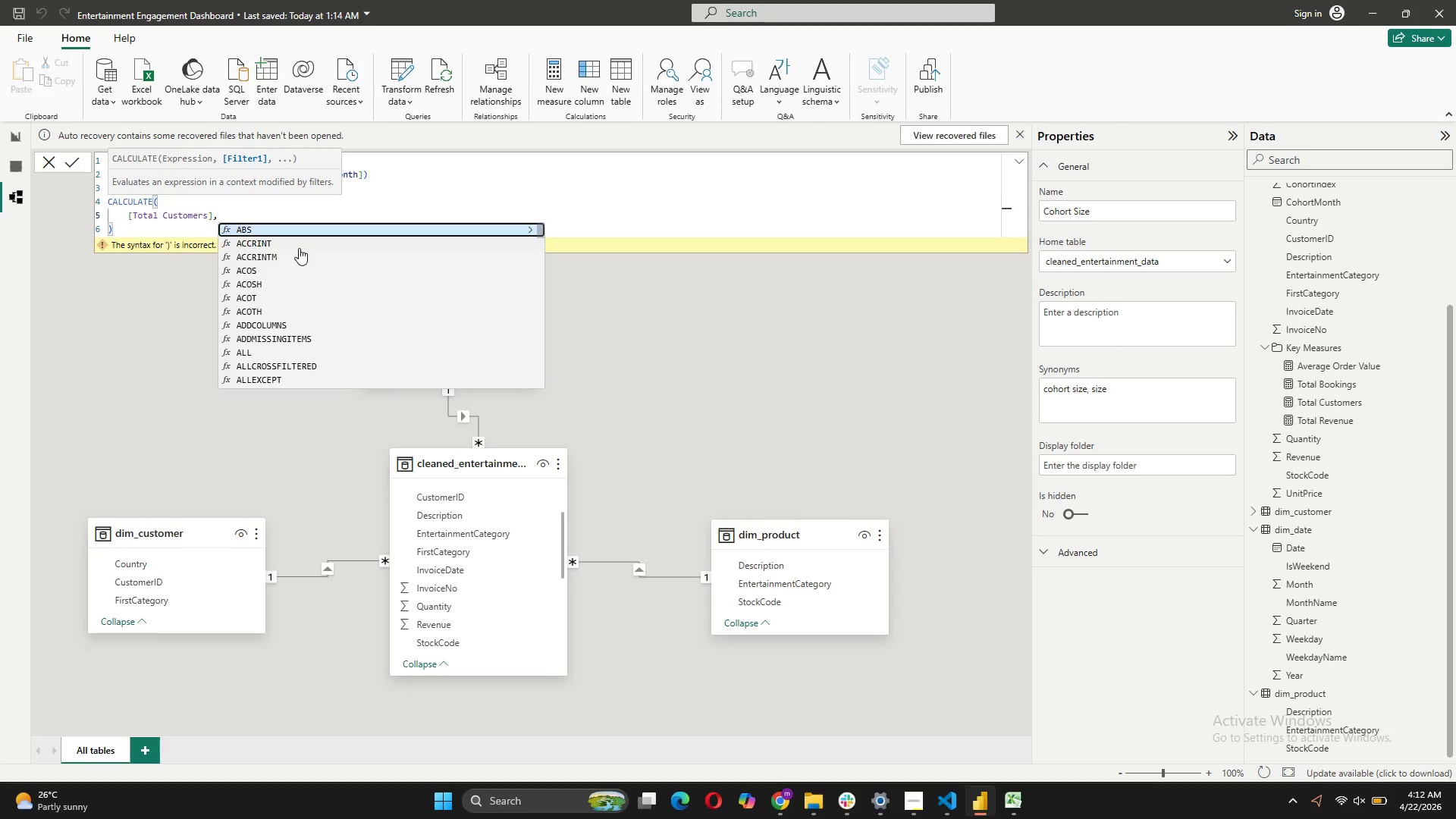 
key(Shift+Enter)
 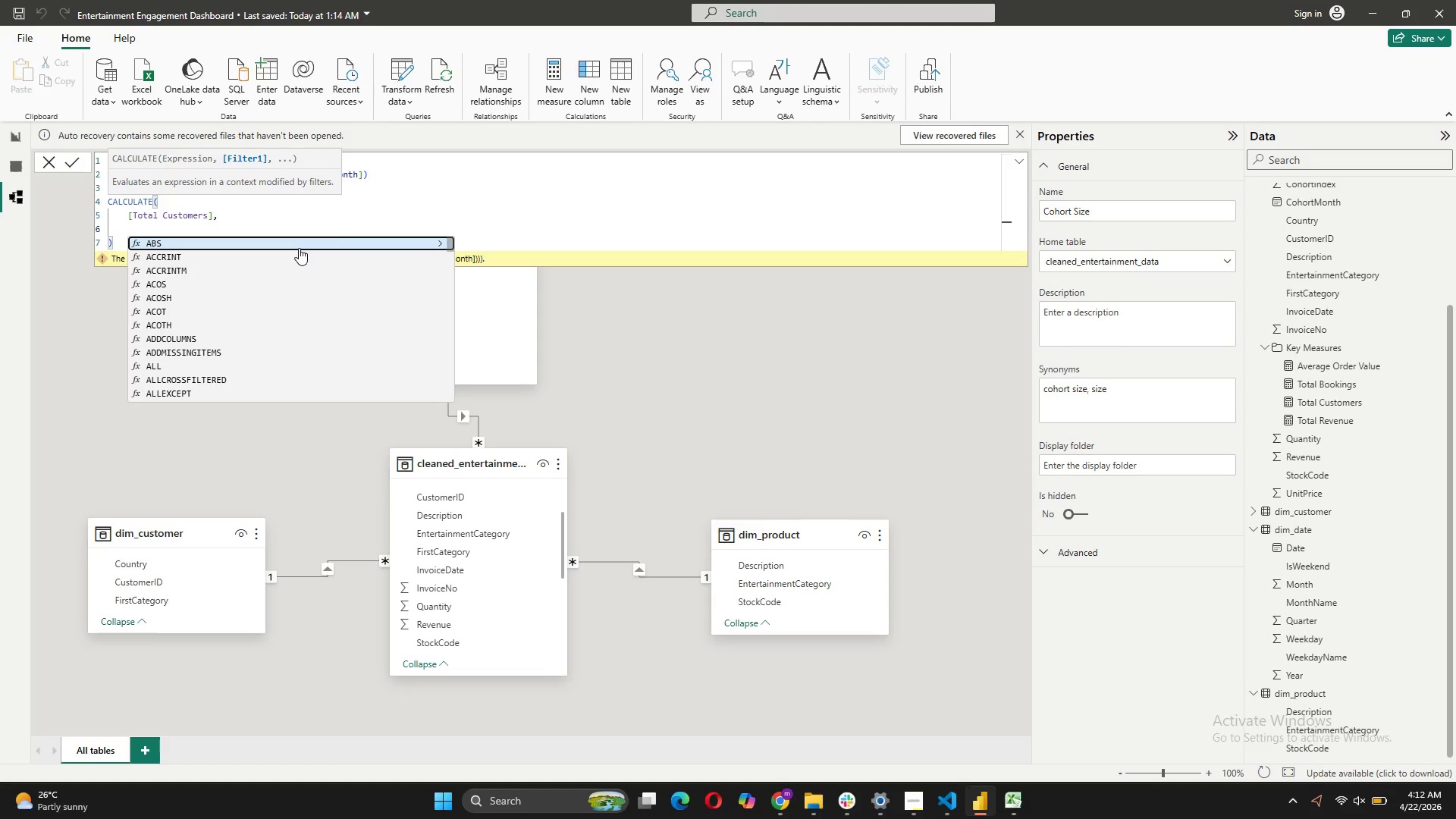 
type(IL)
key(Backspace)
key(Backspace)
type(FIL)
 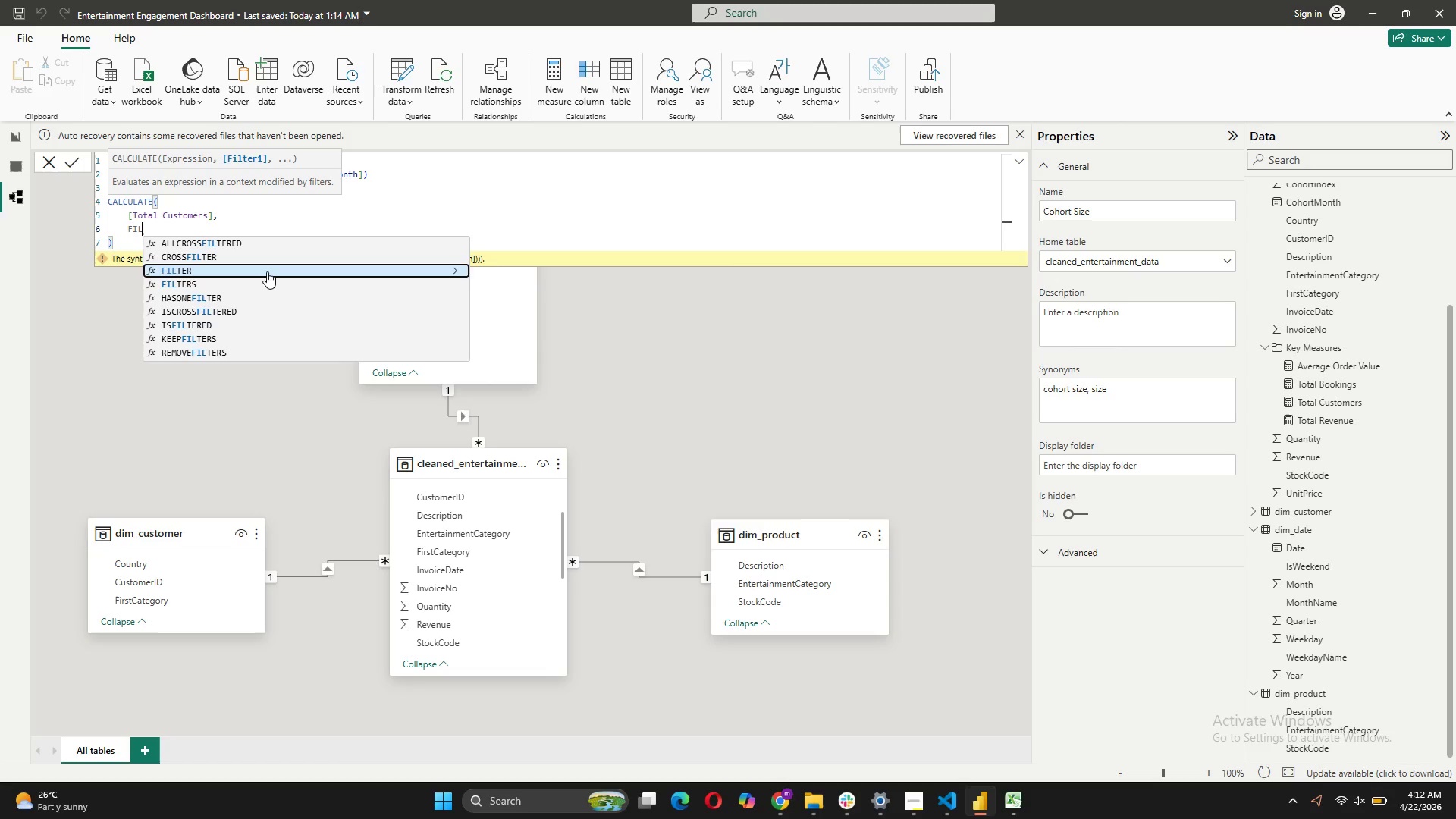 
left_click([266, 271])
 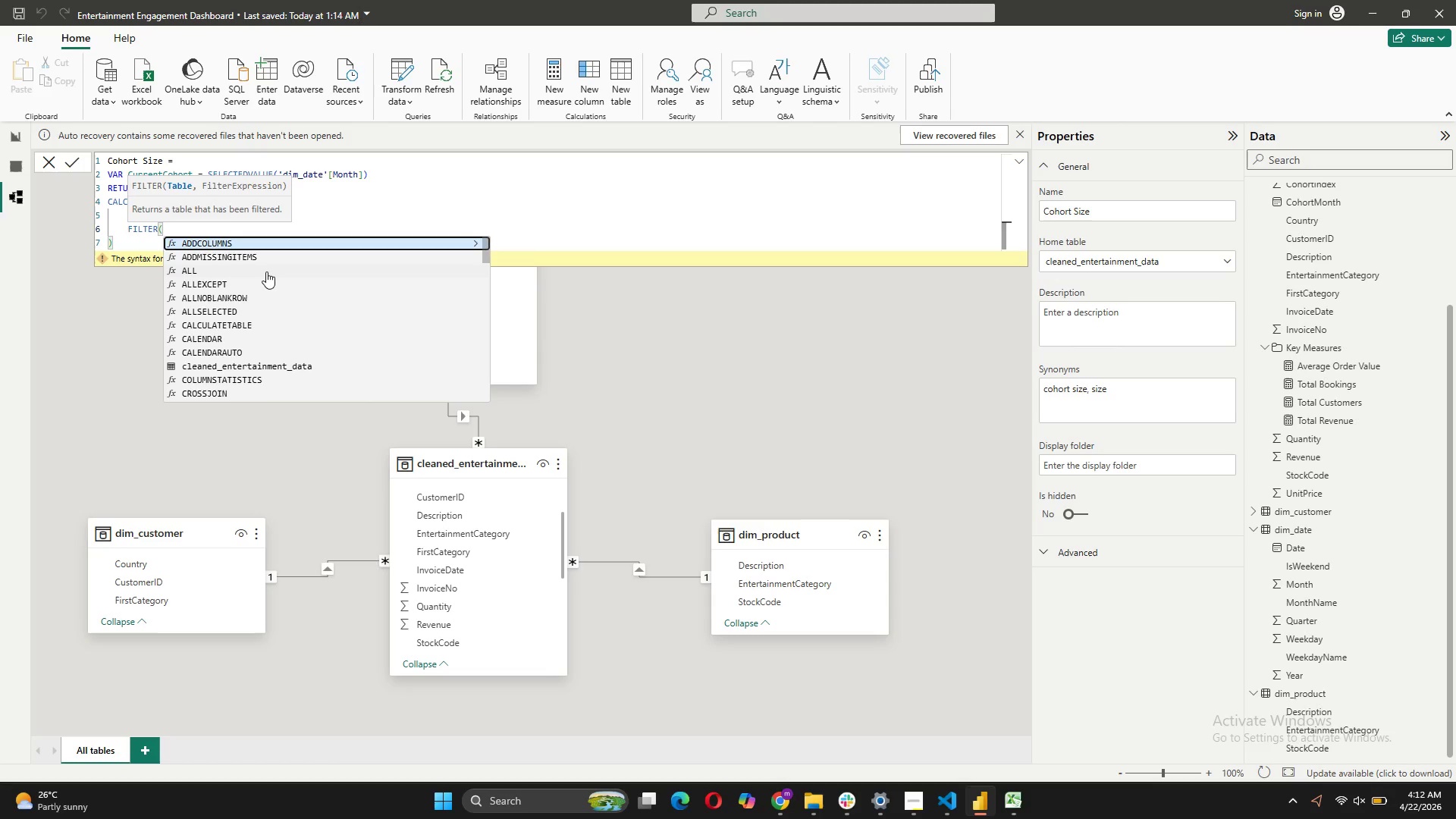 
key(Shift+Enter)
 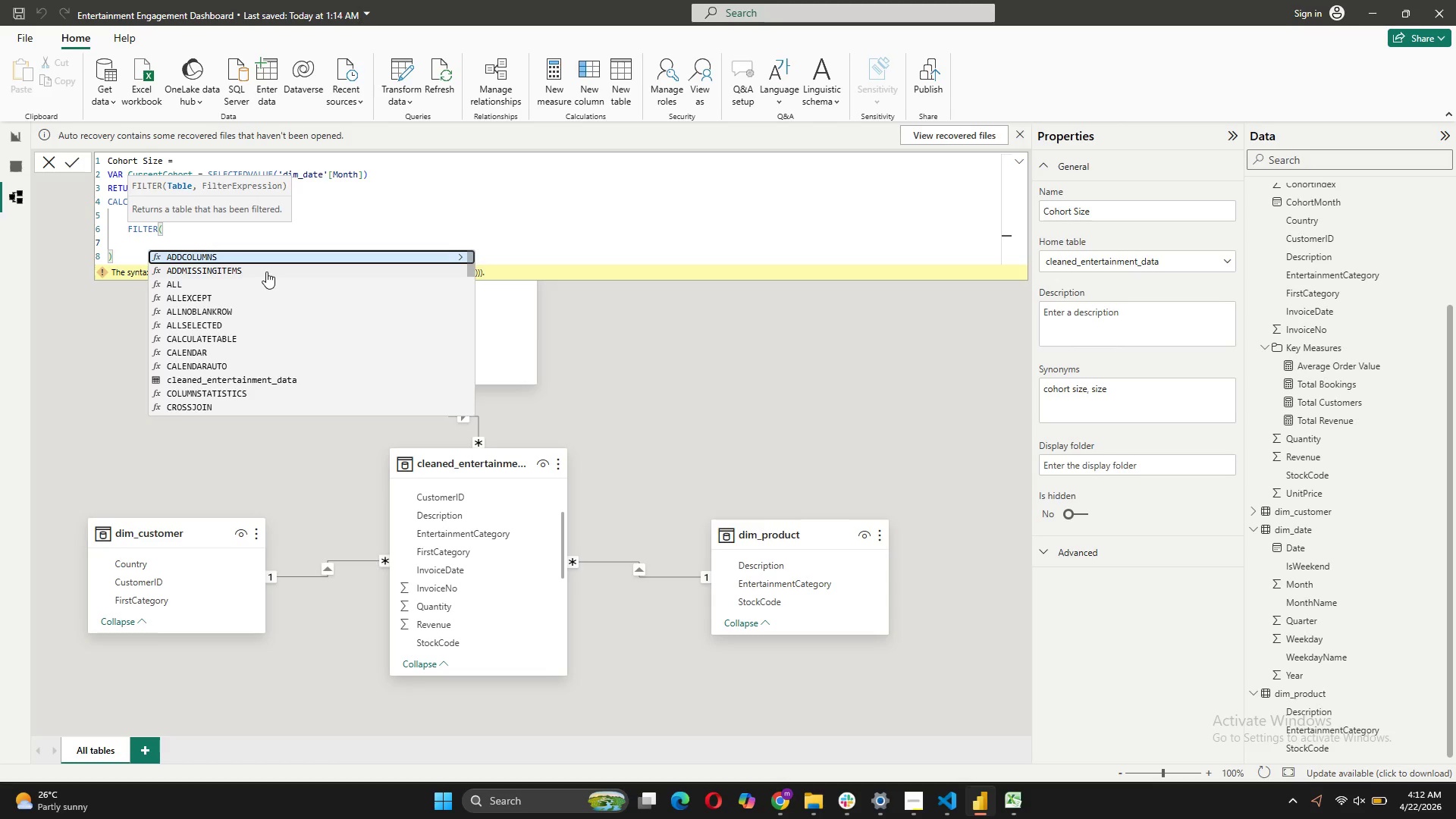 
type(ALL()
 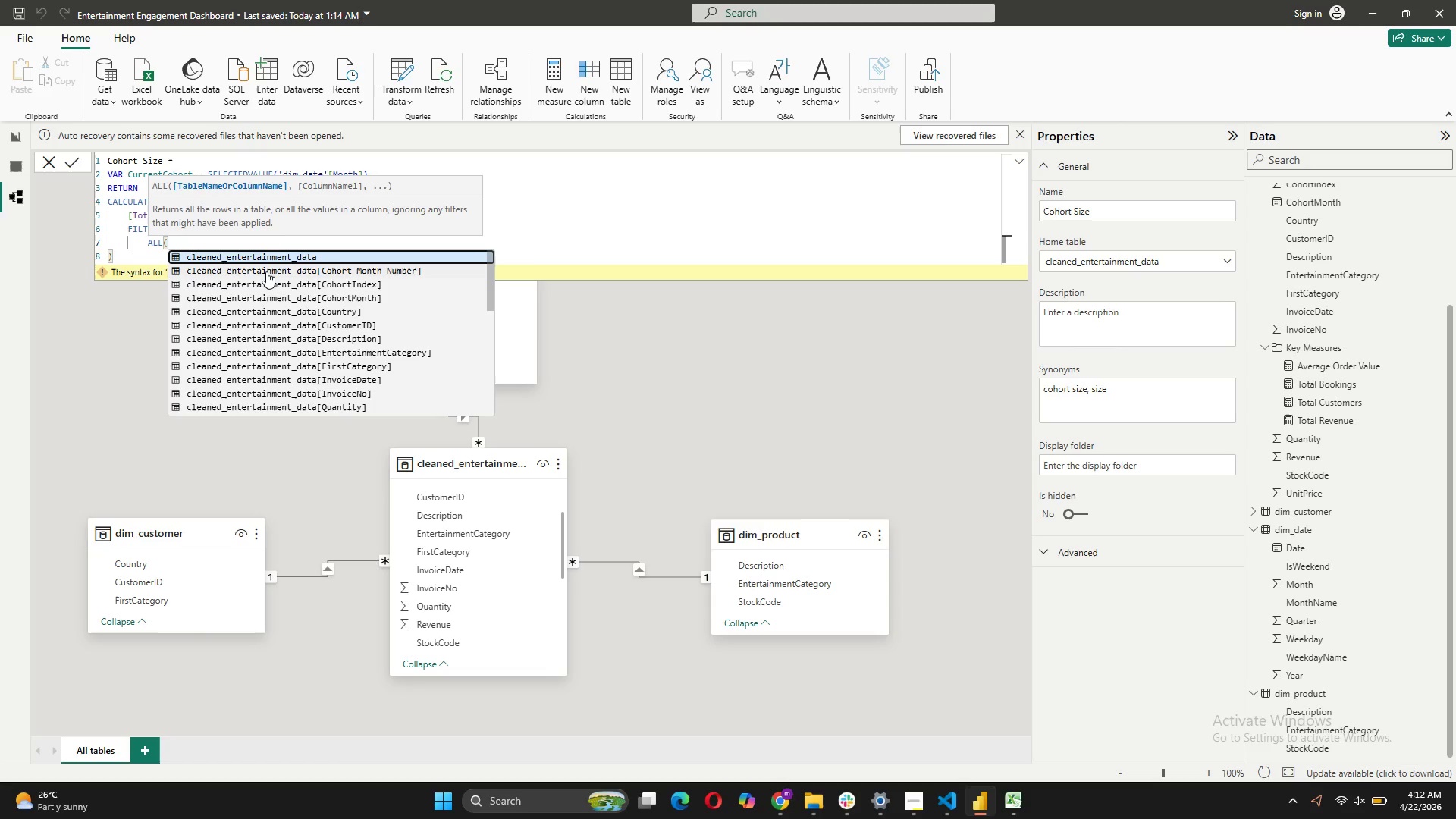 
left_click([283, 262])
 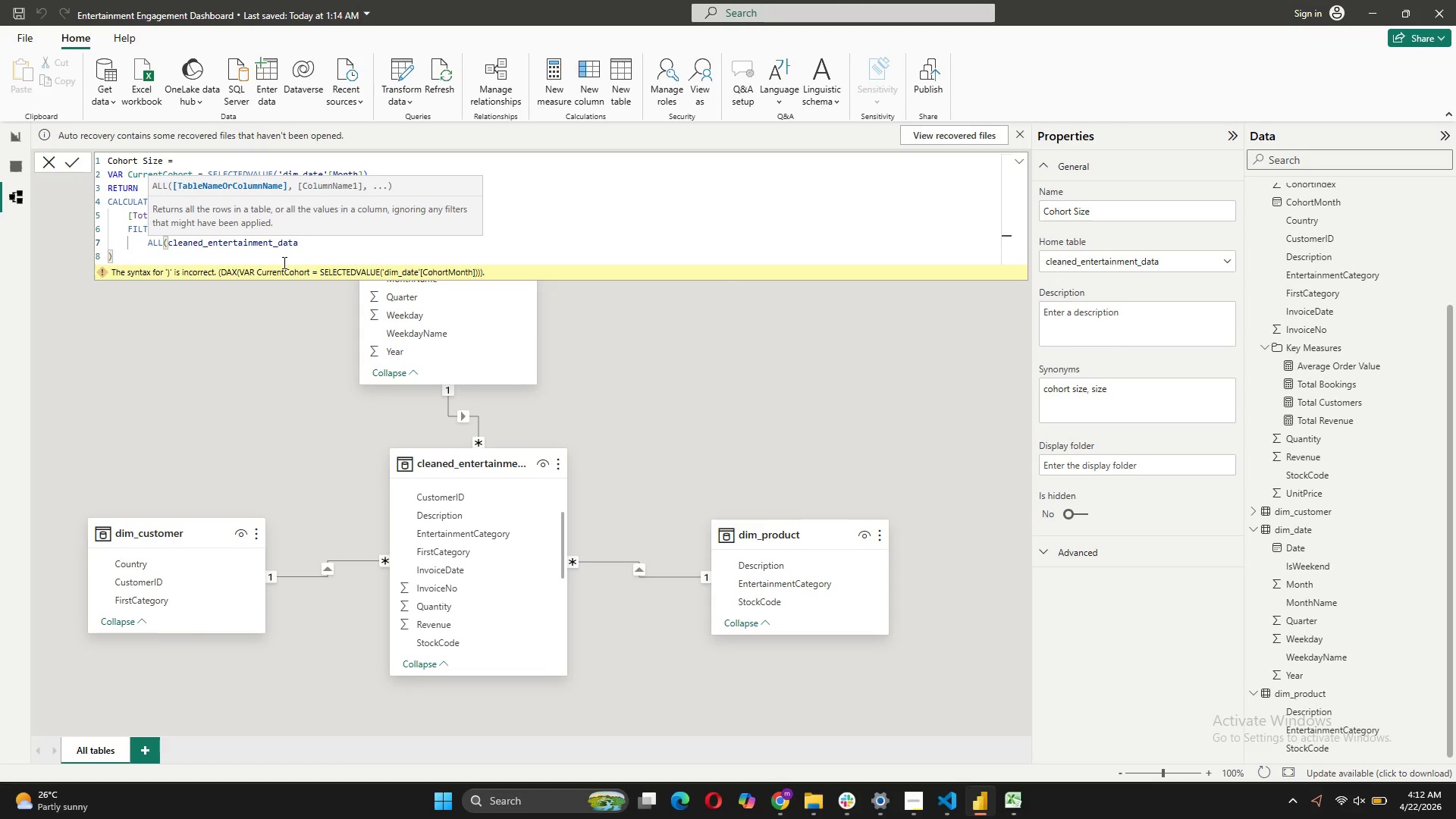 
key(Shift+0)
 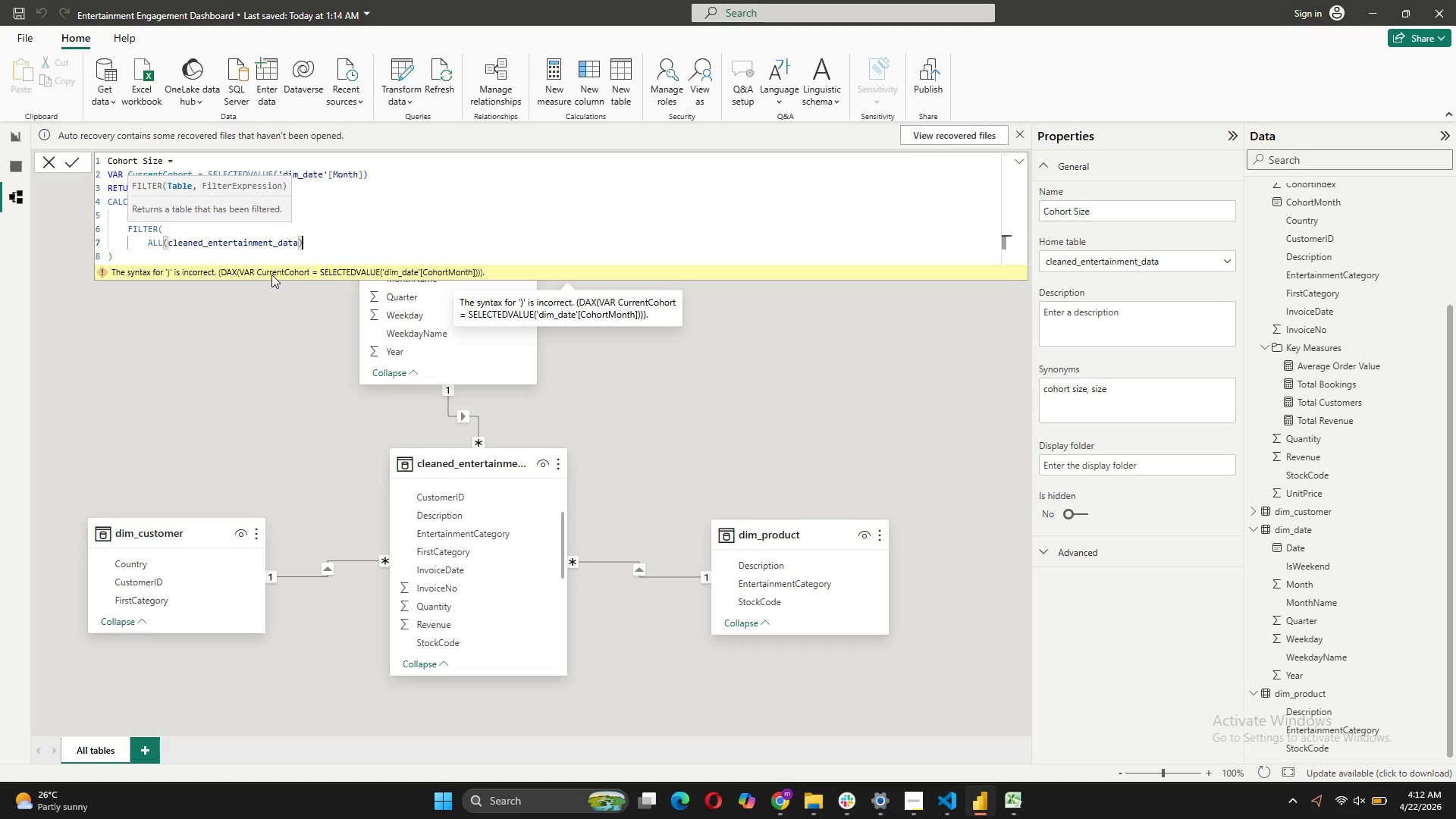 
key(Comma)
 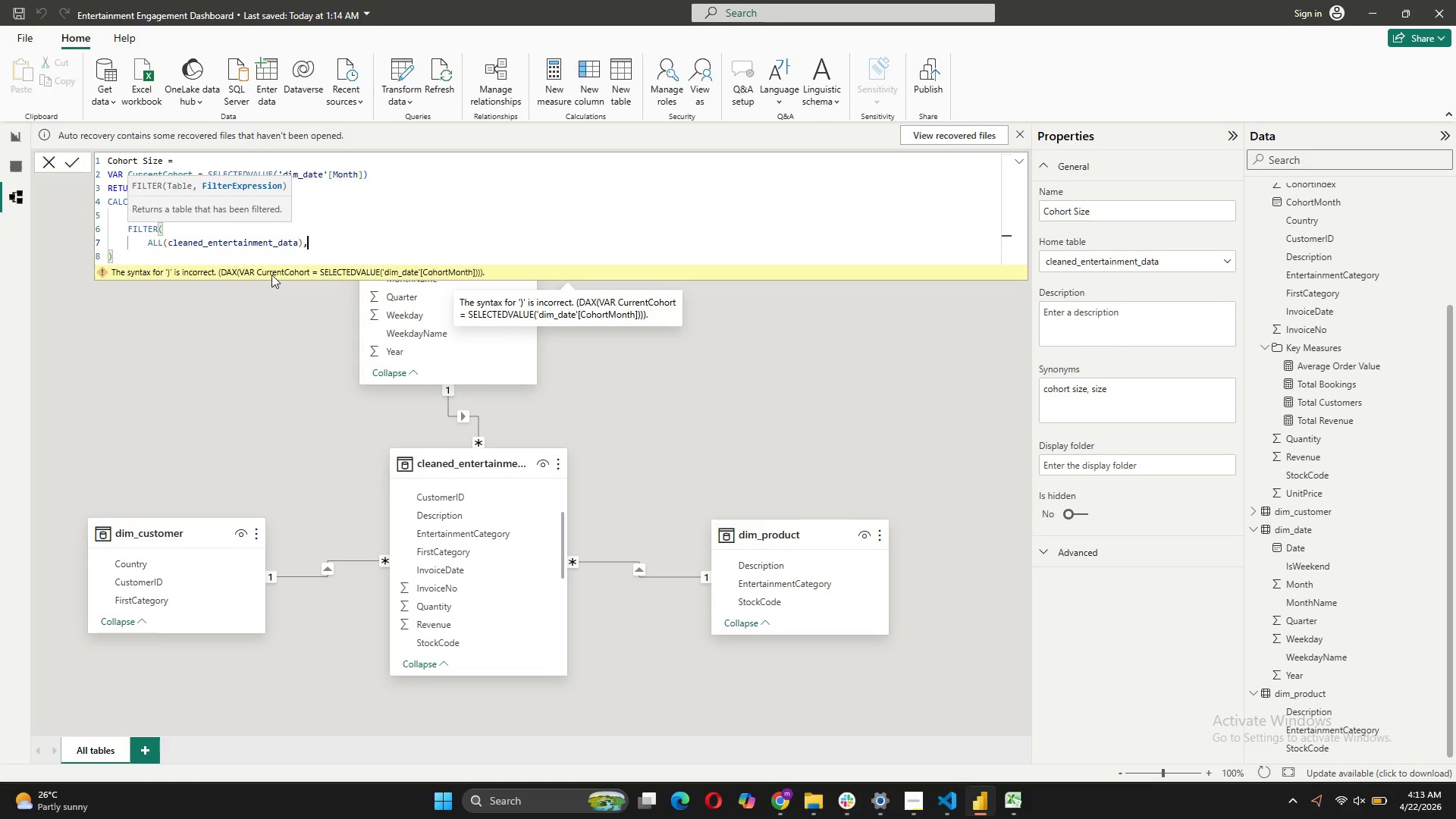 
key(Shift+ShiftRight)
 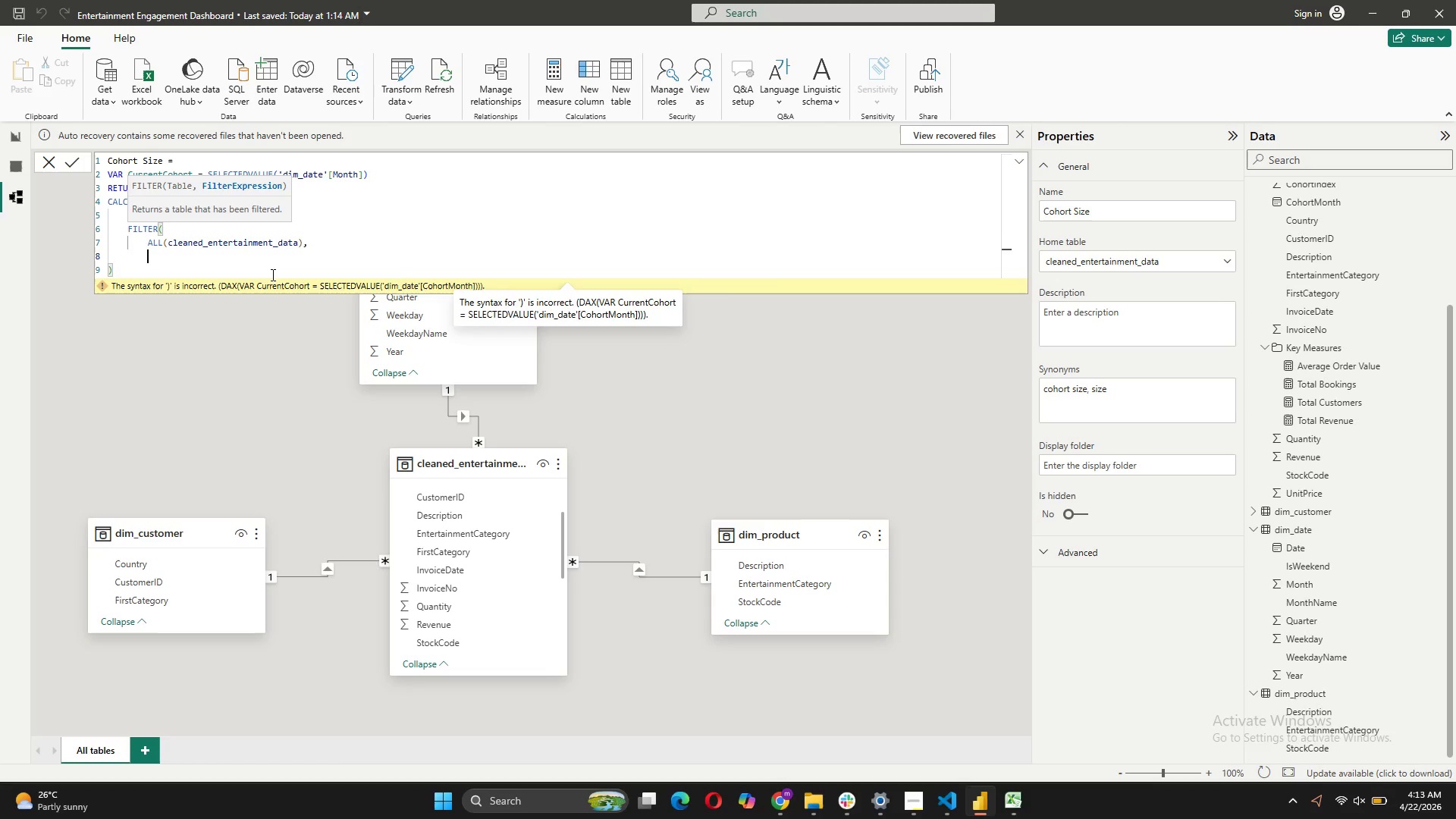 
key(Shift+Enter)
 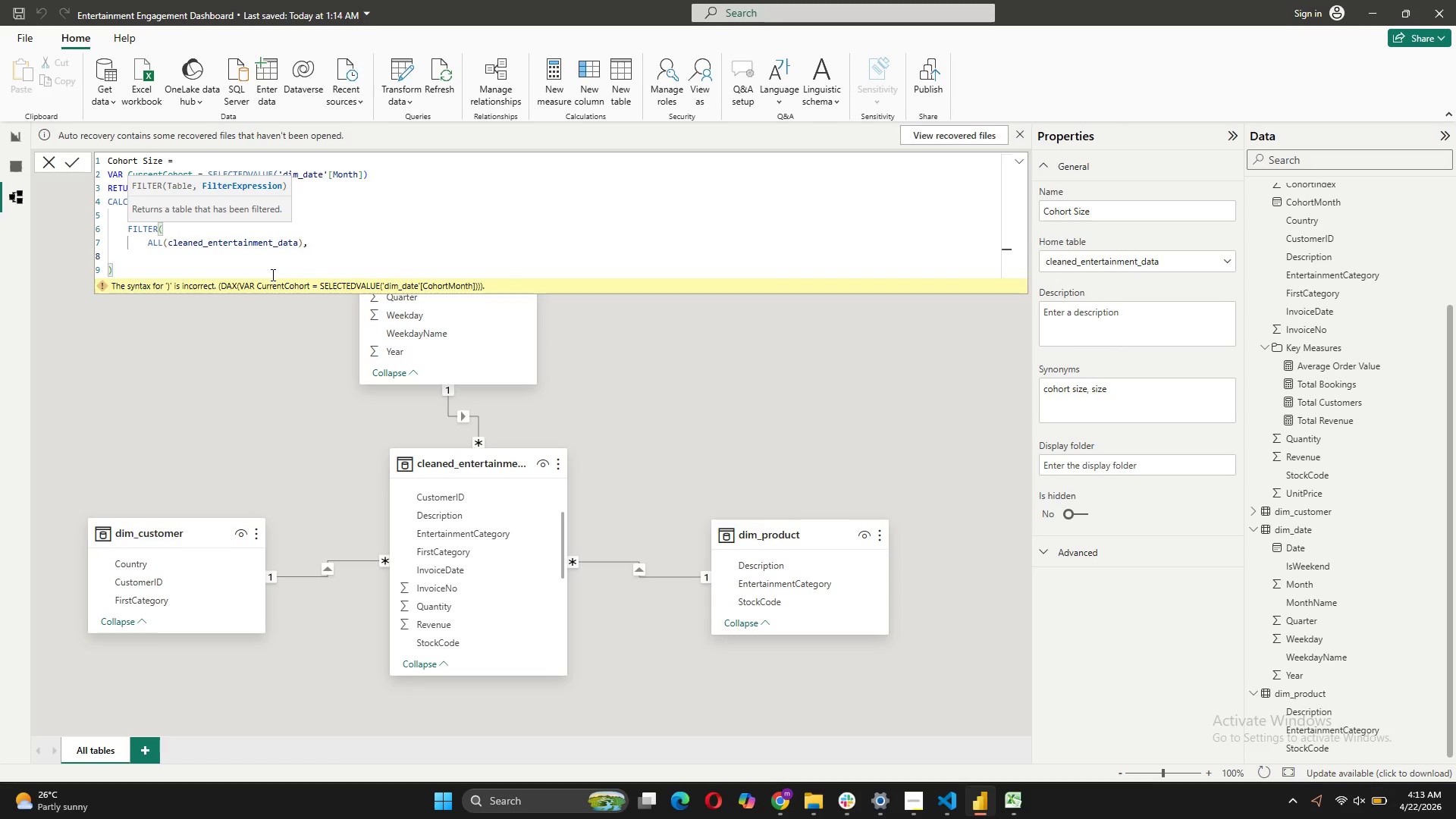 
key(BracketLeft)
 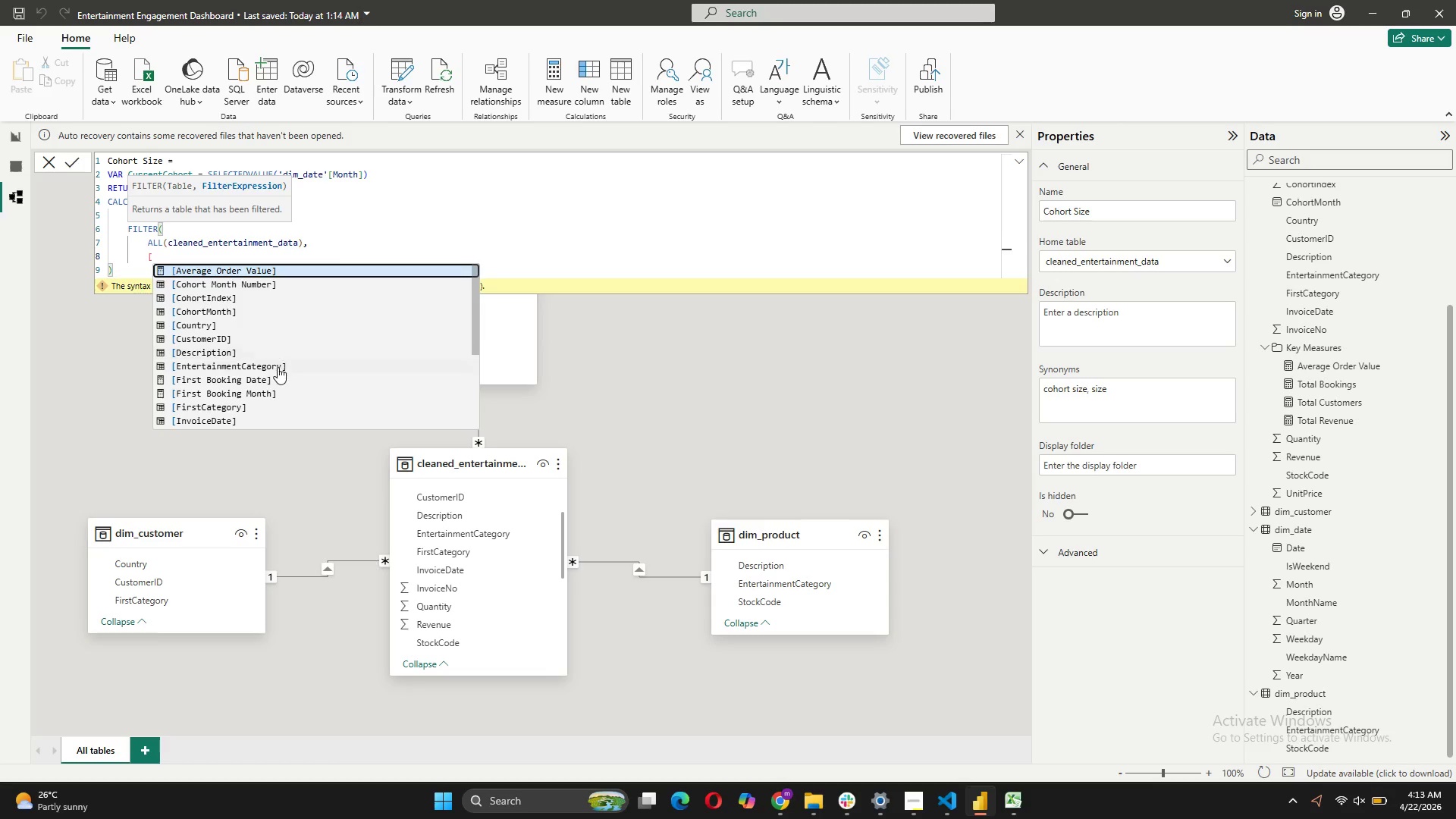 
left_click([265, 390])
 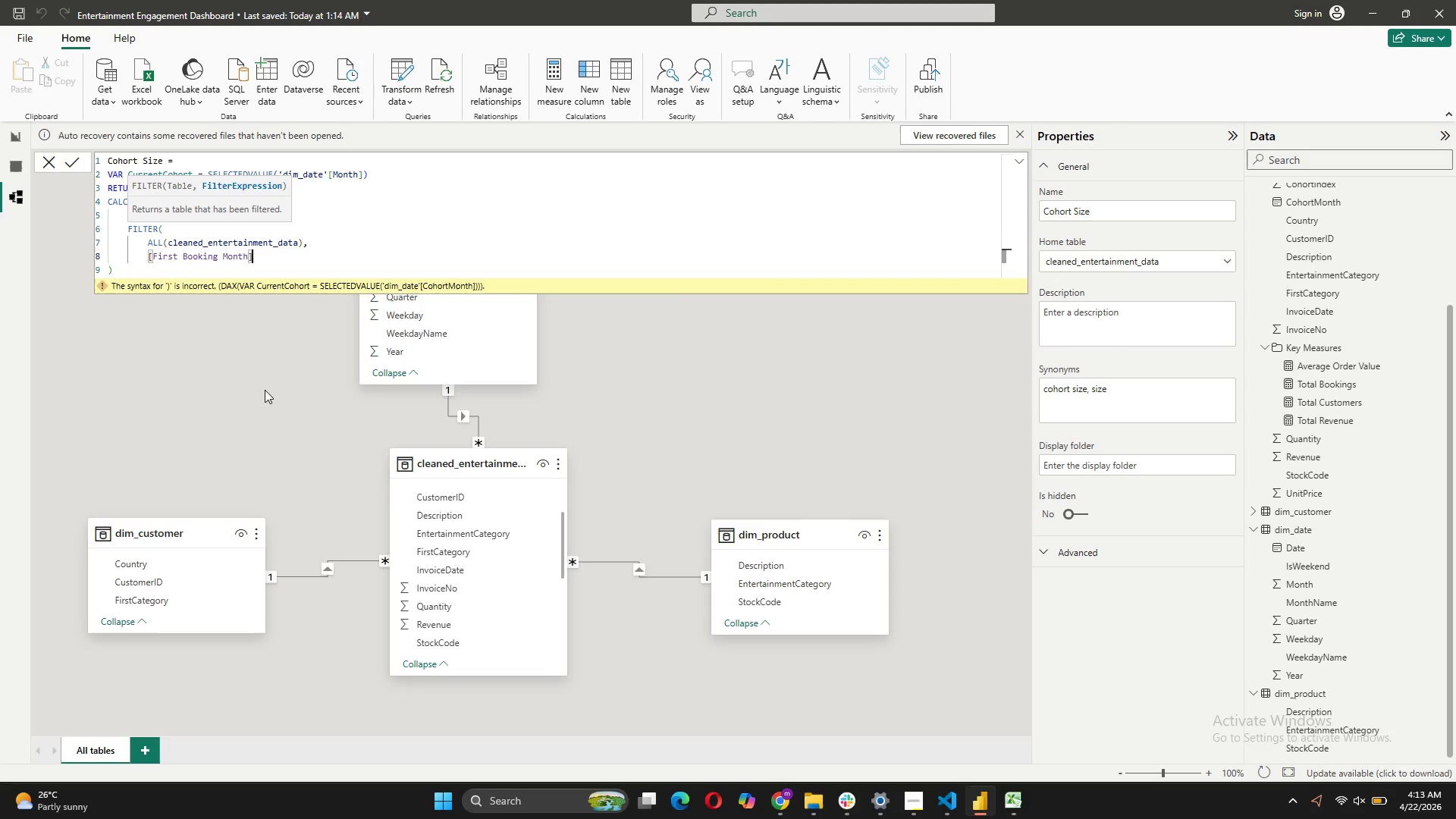 
type( = CurrentC)
 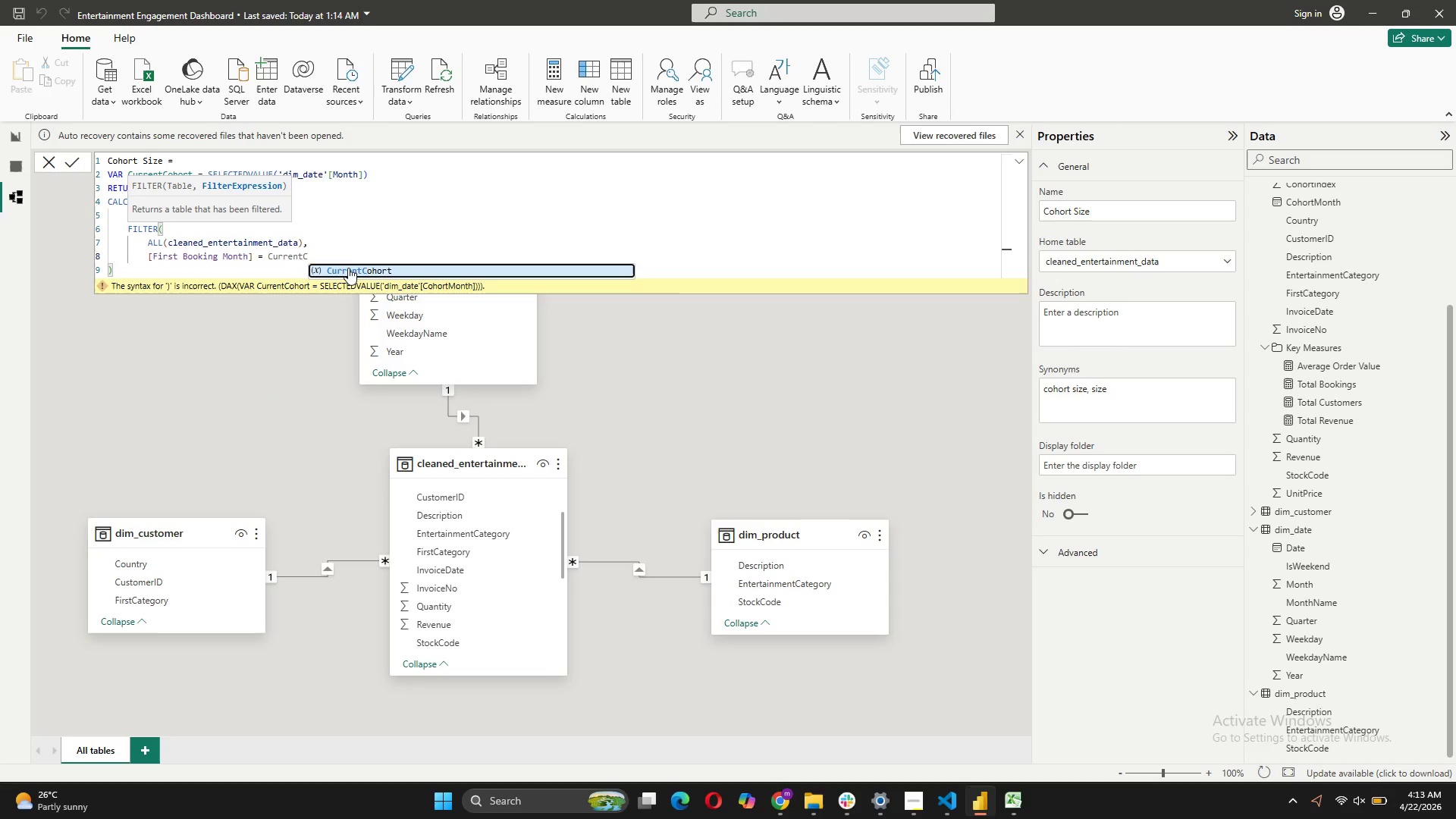 
left_click([350, 264])
 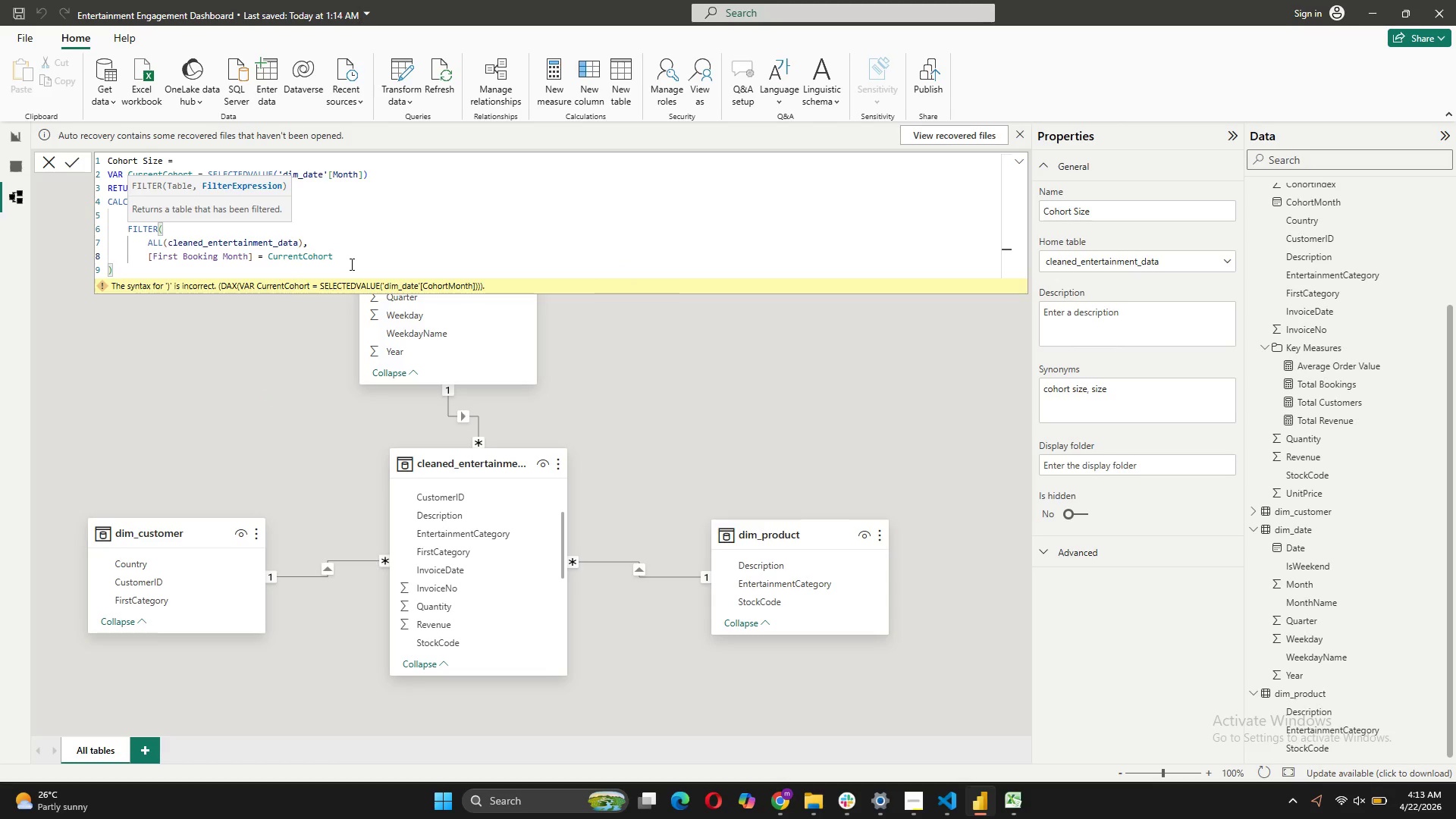 
key(Shift+ShiftRight)
 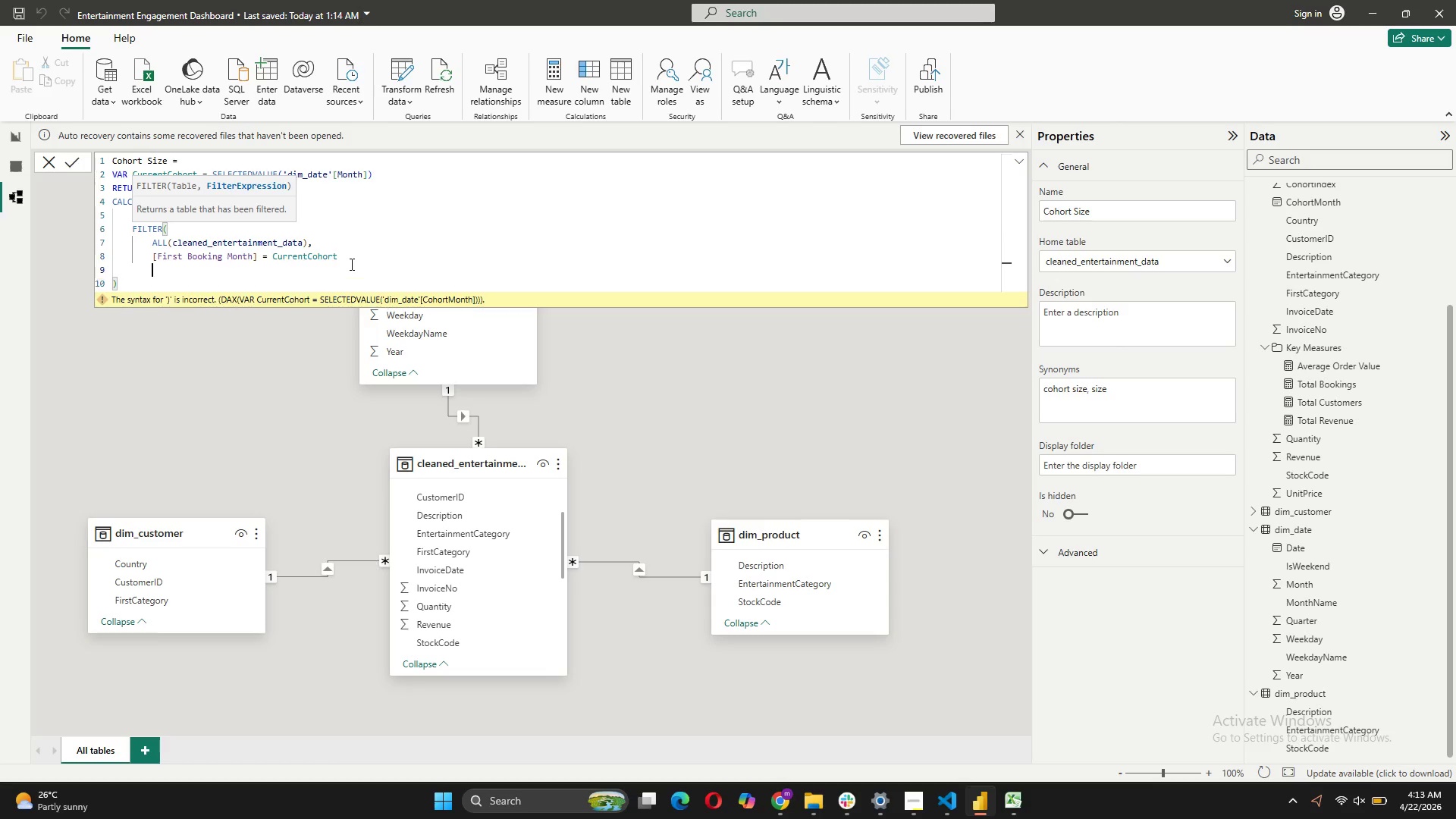 
key(Shift+Enter)
 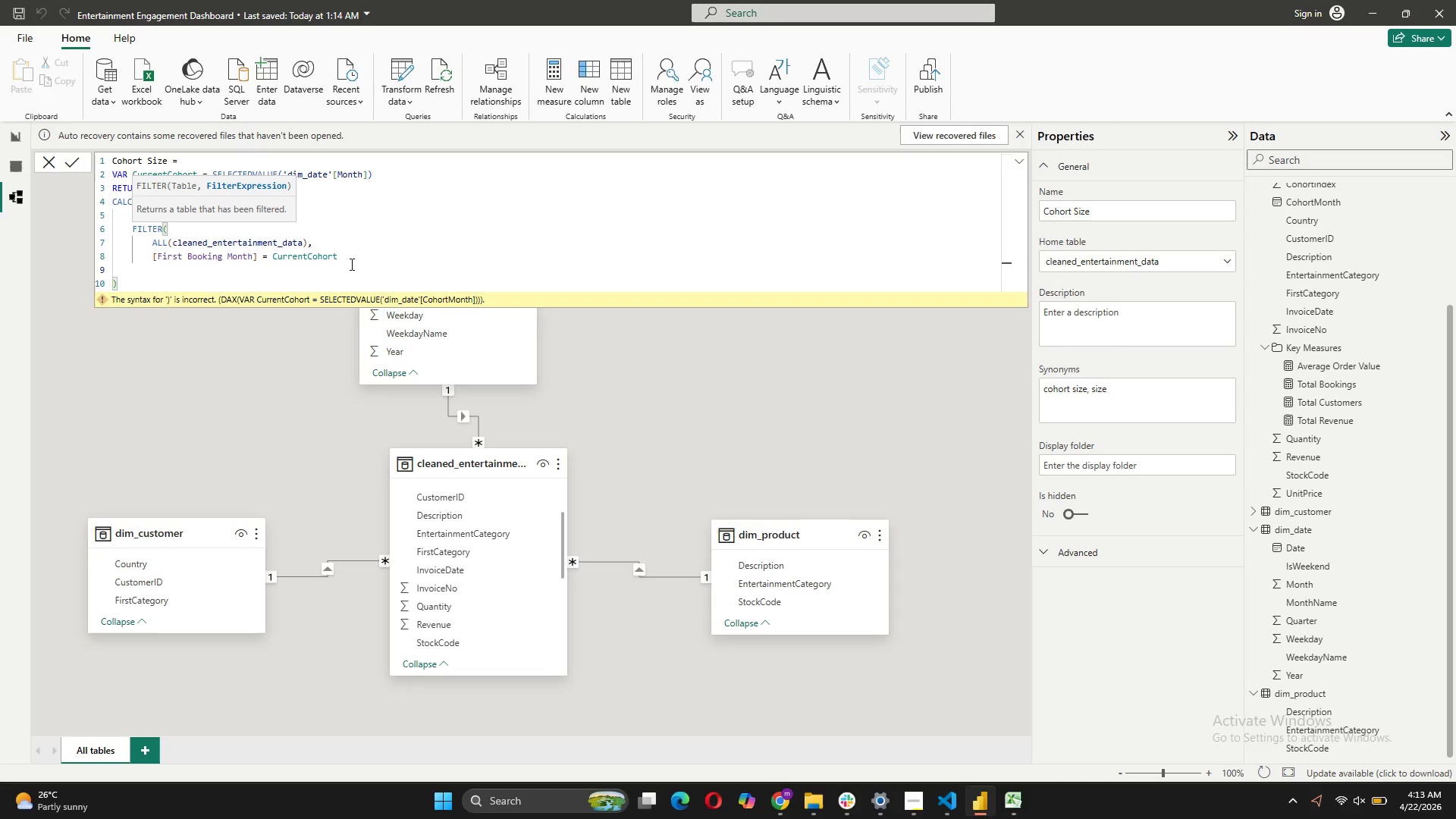 
key(Shift+0)
 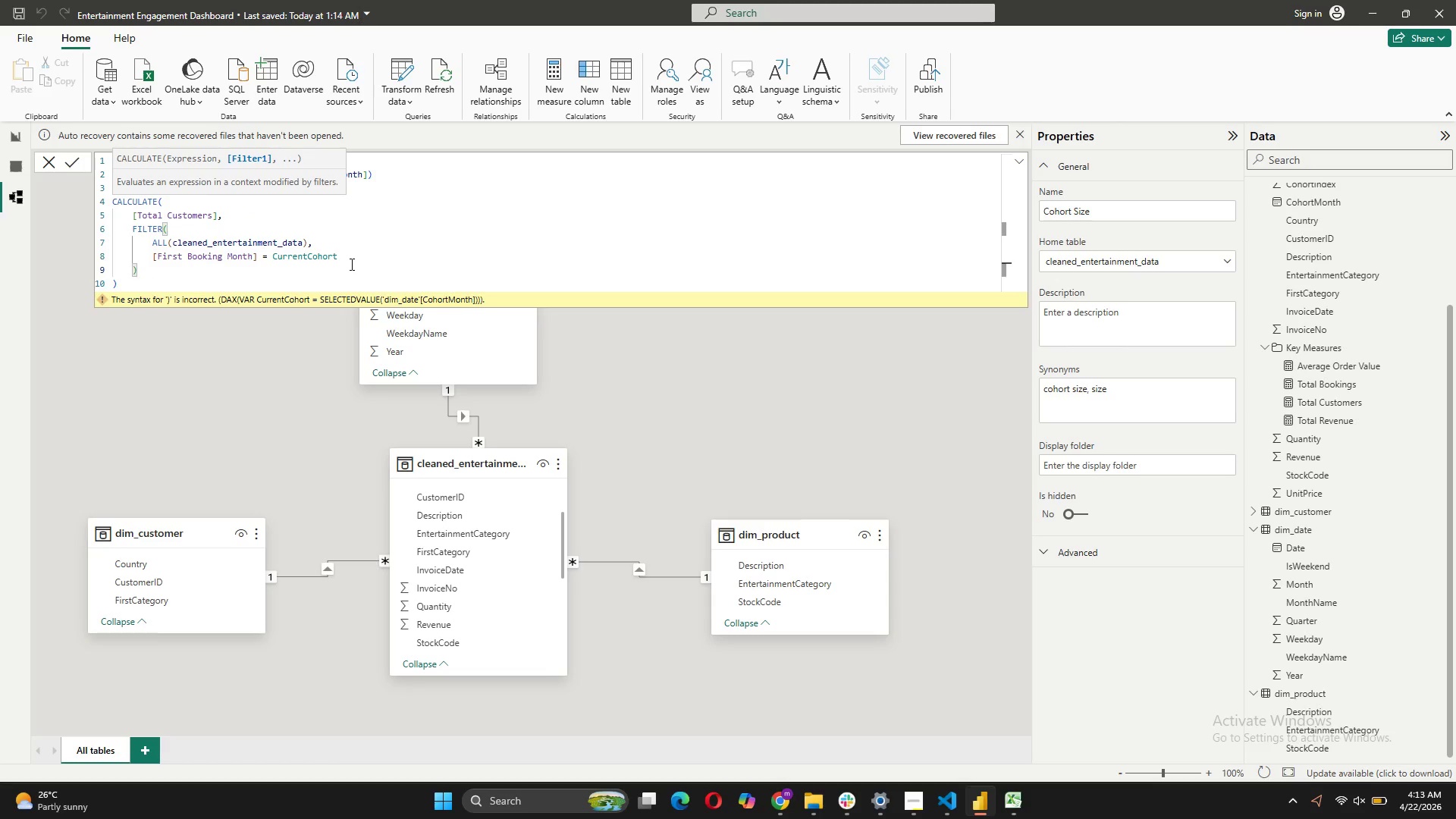 
wait(9.51)
 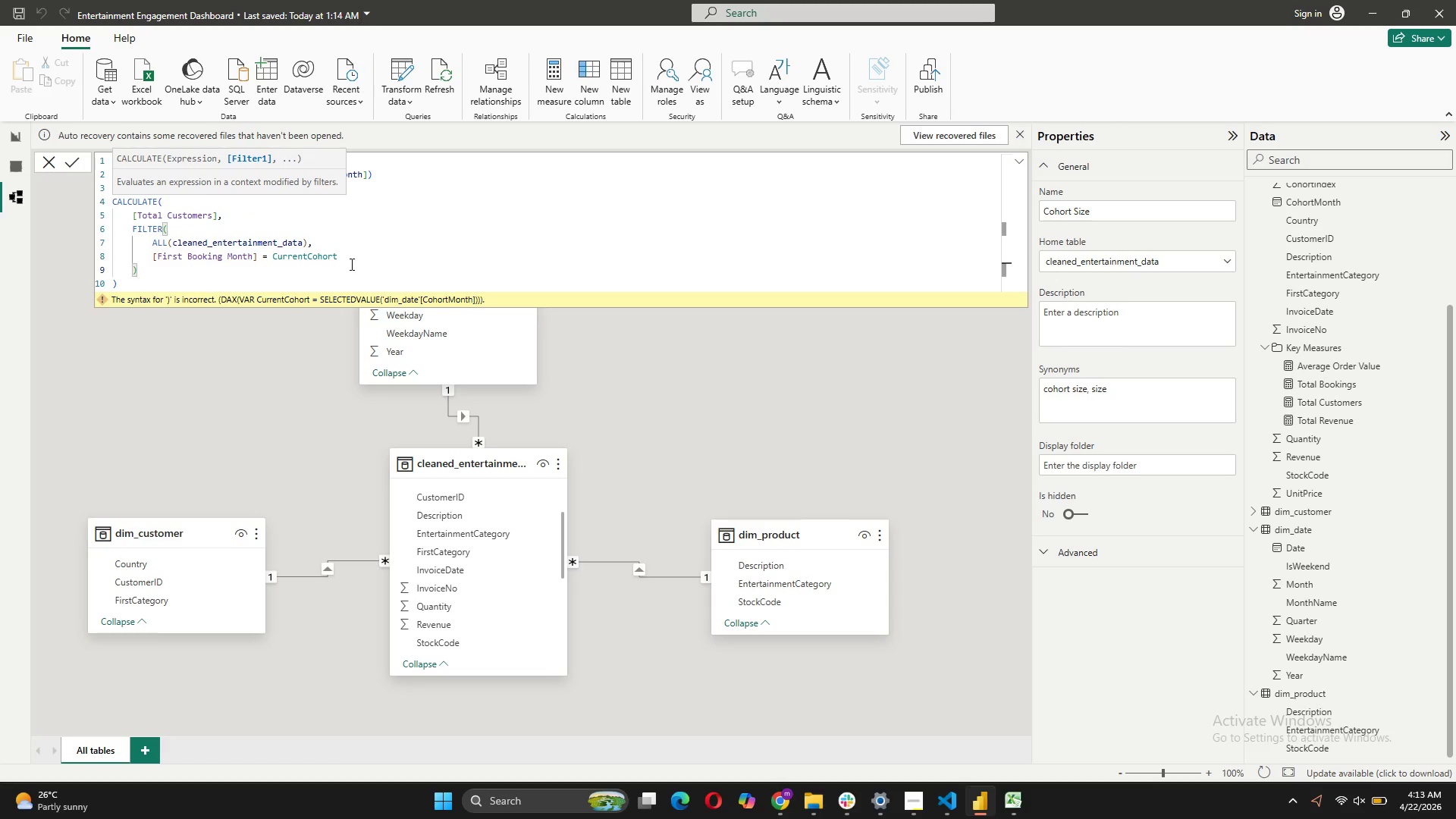 
left_click([73, 163])
 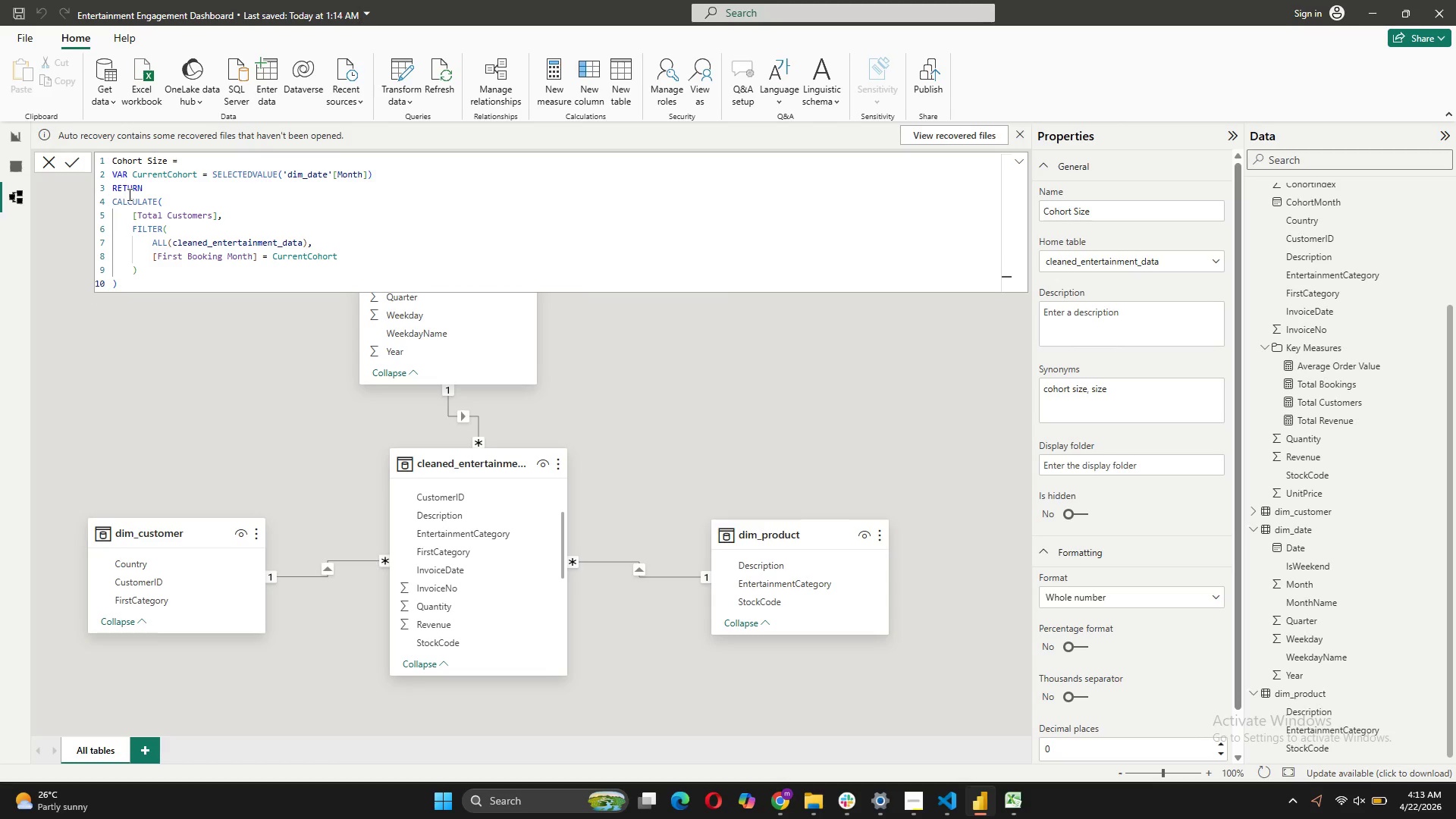 
wait(8.78)
 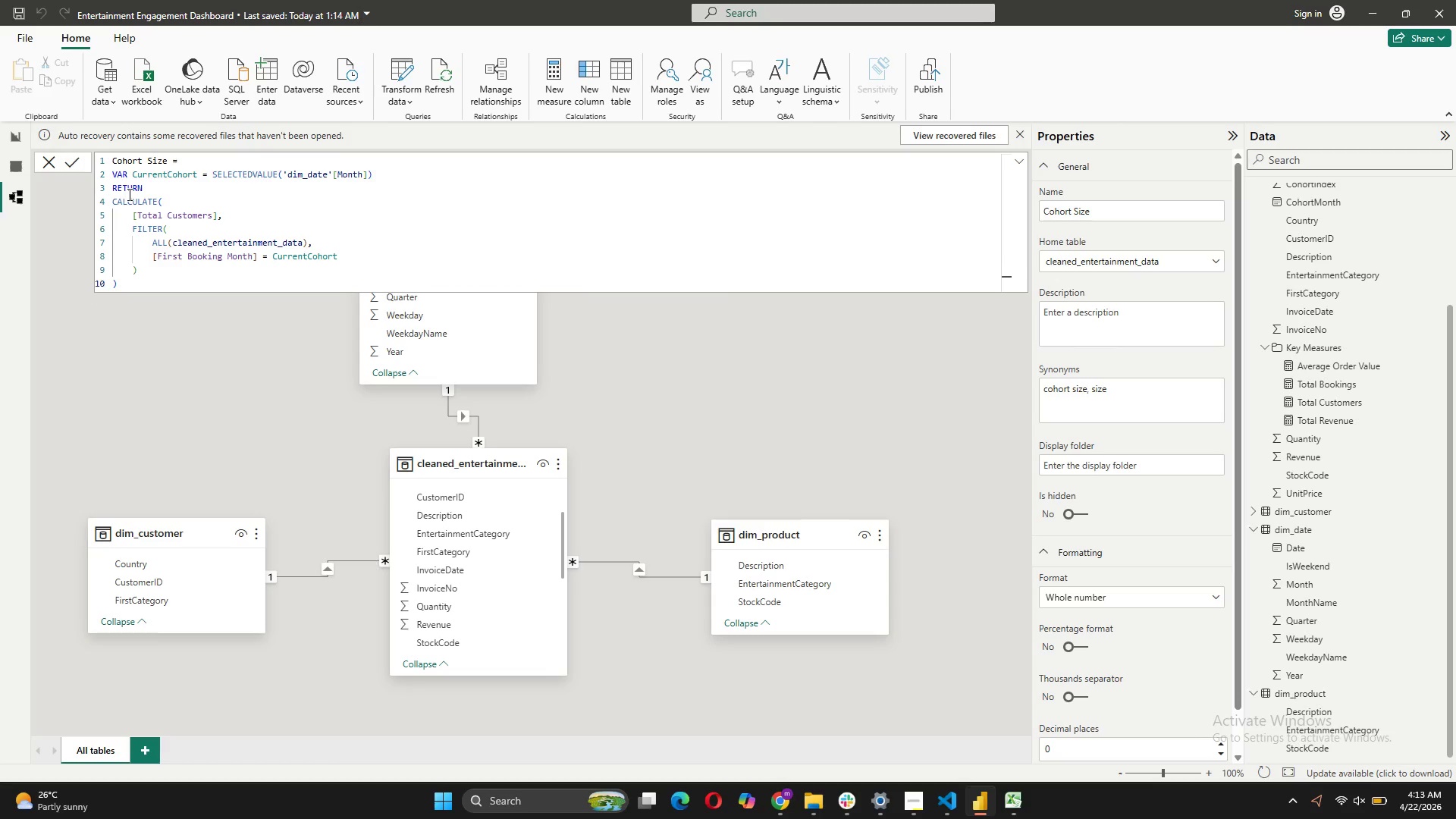 
left_click_drag(start_coordinate=[1325, 320], to_coordinate=[1329, 213])
 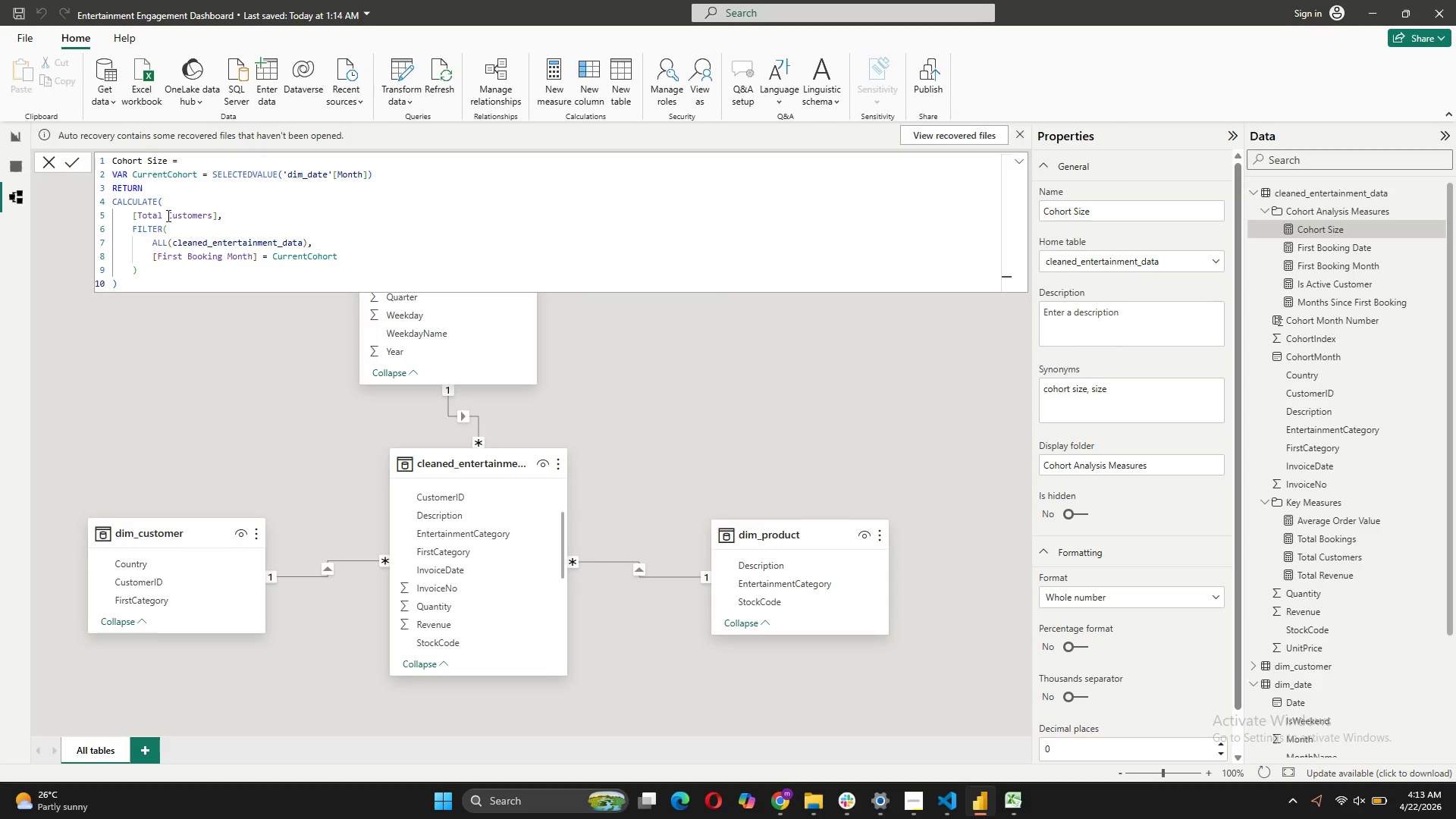 
wait(5.78)
 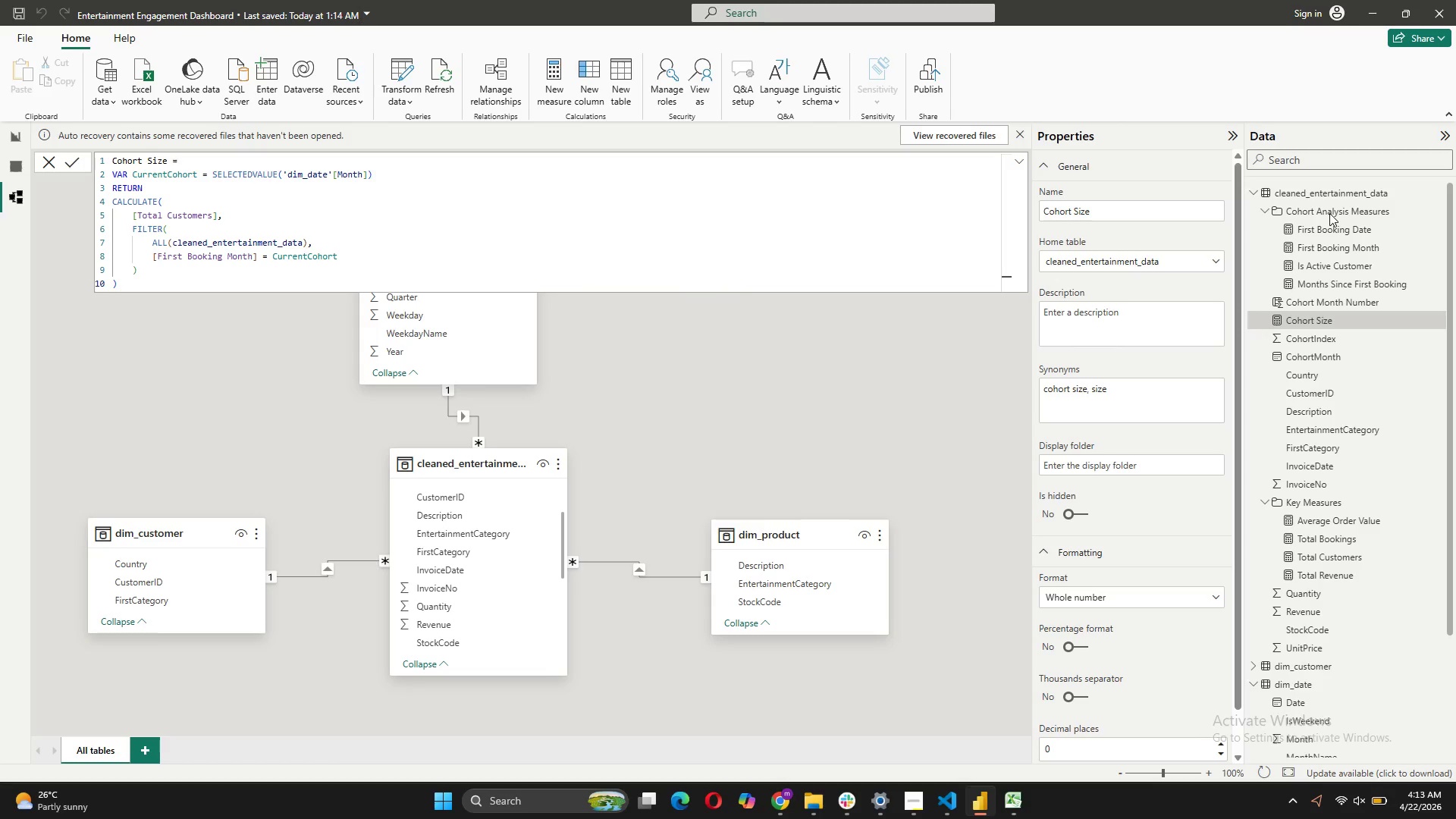 
left_click([560, 87])
 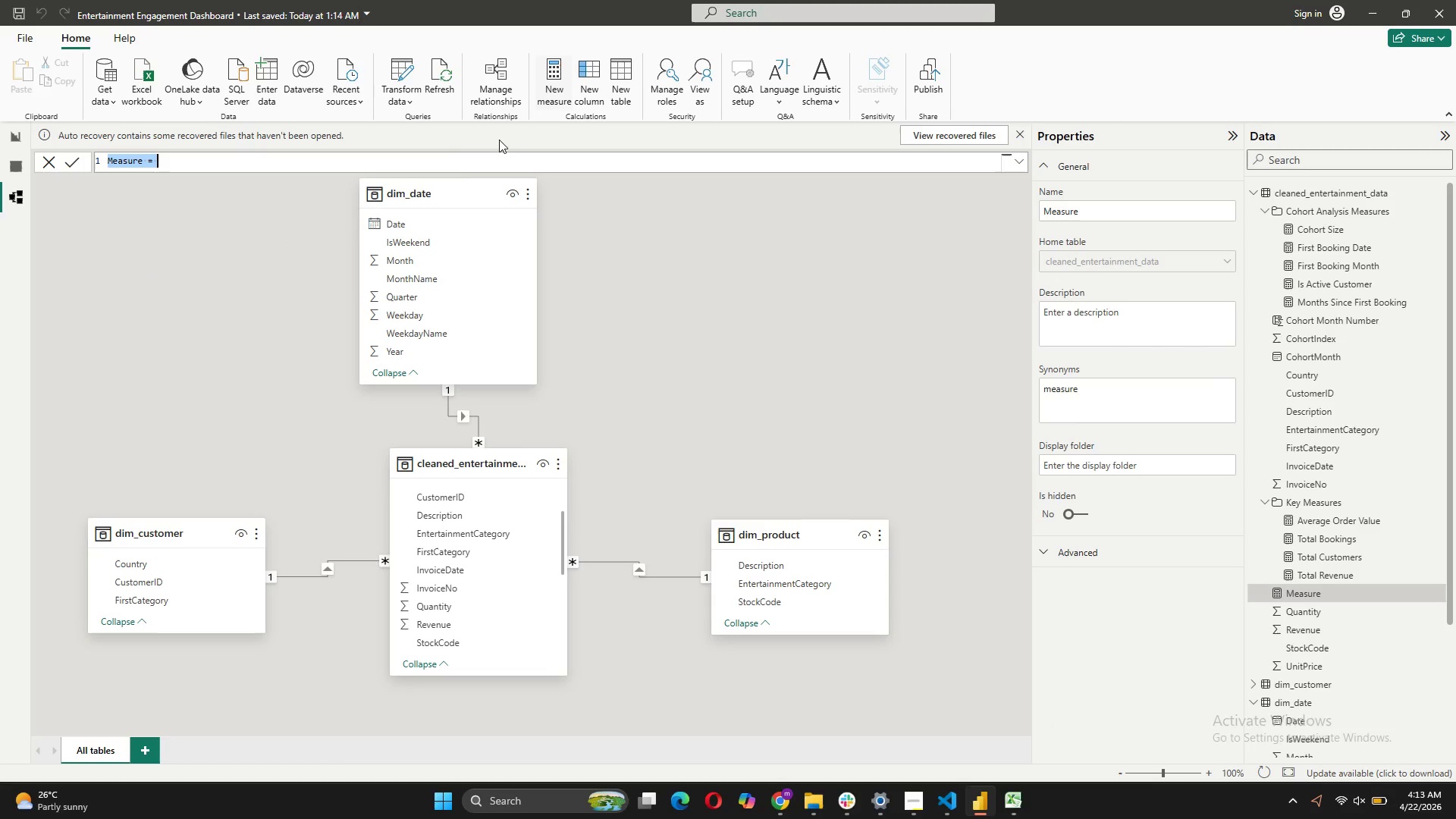 
type(Active Customers in period)
 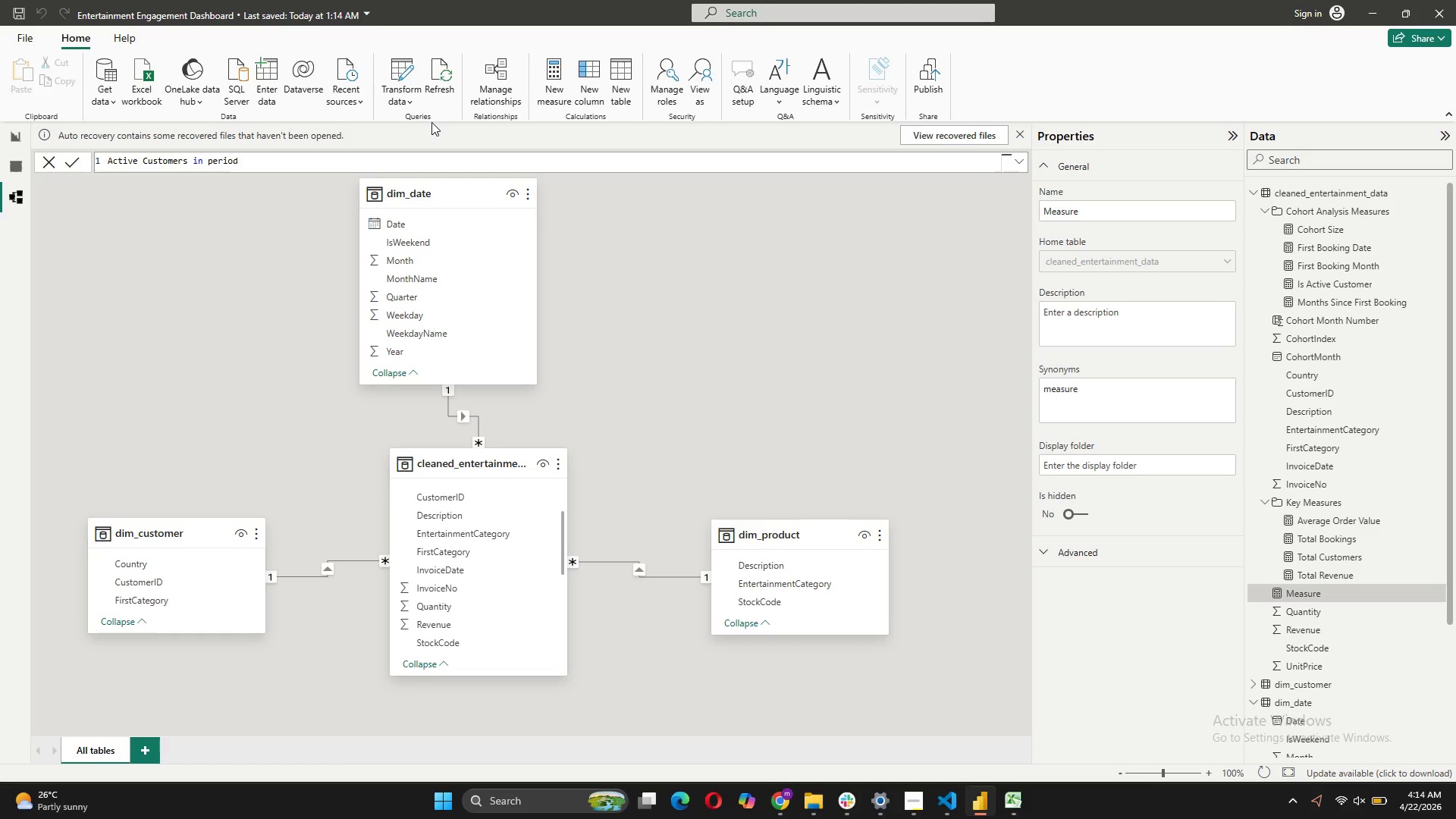 
key(ArrowLeft)
 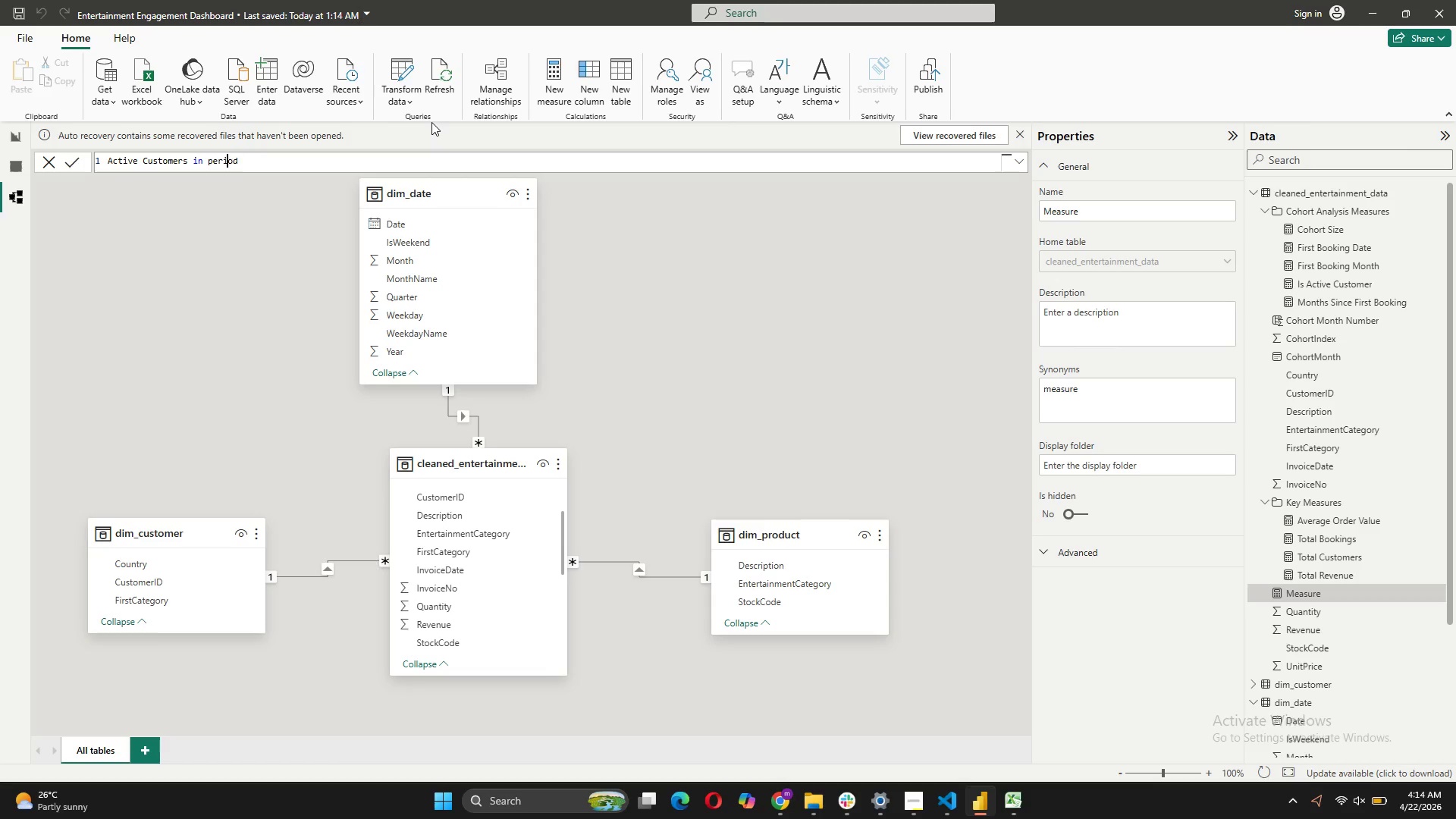 
key(ArrowLeft)
 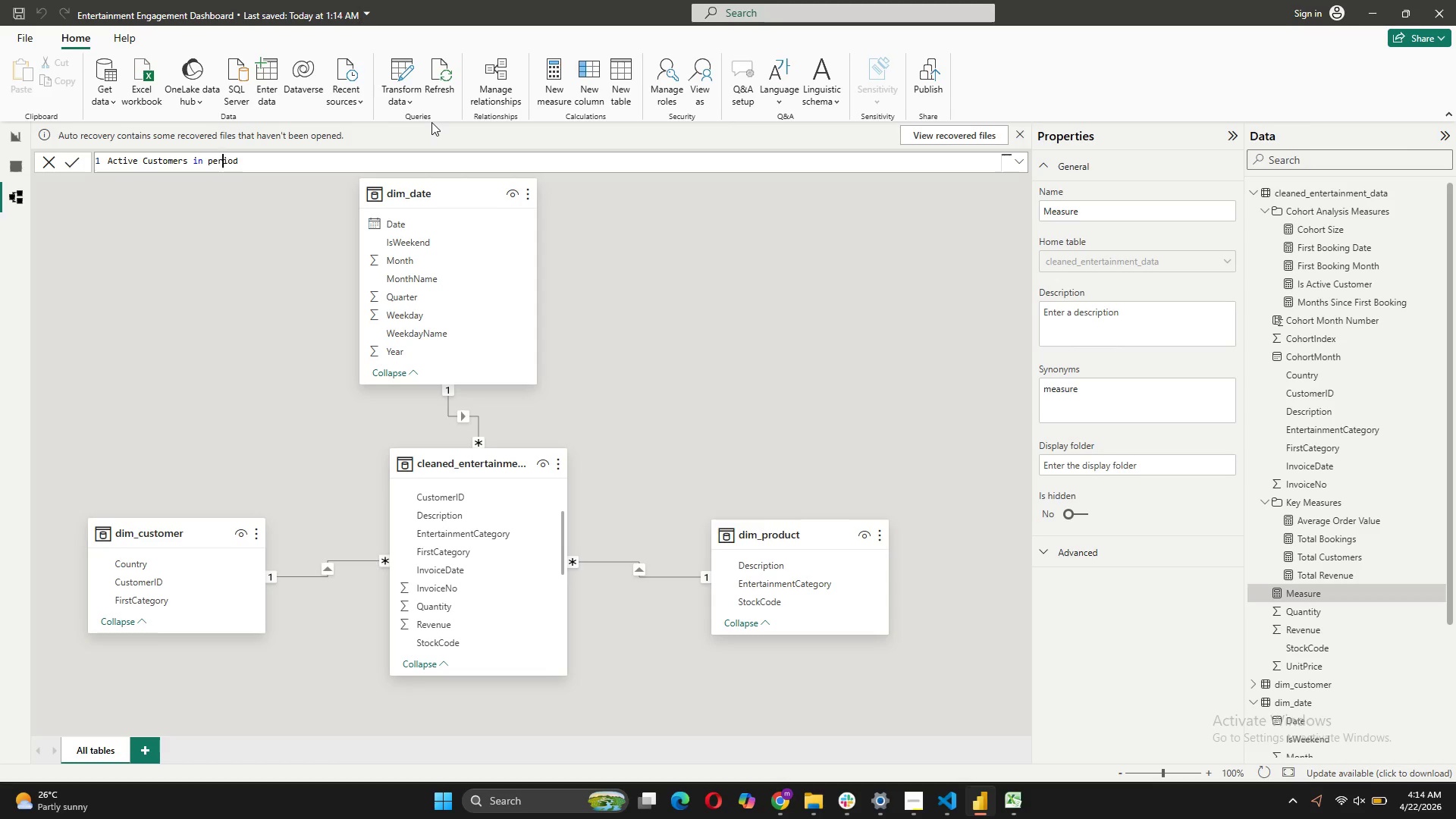 
key(ArrowLeft)
 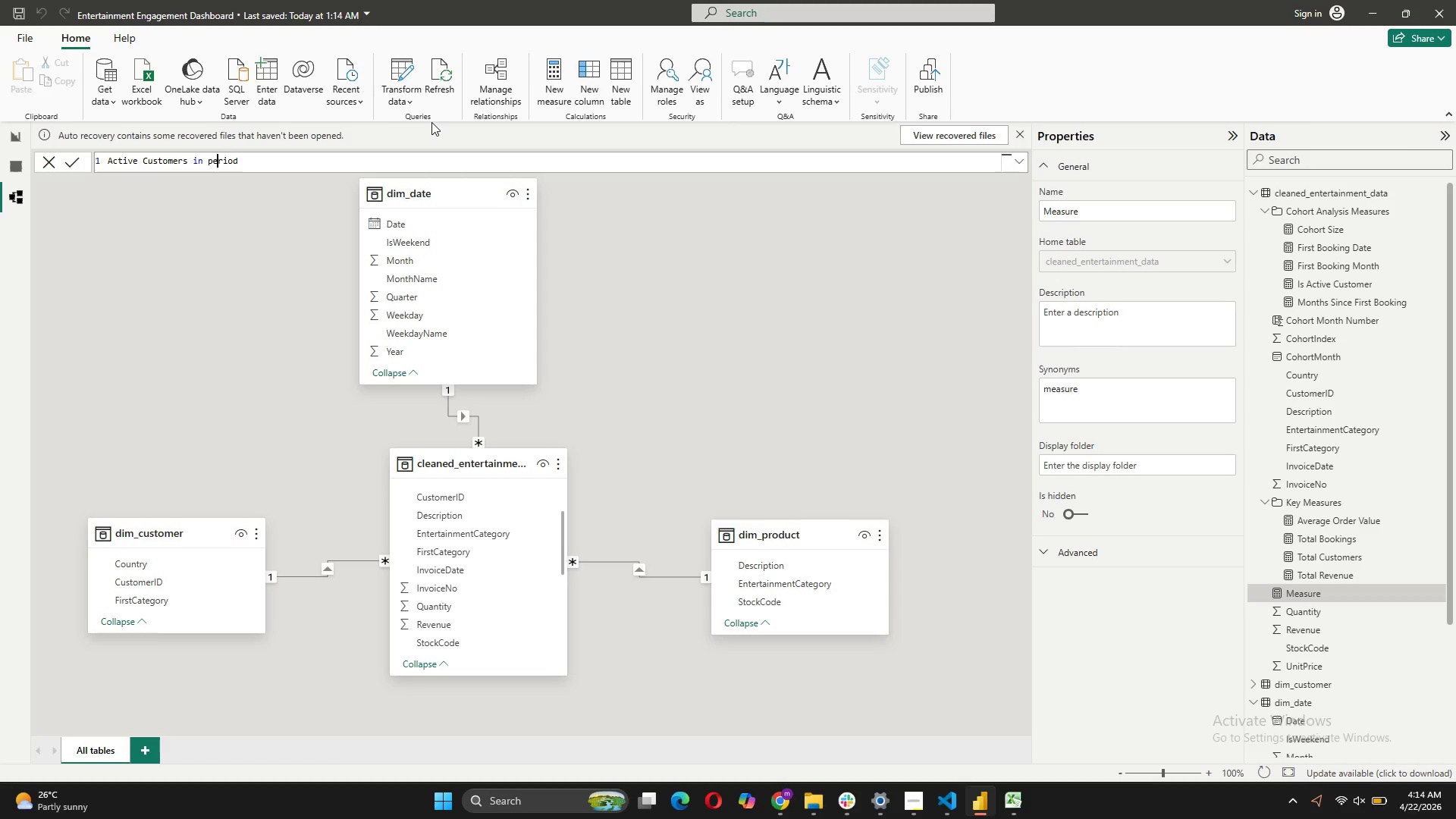 
key(ArrowLeft)
 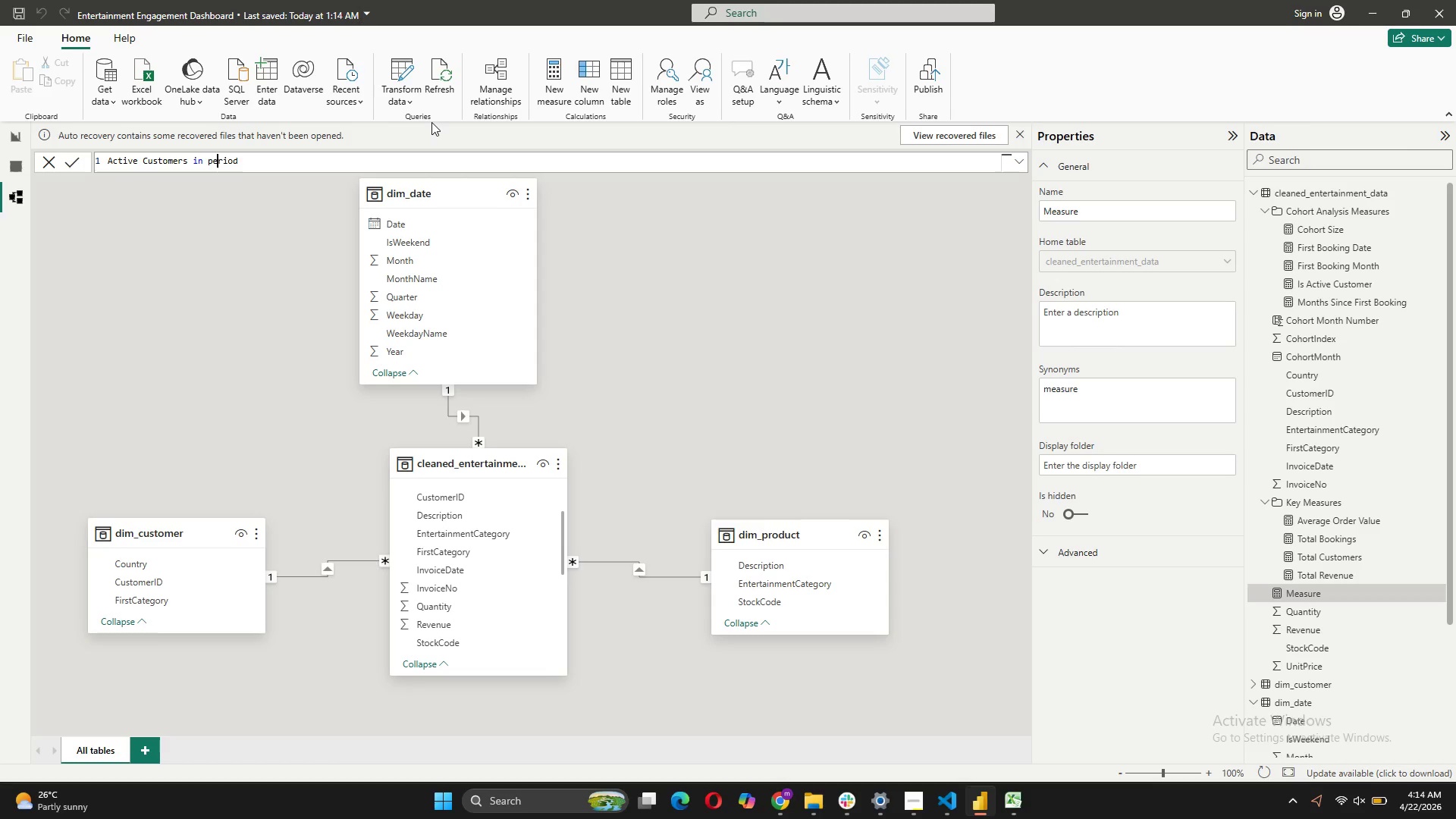 
key(ArrowLeft)
 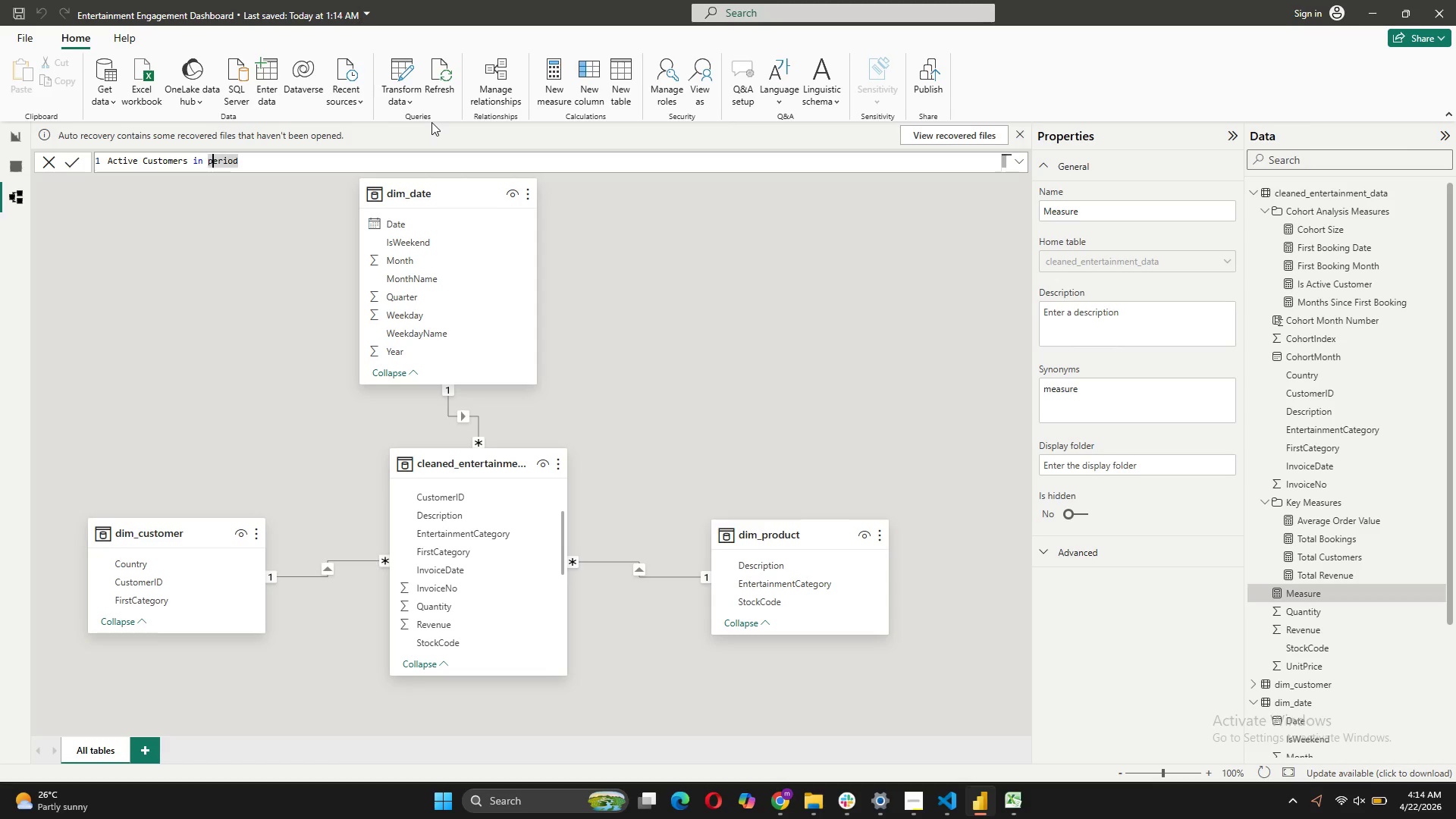 
key(Backspace)
 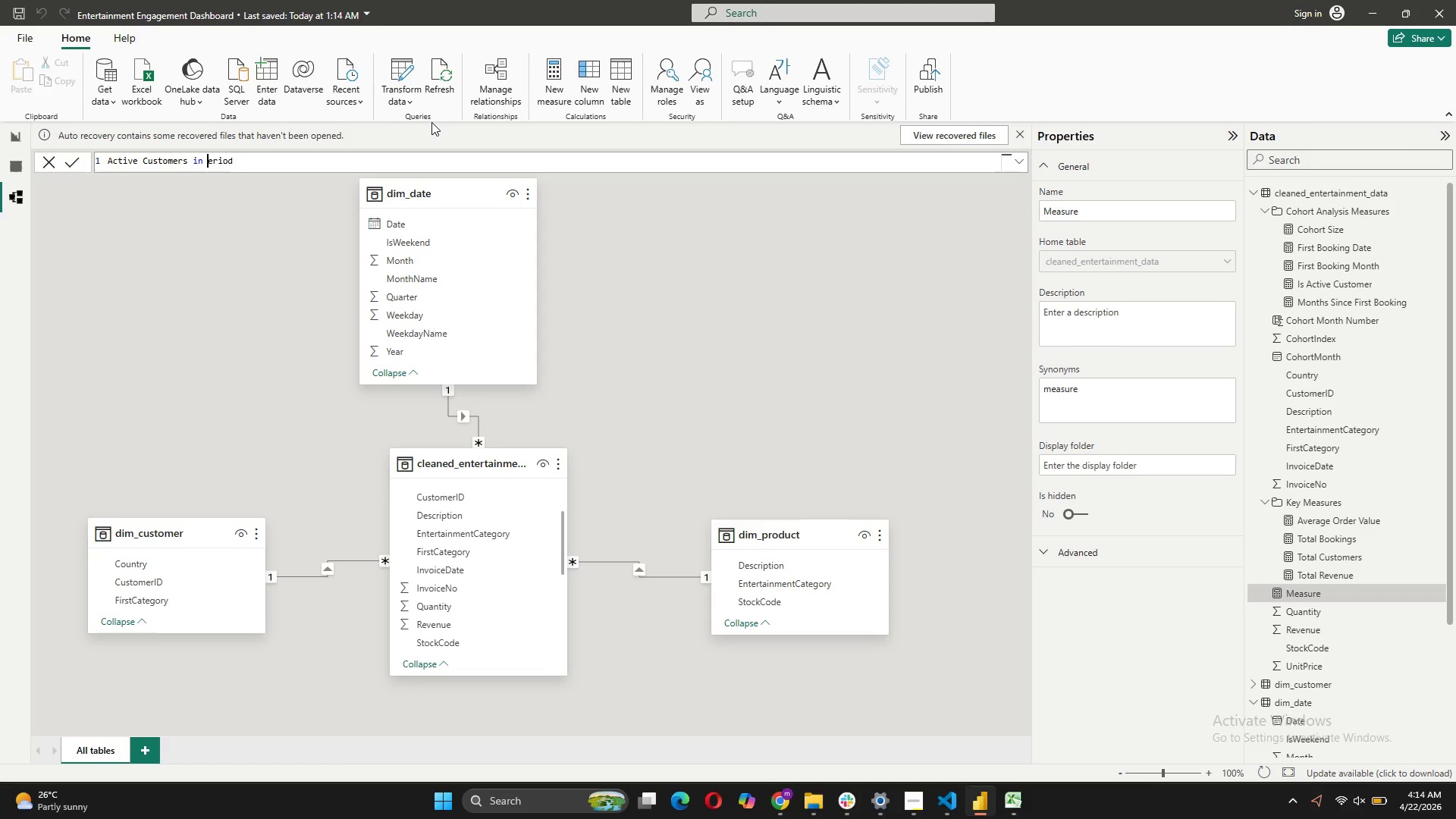 
key(CapsLock)
 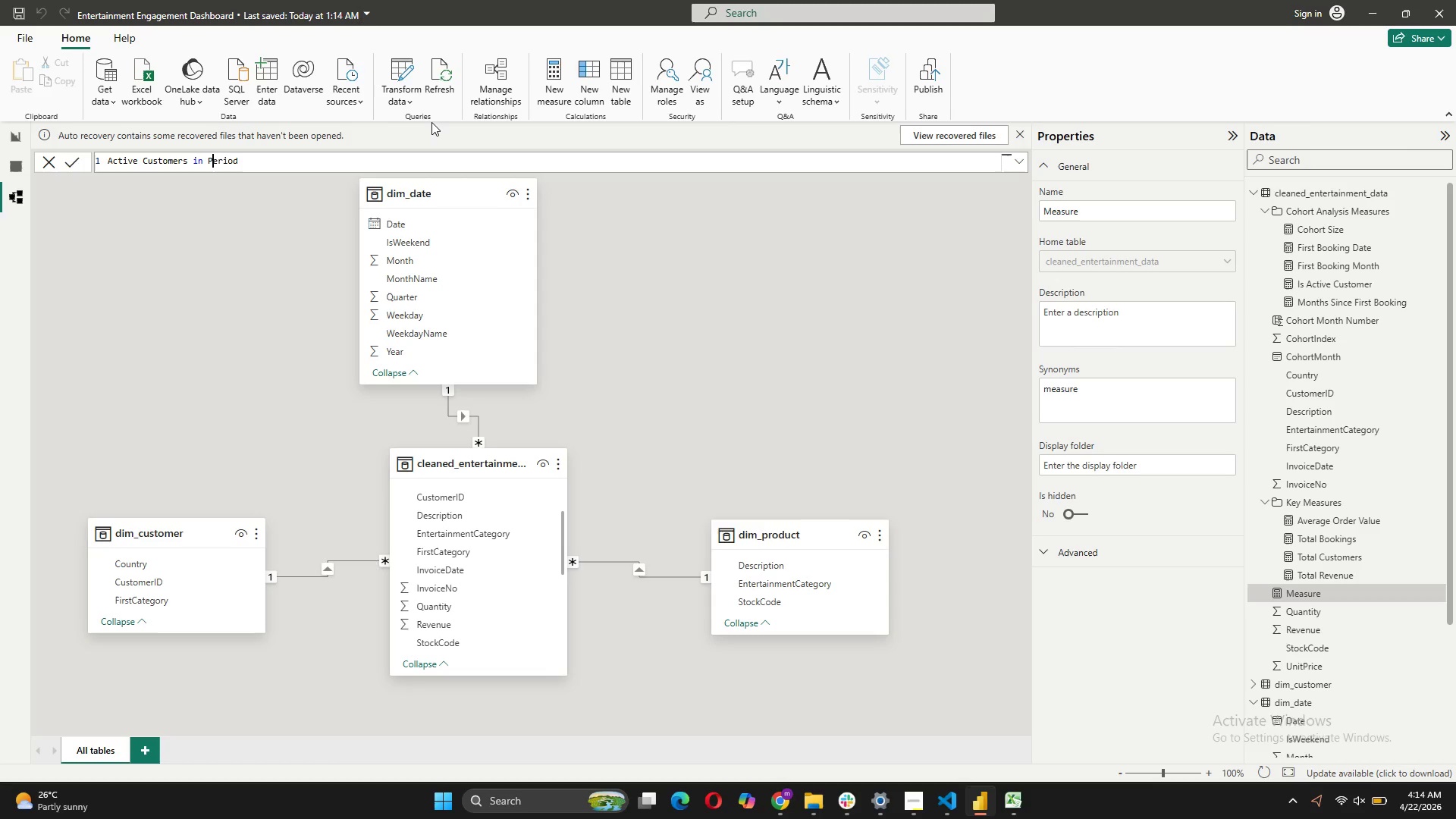 
key(P)
 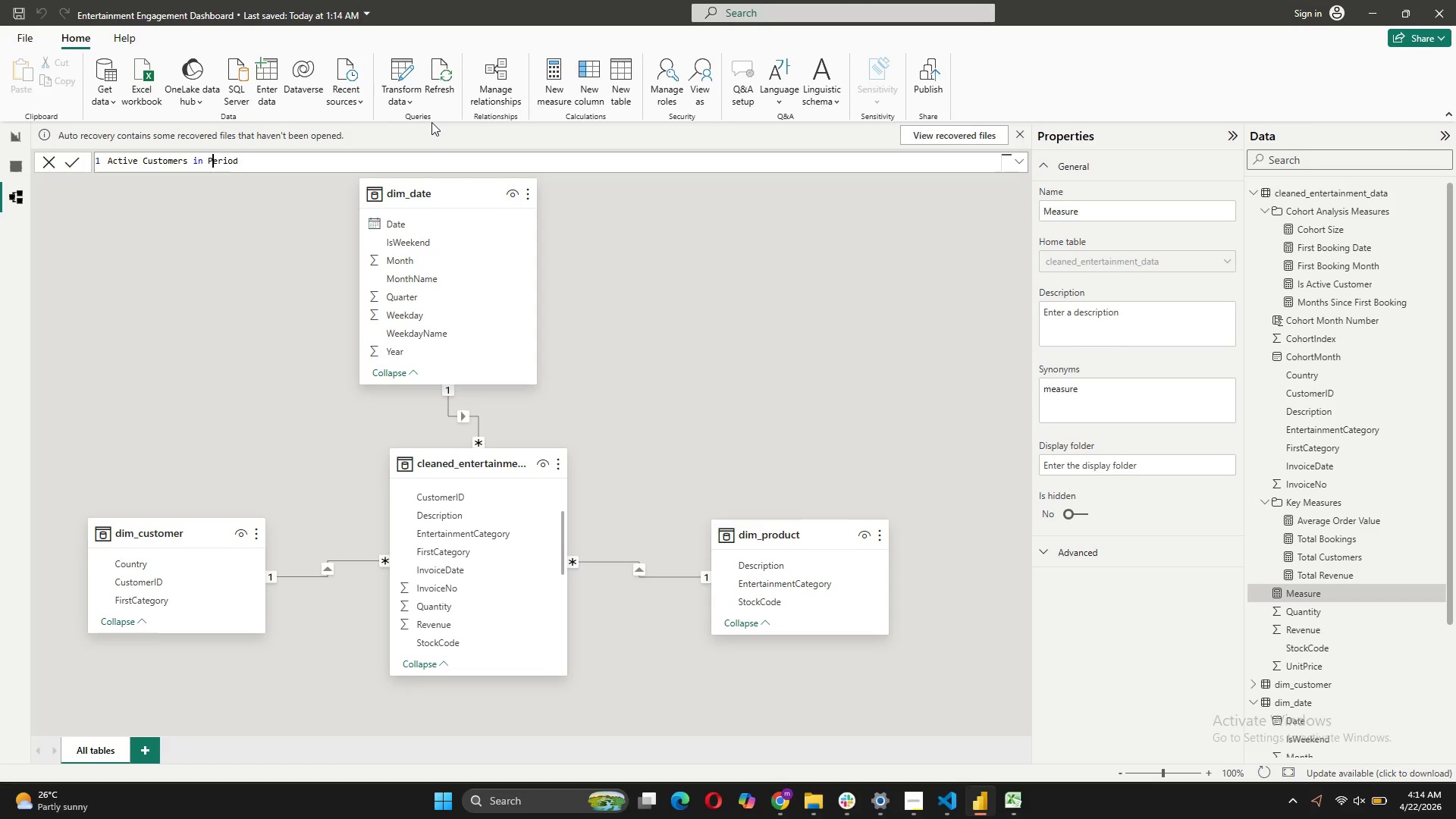 
key(CapsLock)
 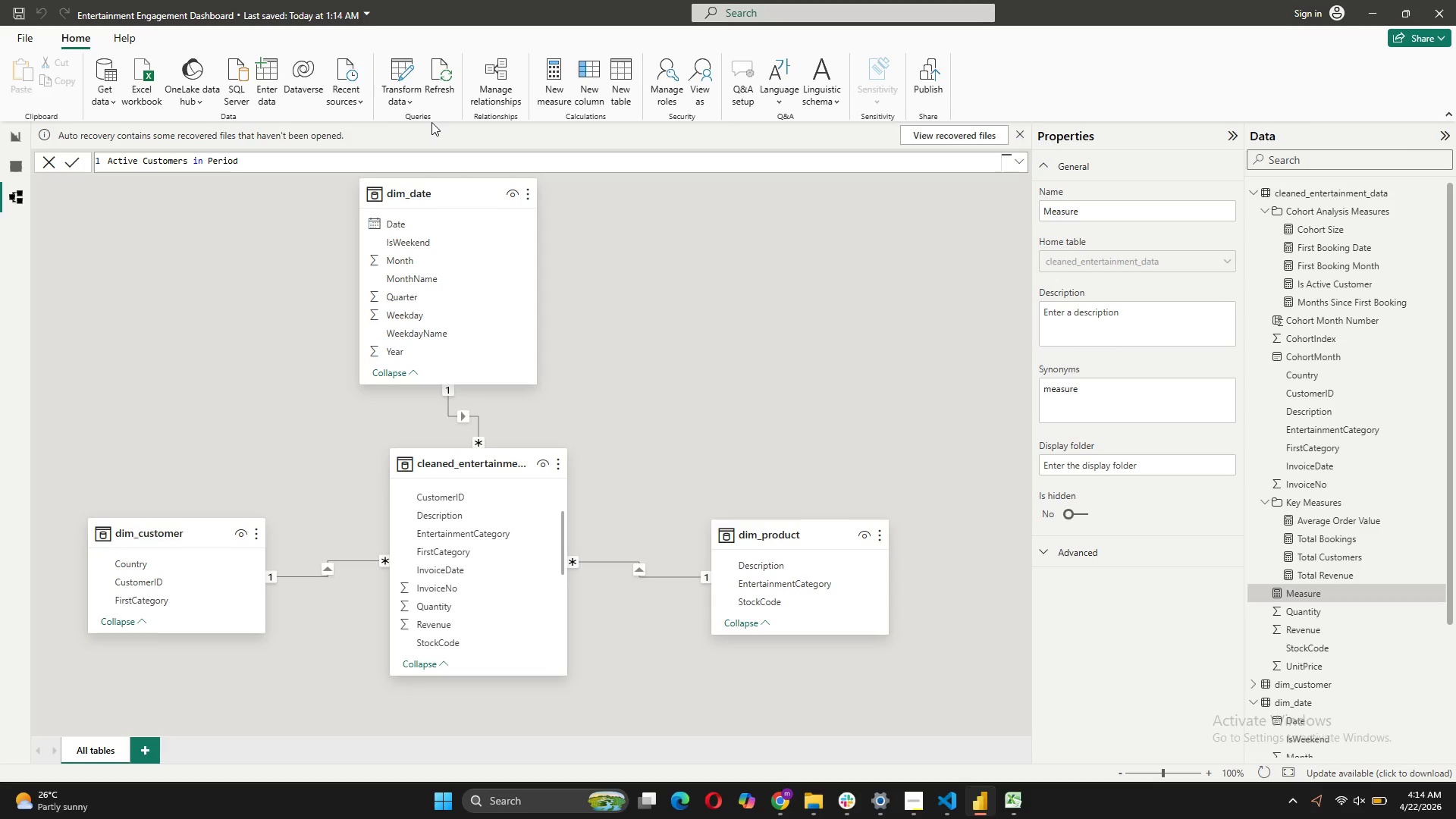 
key(ArrowRight)
 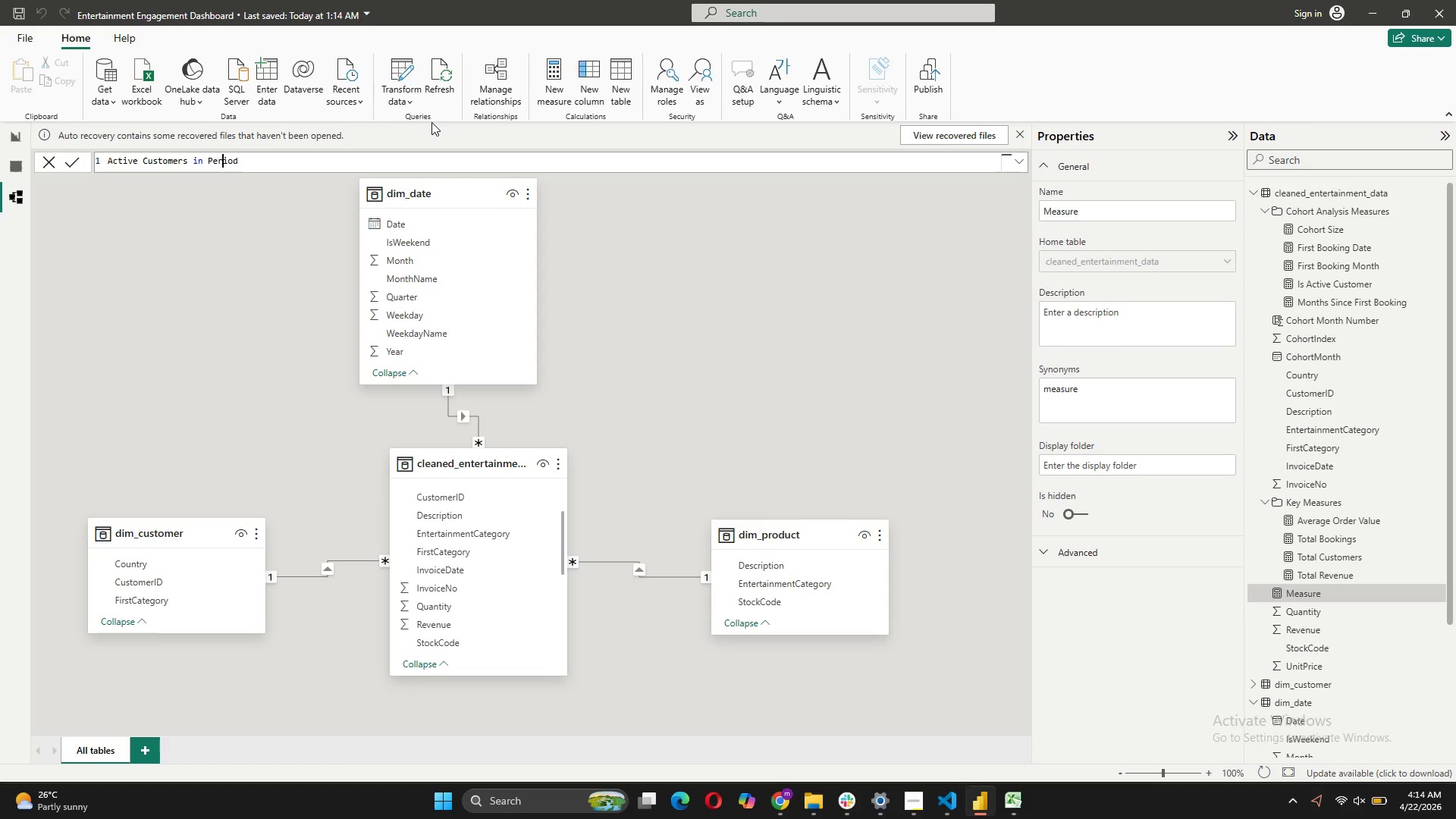 
key(ArrowRight)
 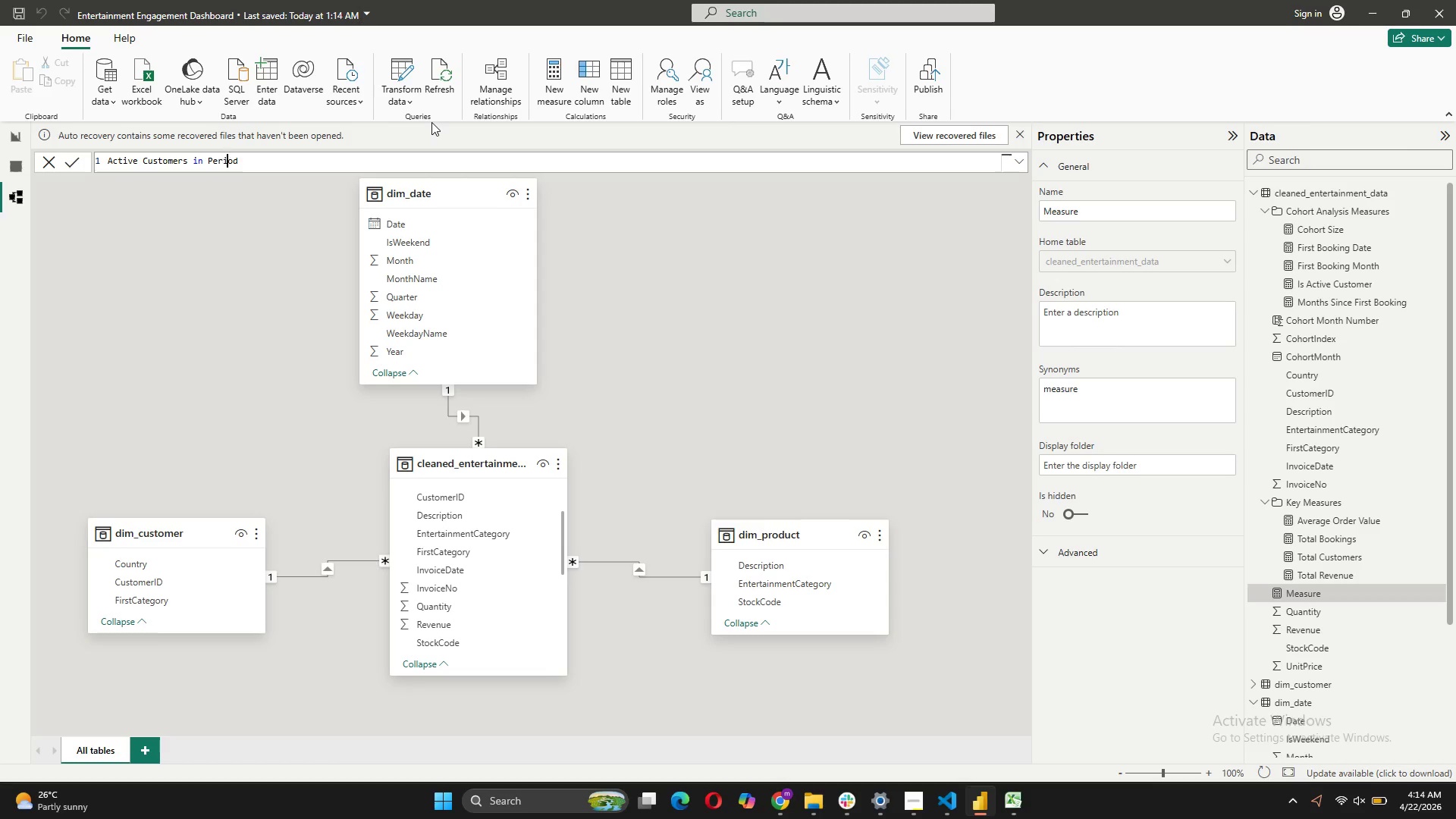 
key(ArrowRight)
 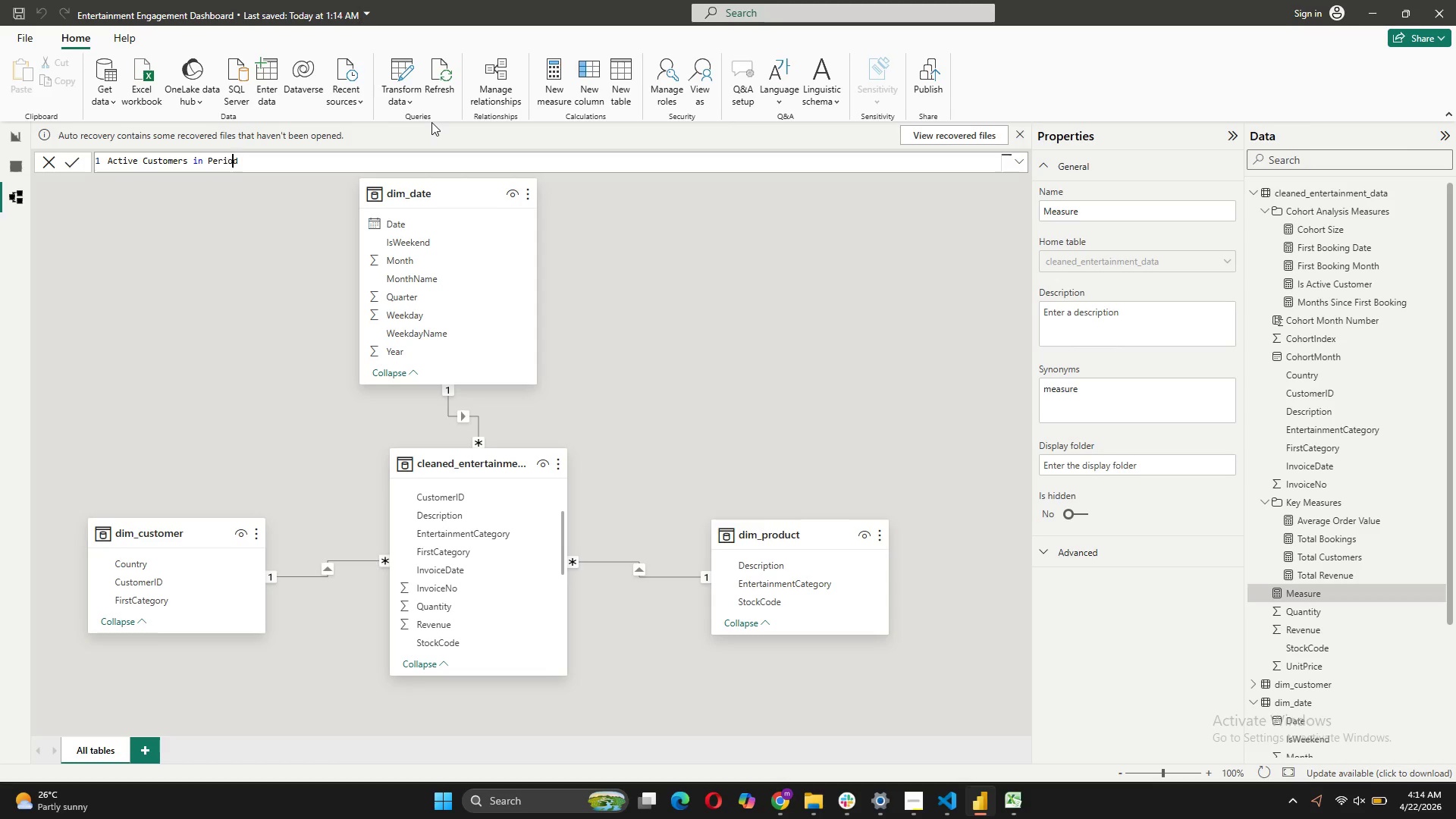 
key(ArrowRight)
 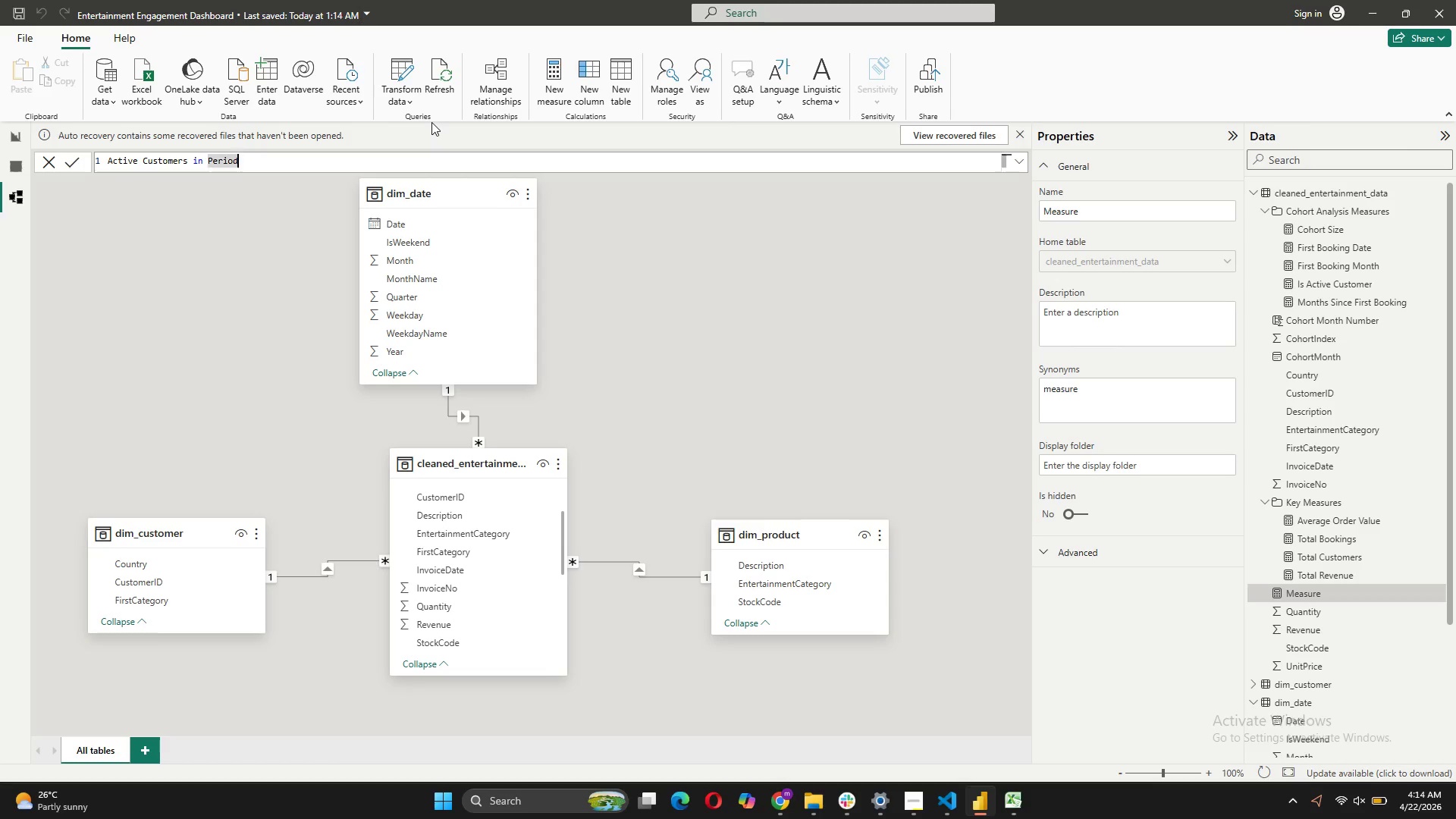 
key(ArrowRight)
 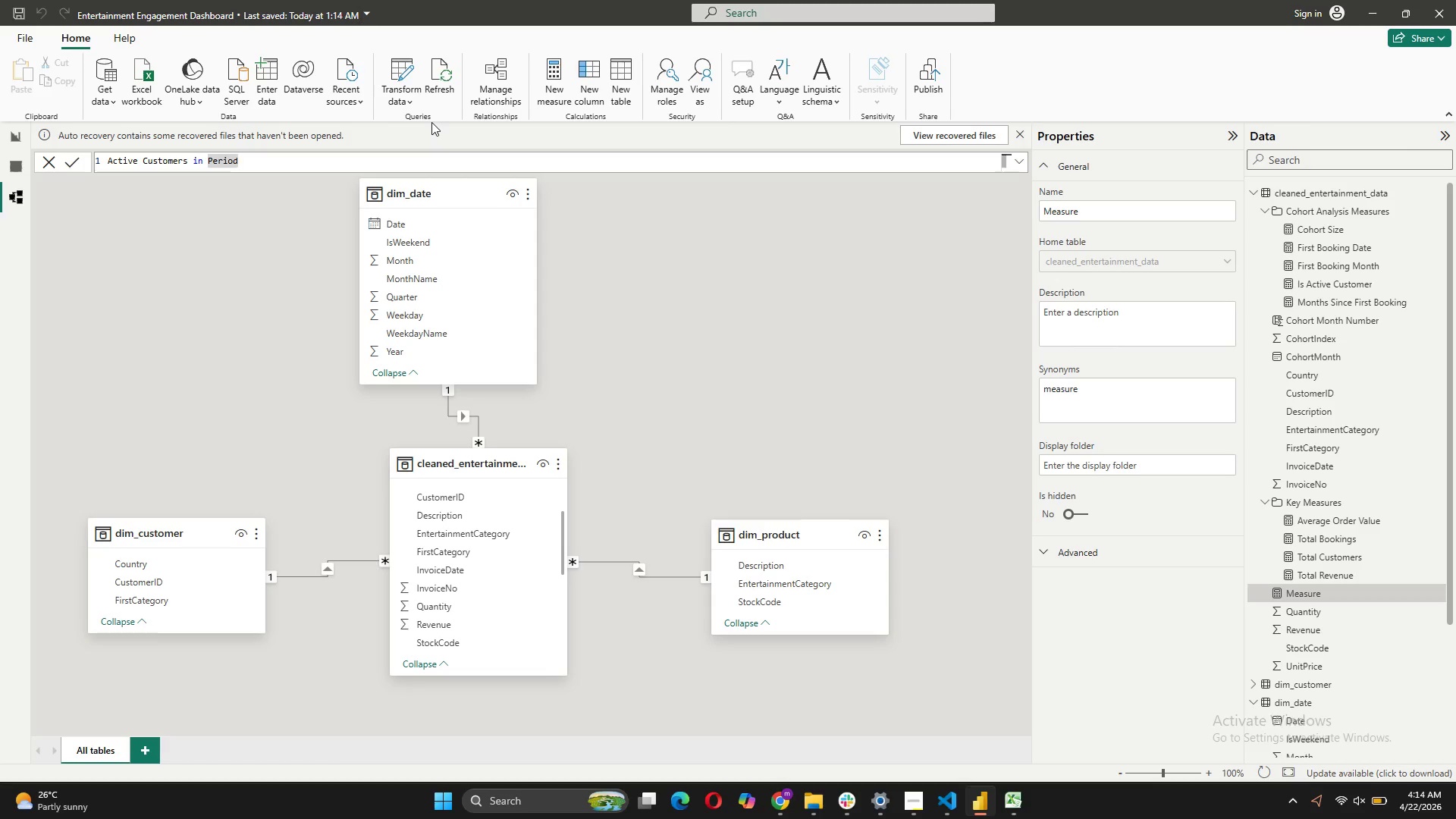 
key(Space)
 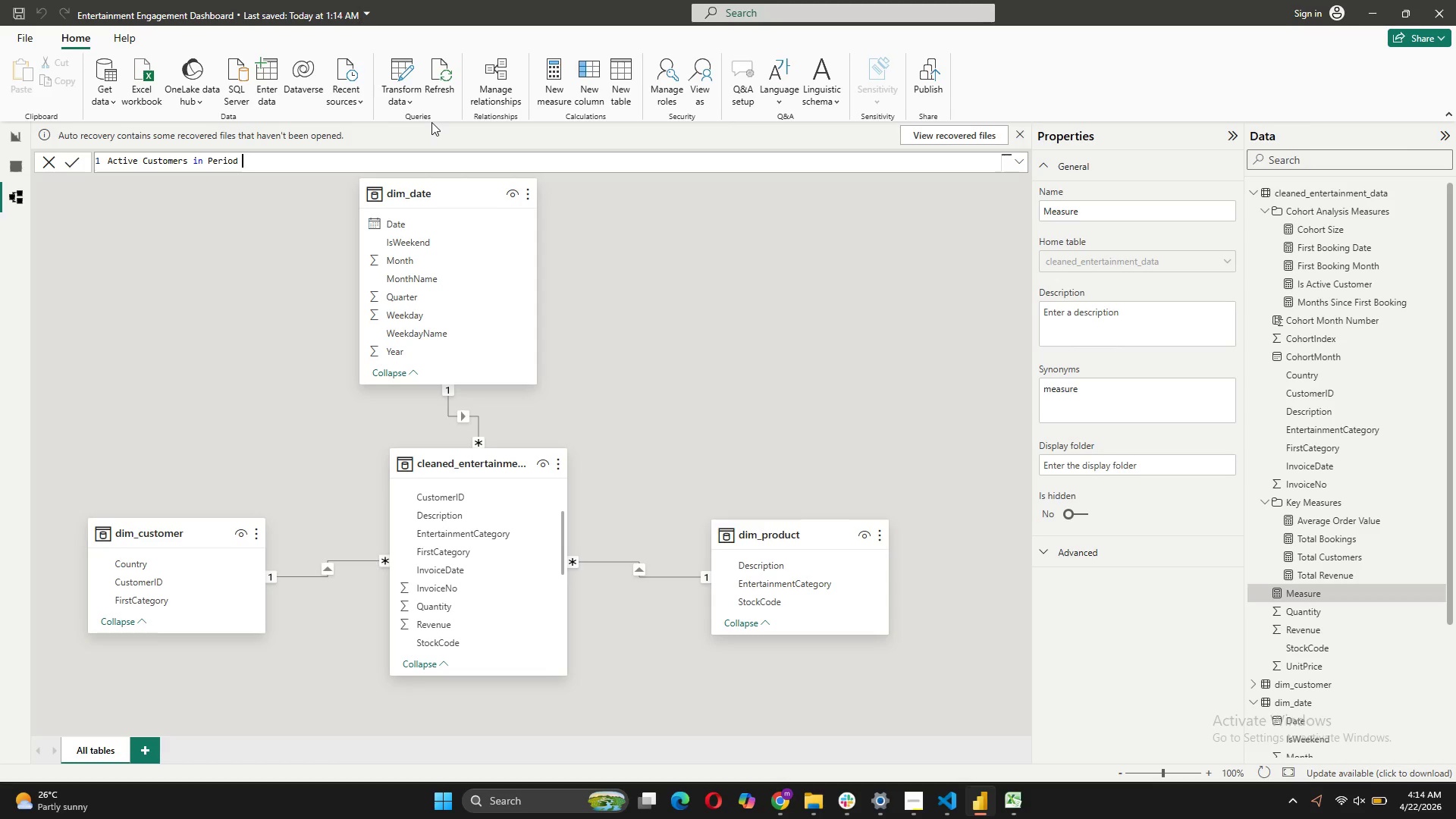 
key(Equal)
 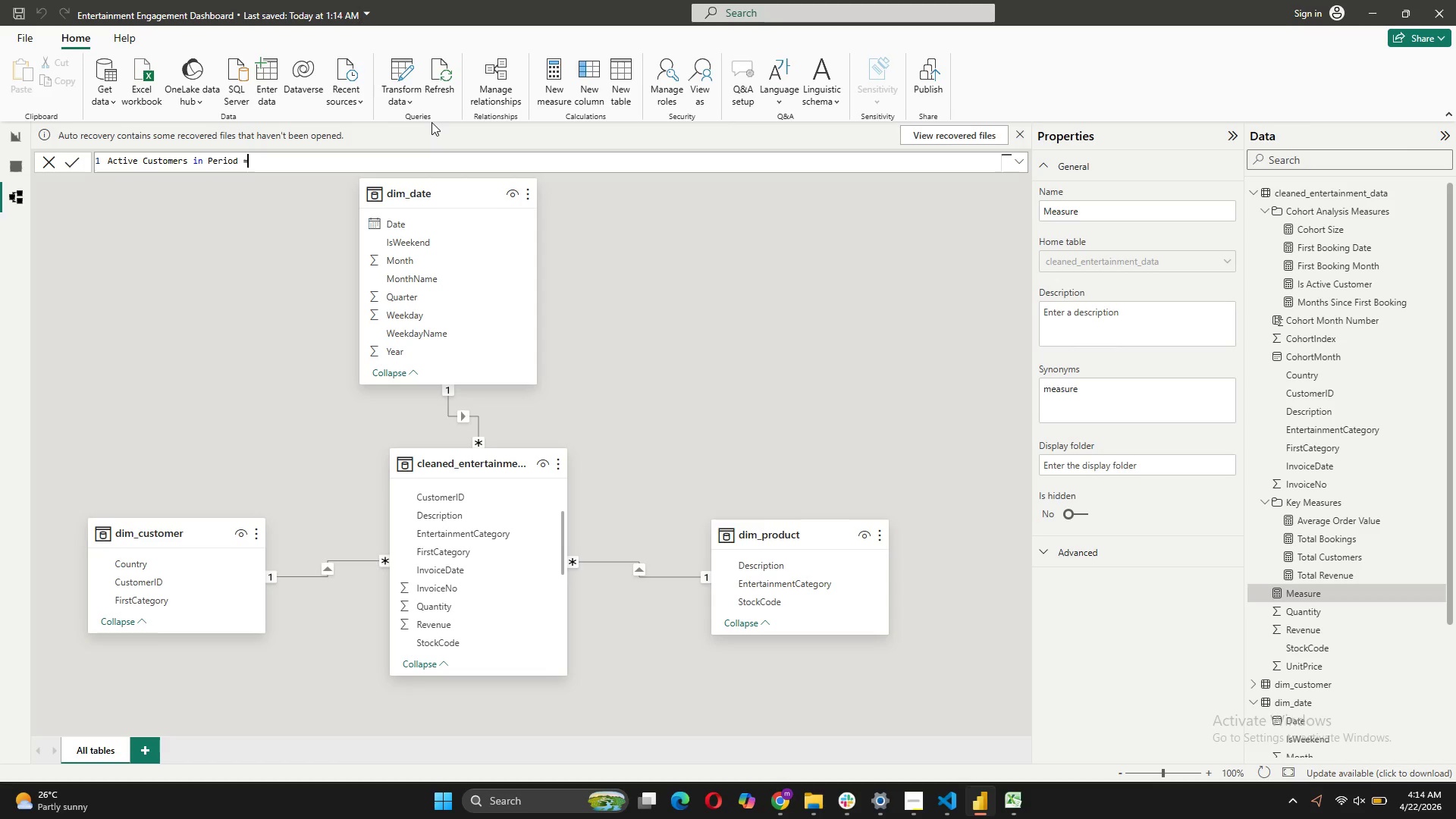 
key(Space)
 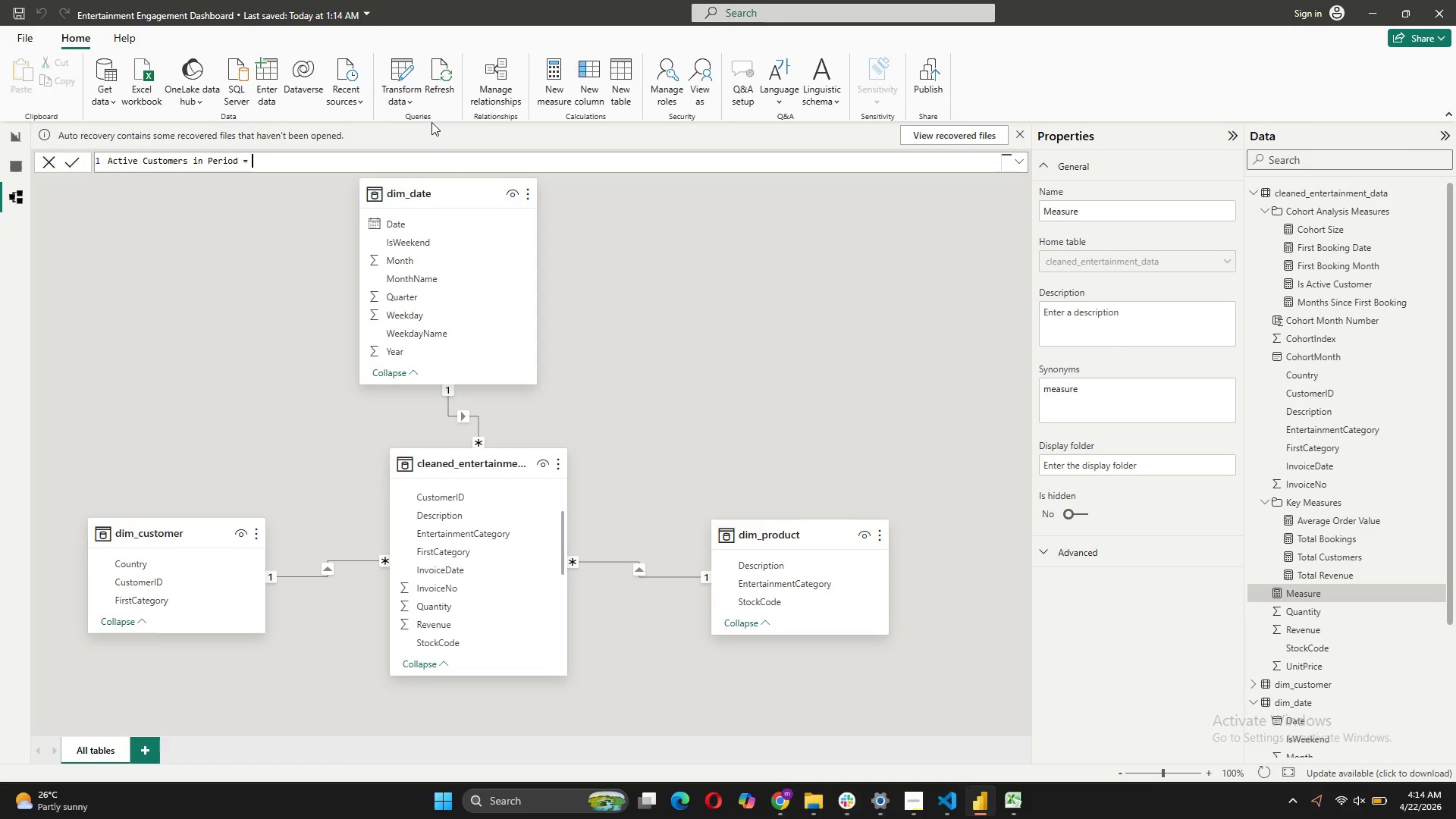 
key(Shift+Enter)
 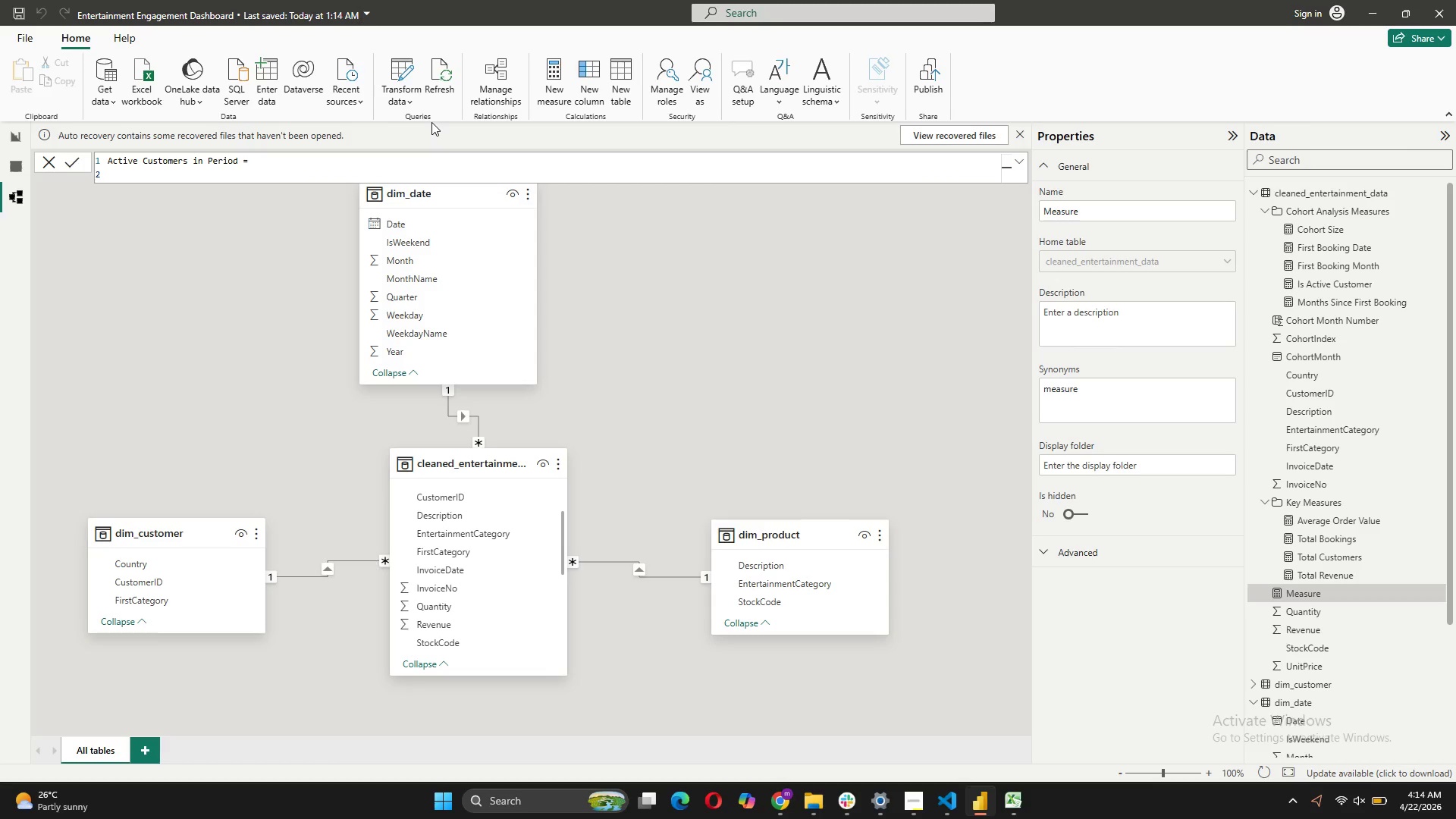 
type(VAR CurrentCohort = SELEC)
 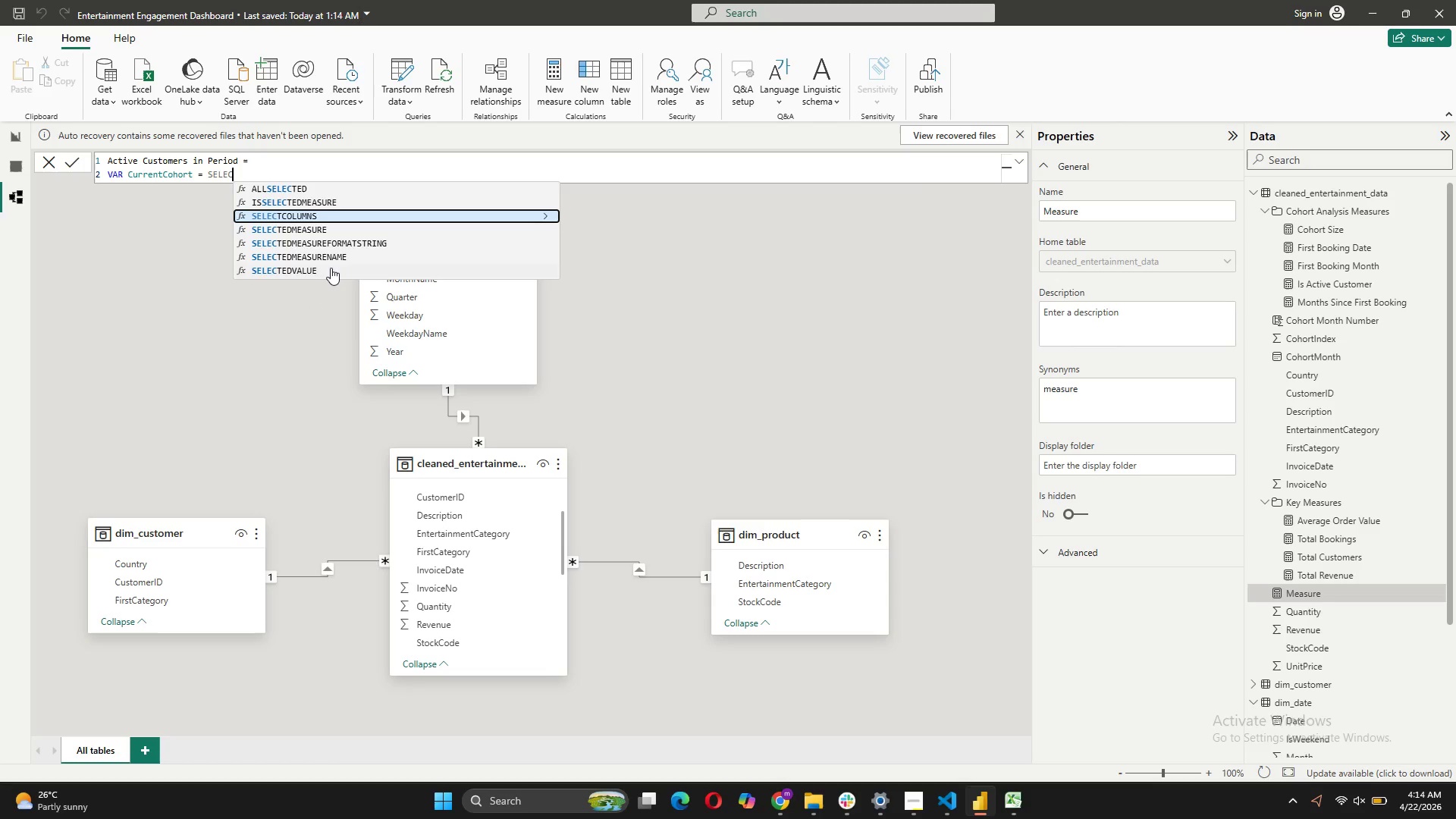 
left_click([331, 268])
 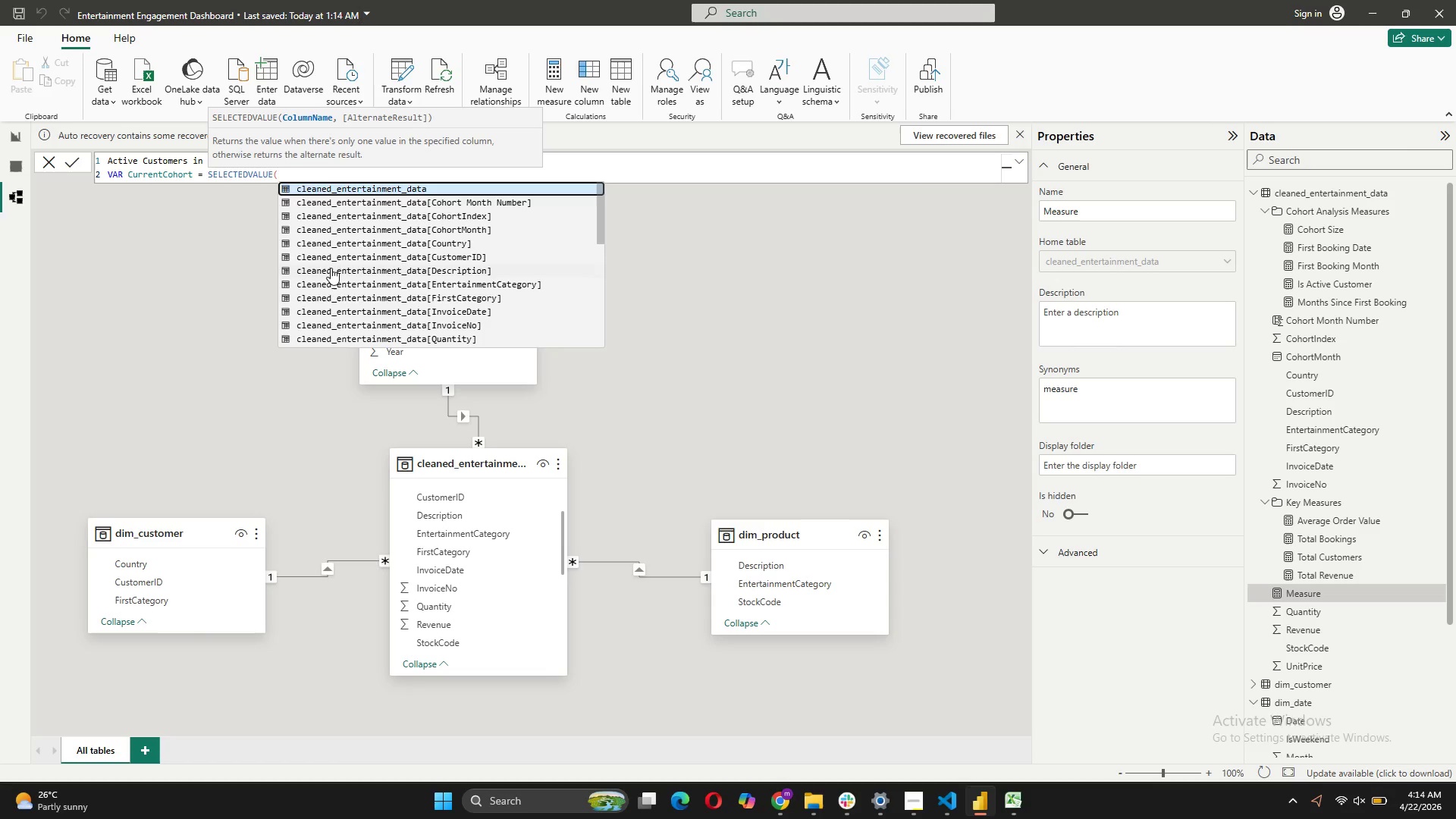 
wait(5.23)
 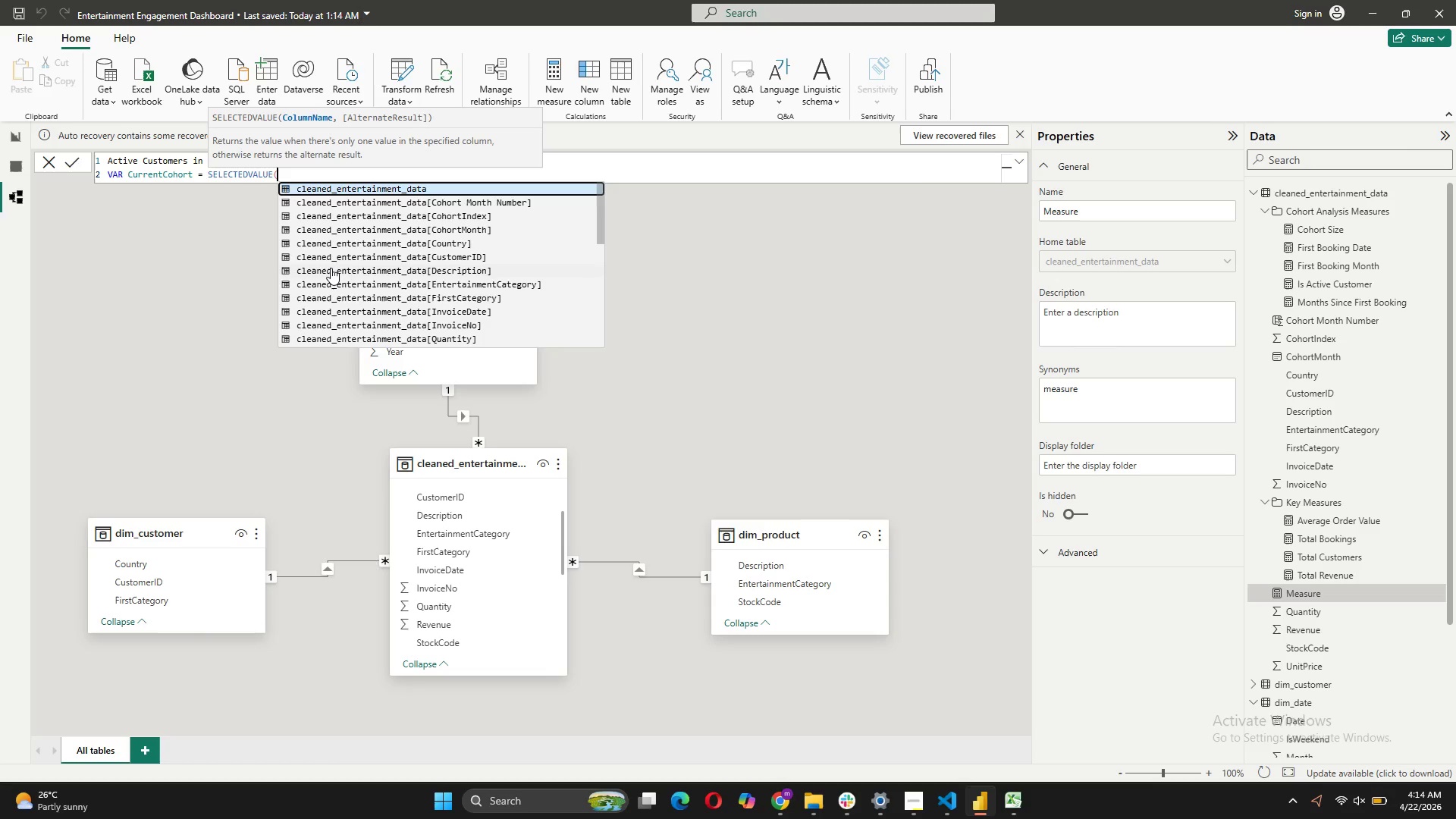 
left_click([479, 231])
 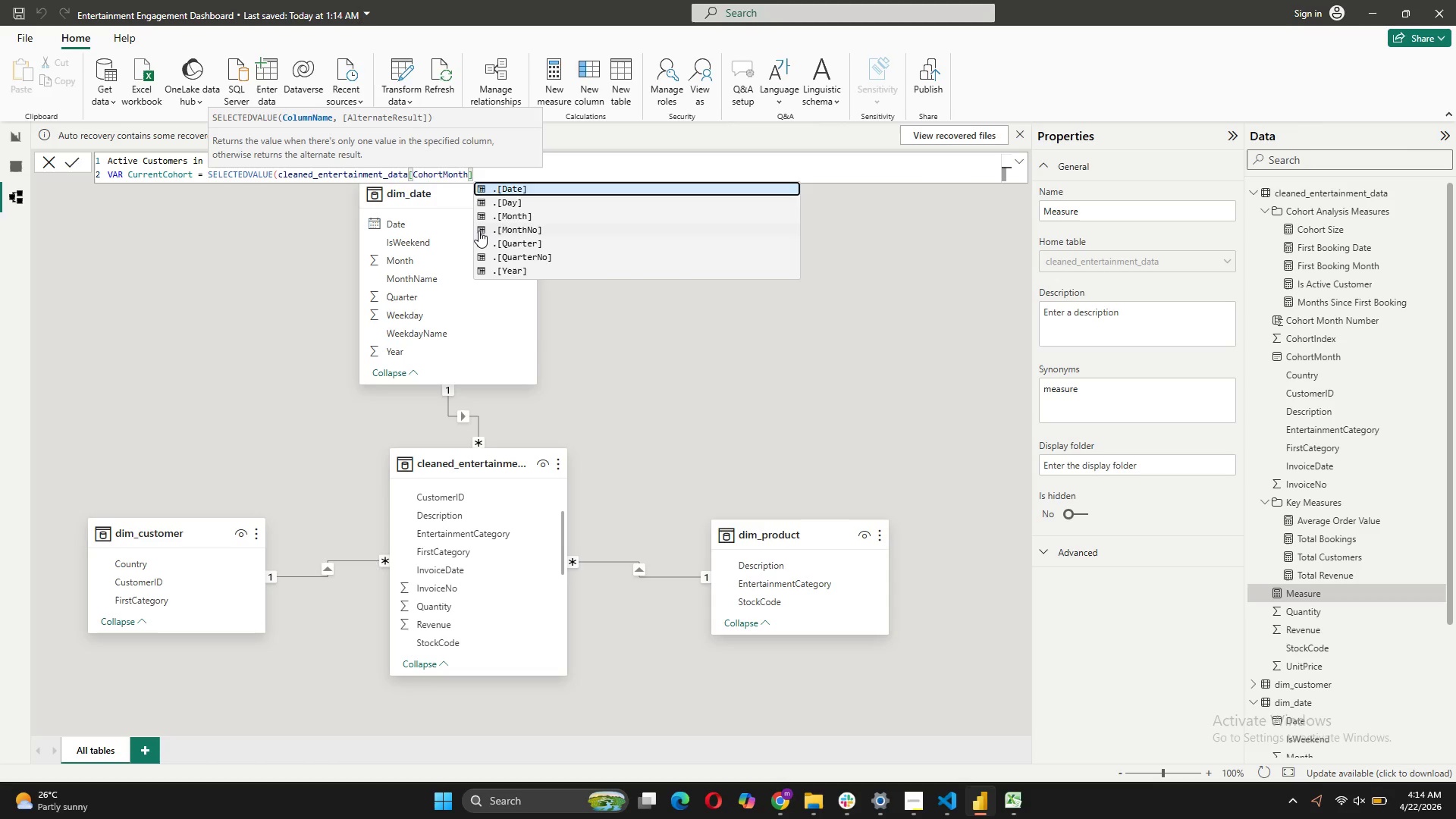 
key(Shift+0)
 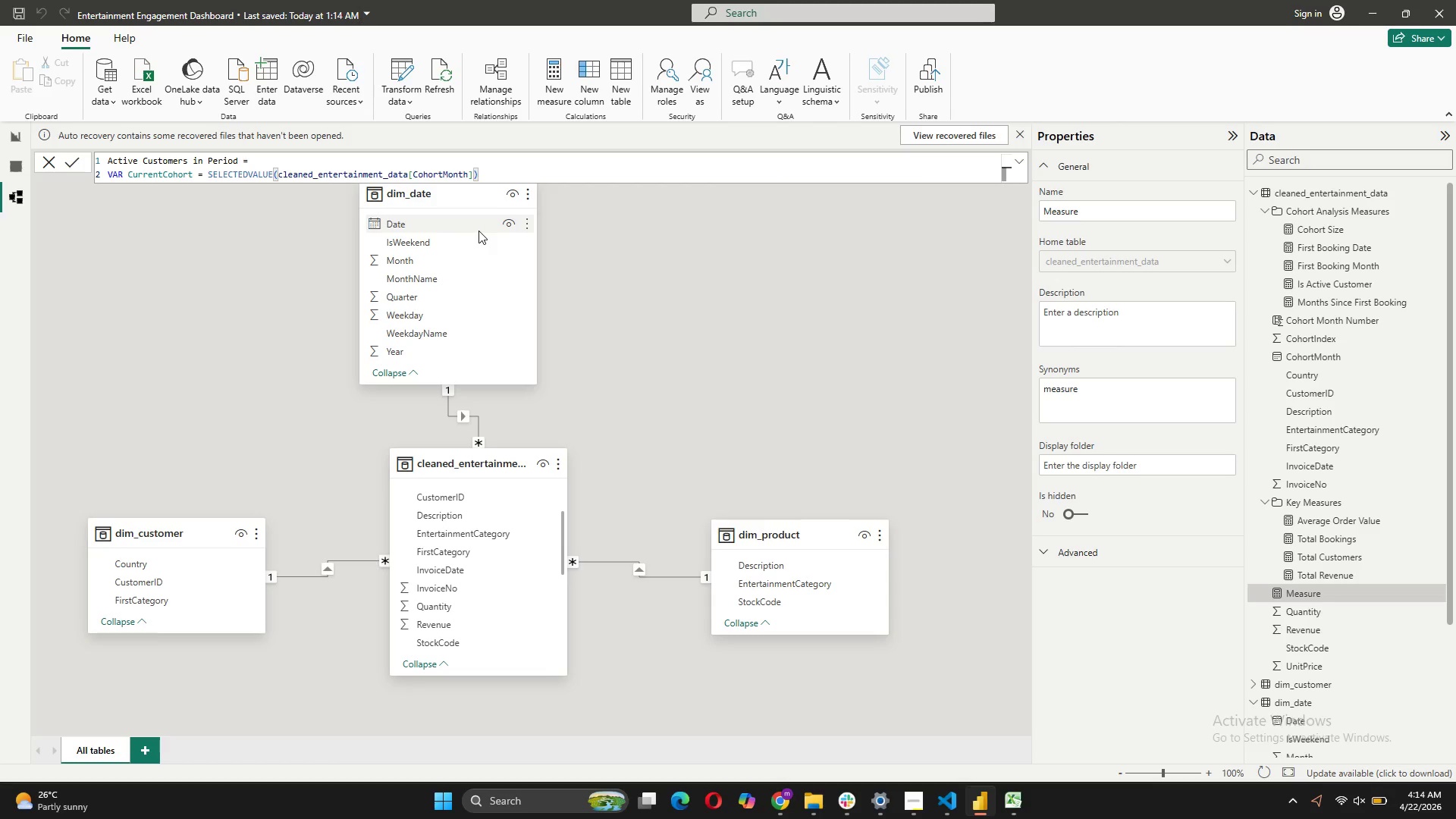 
wait(5.16)
 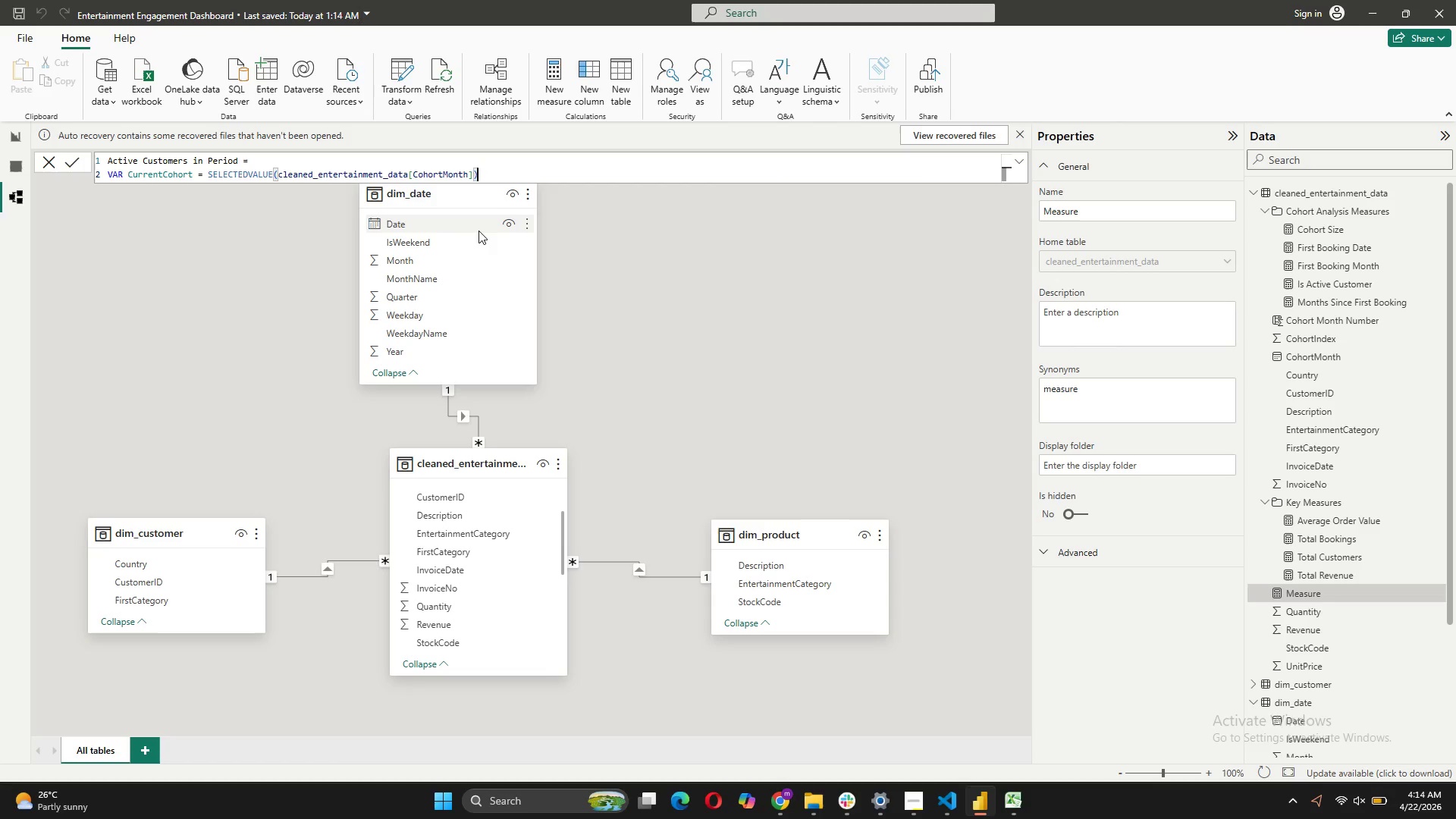 
key(Shift+ShiftRight)
 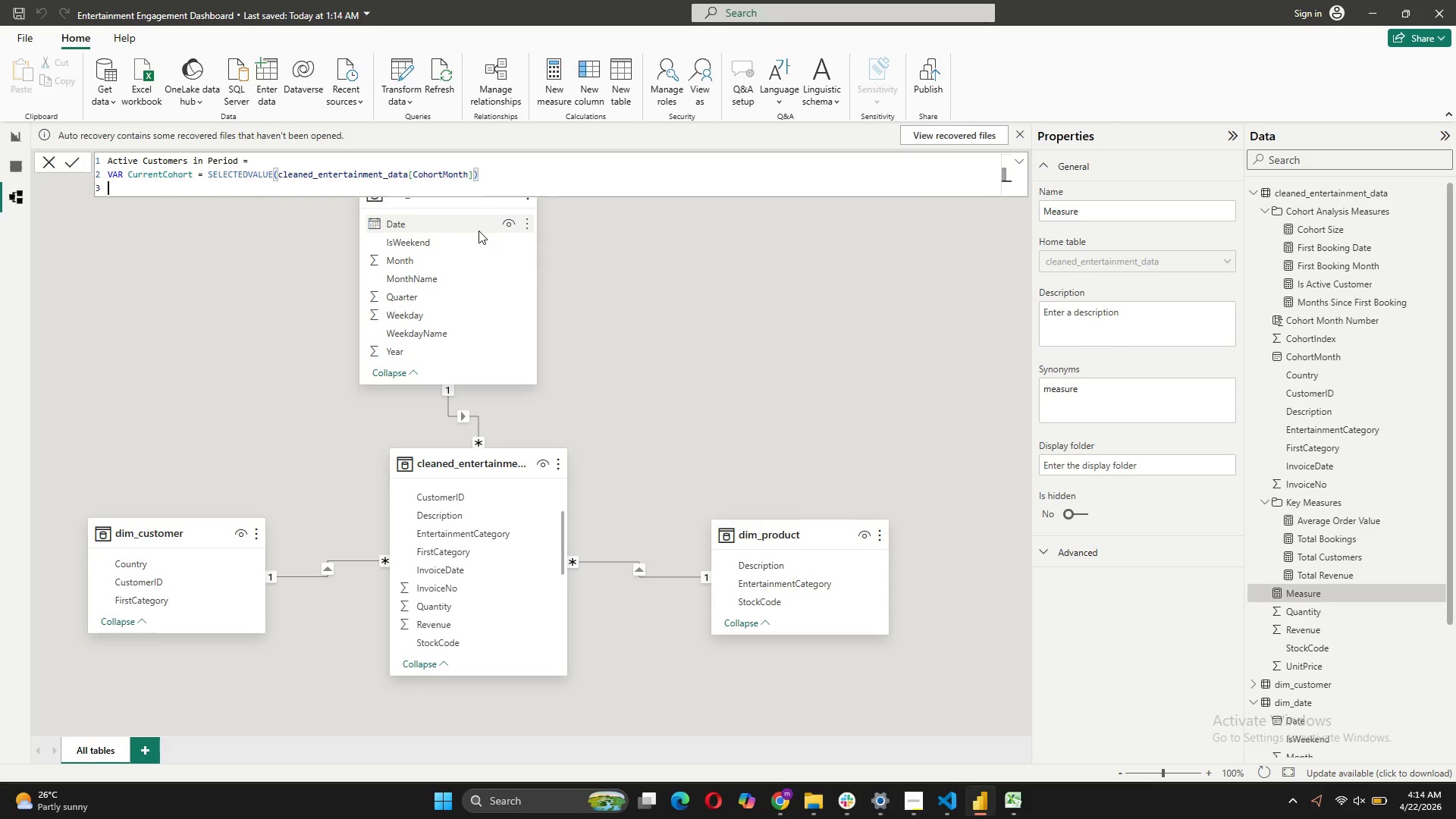 
key(Shift+Enter)
 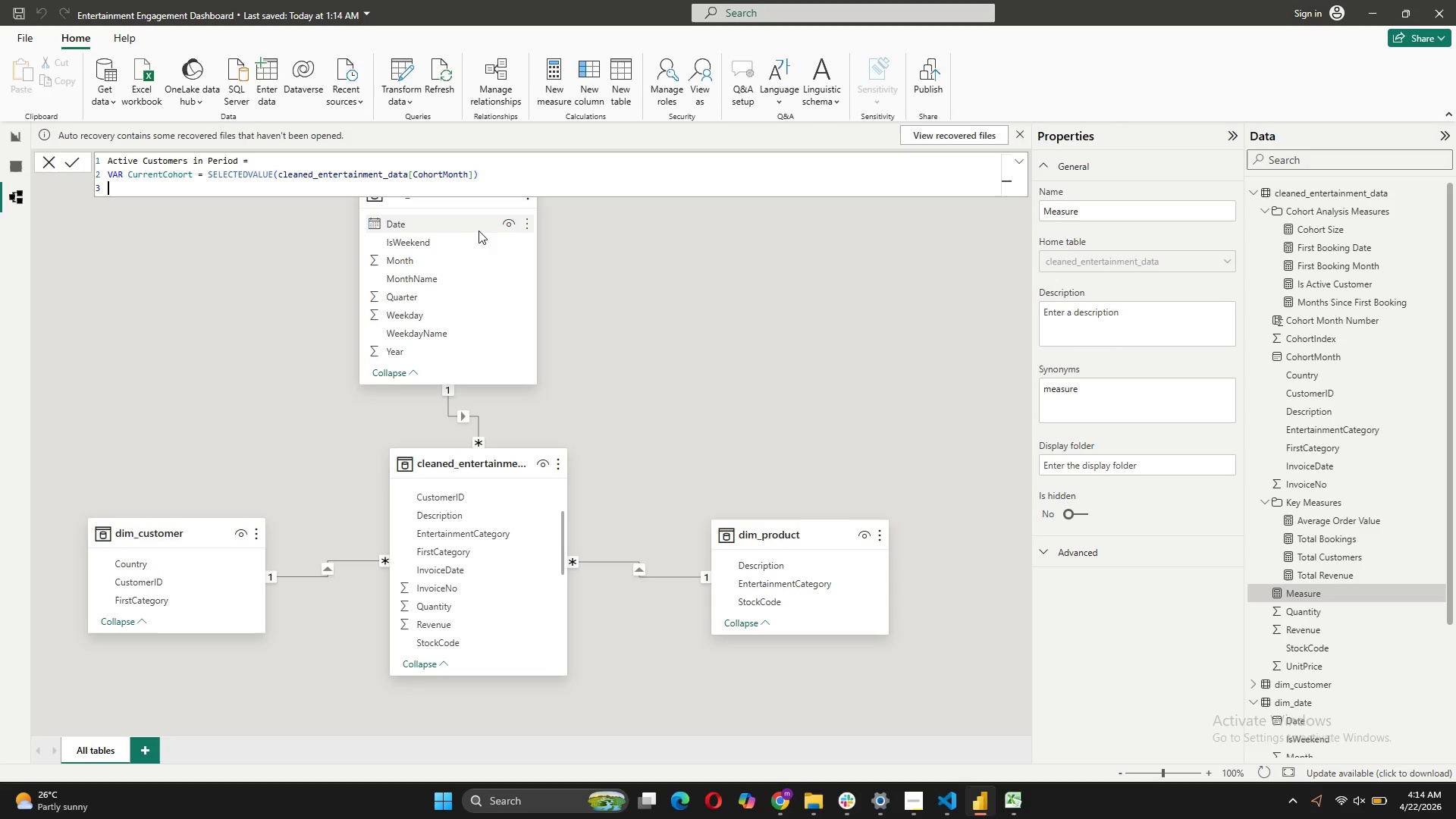 
type(VAR CurrentMonthOffset = SELECTEDVALUE)
 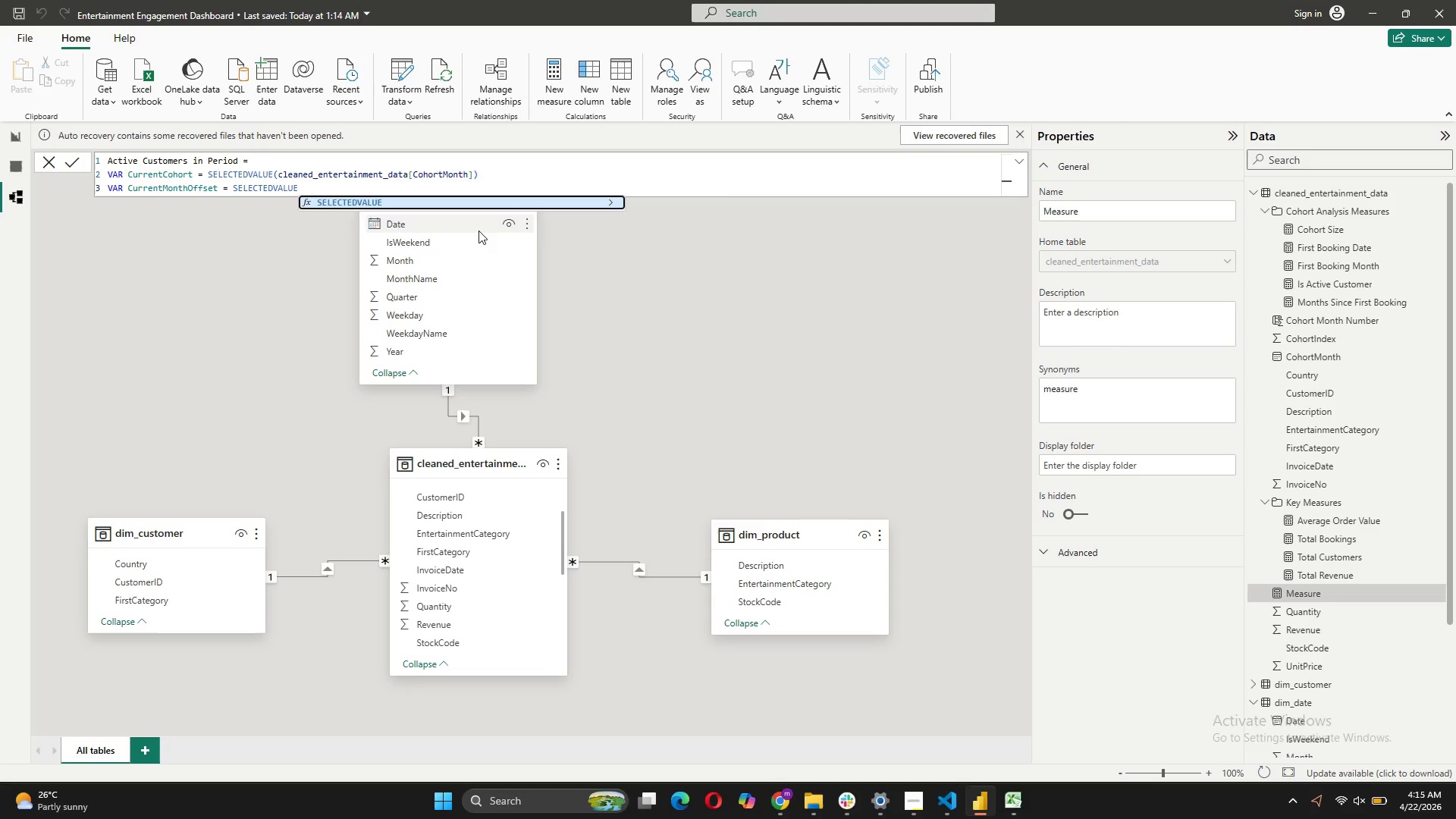 
key(Shift+9)
 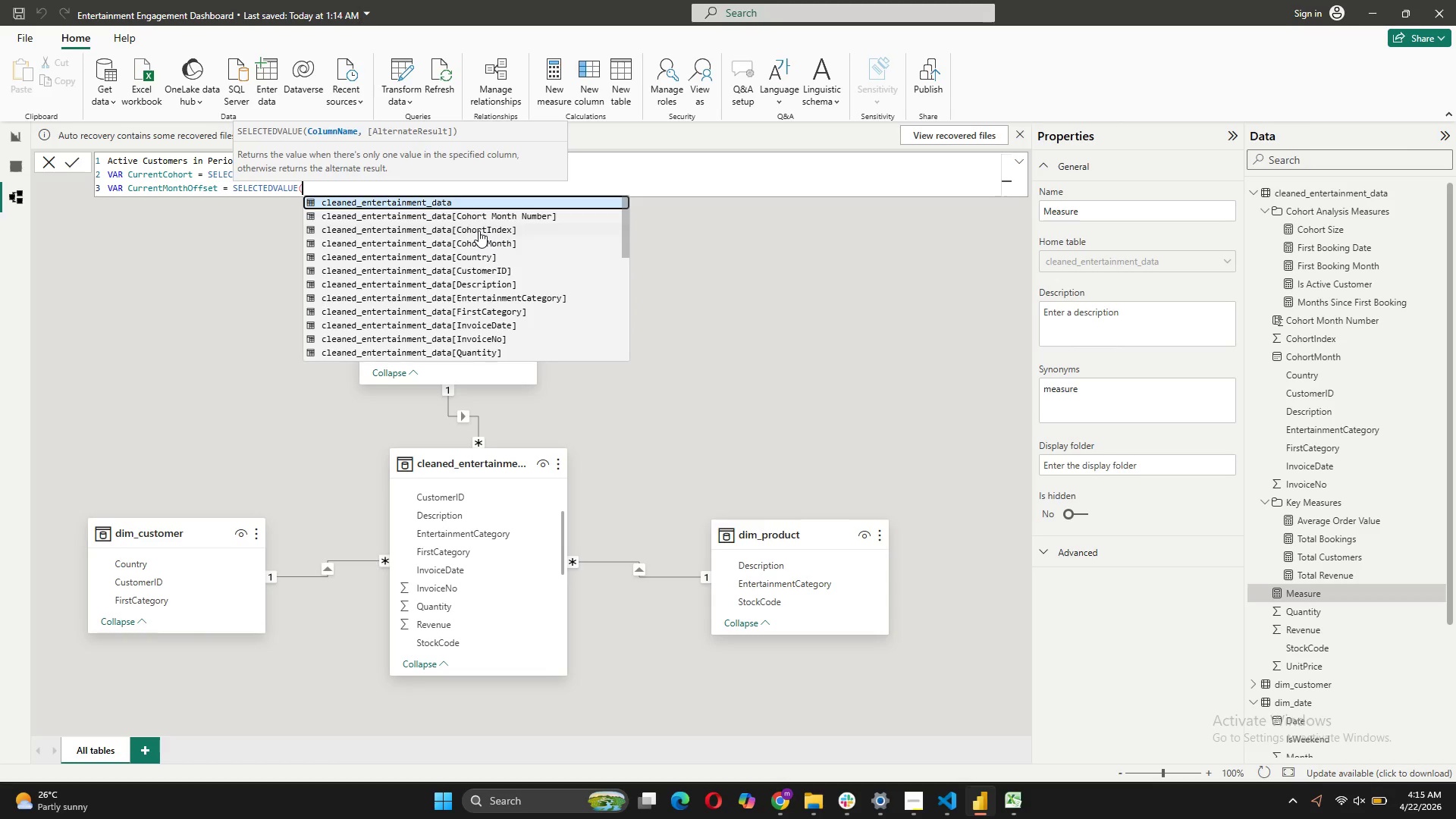 
key(CapsLock)
 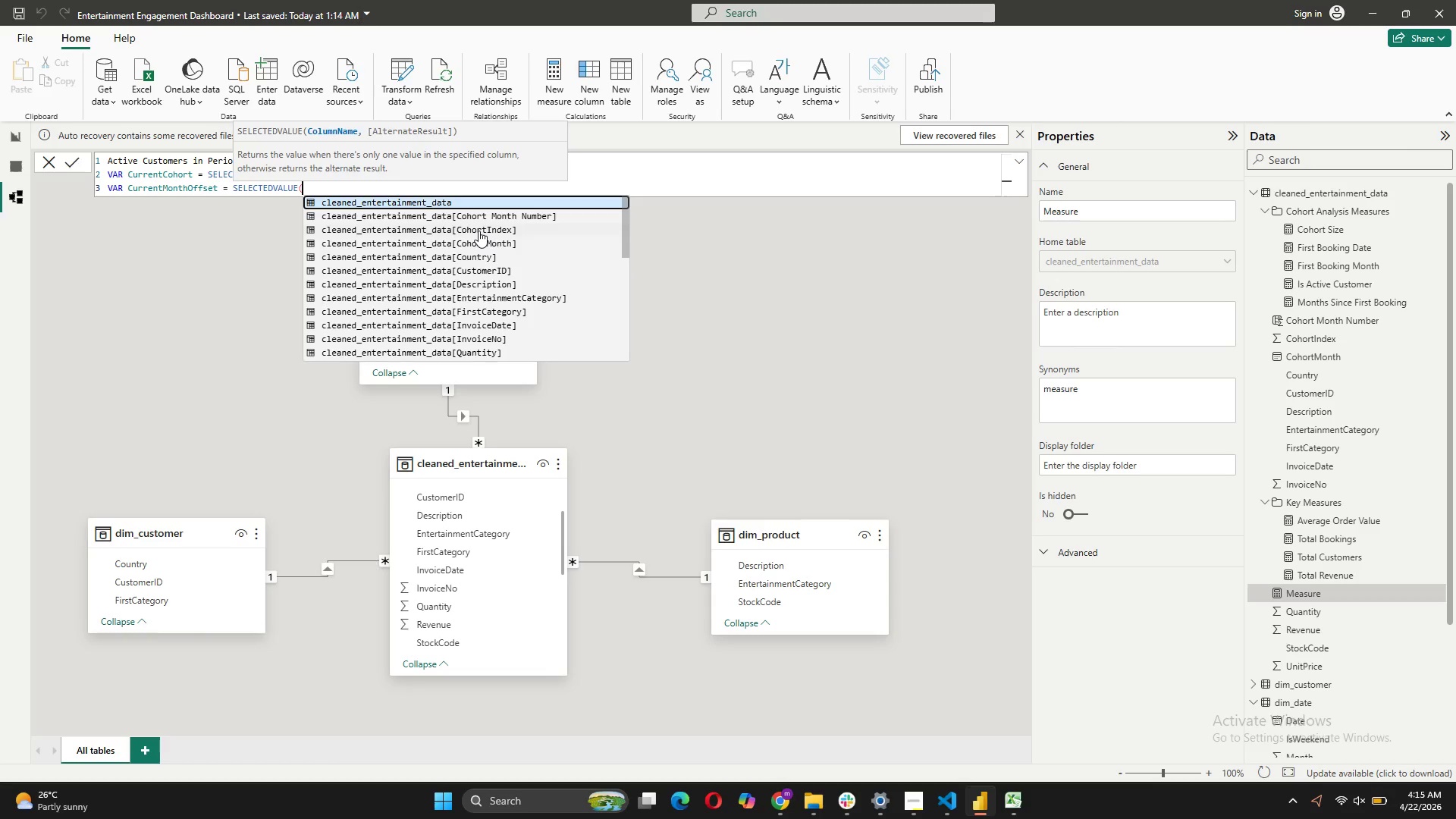 
key(Quote)
 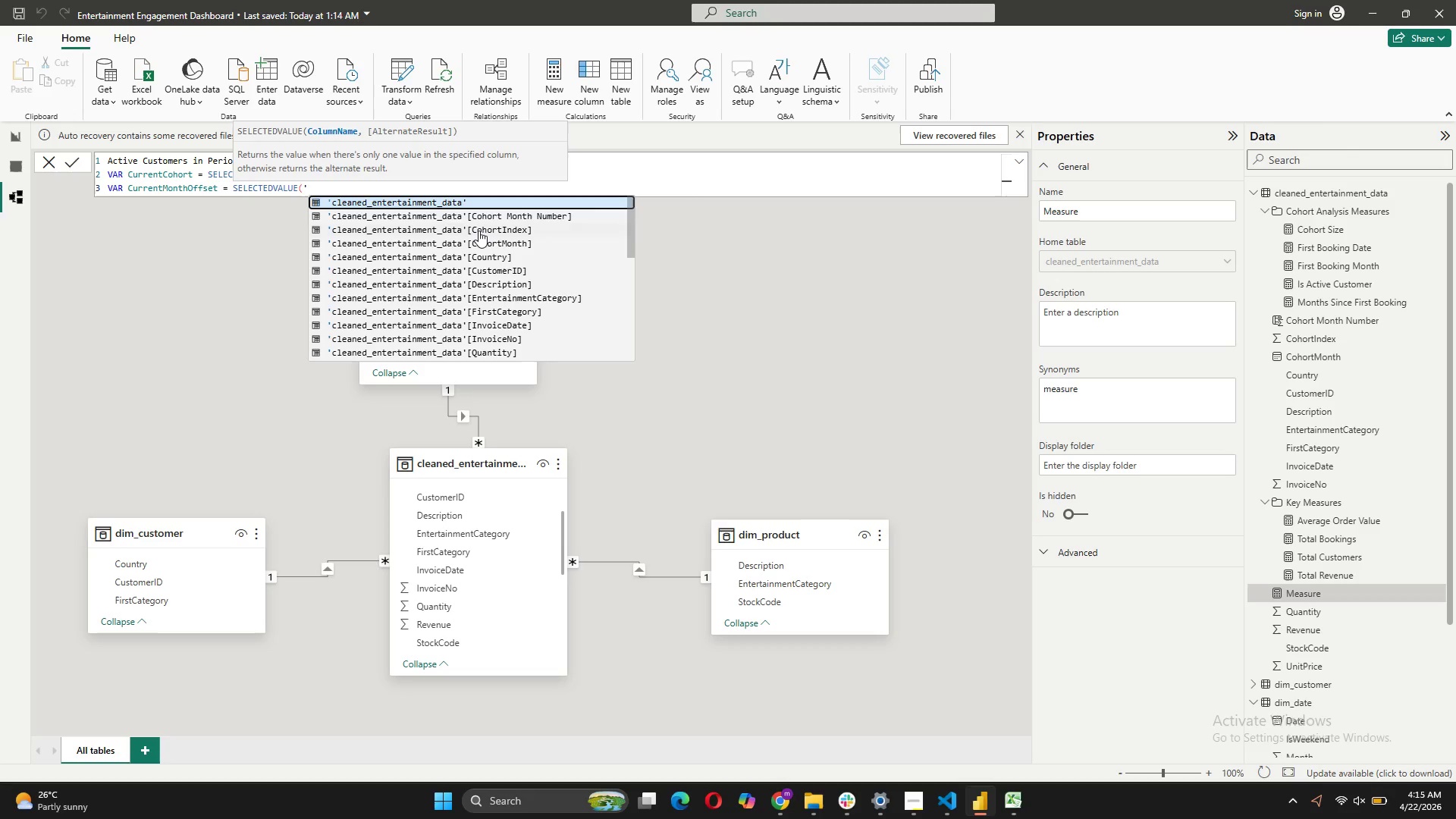 
key(D)
 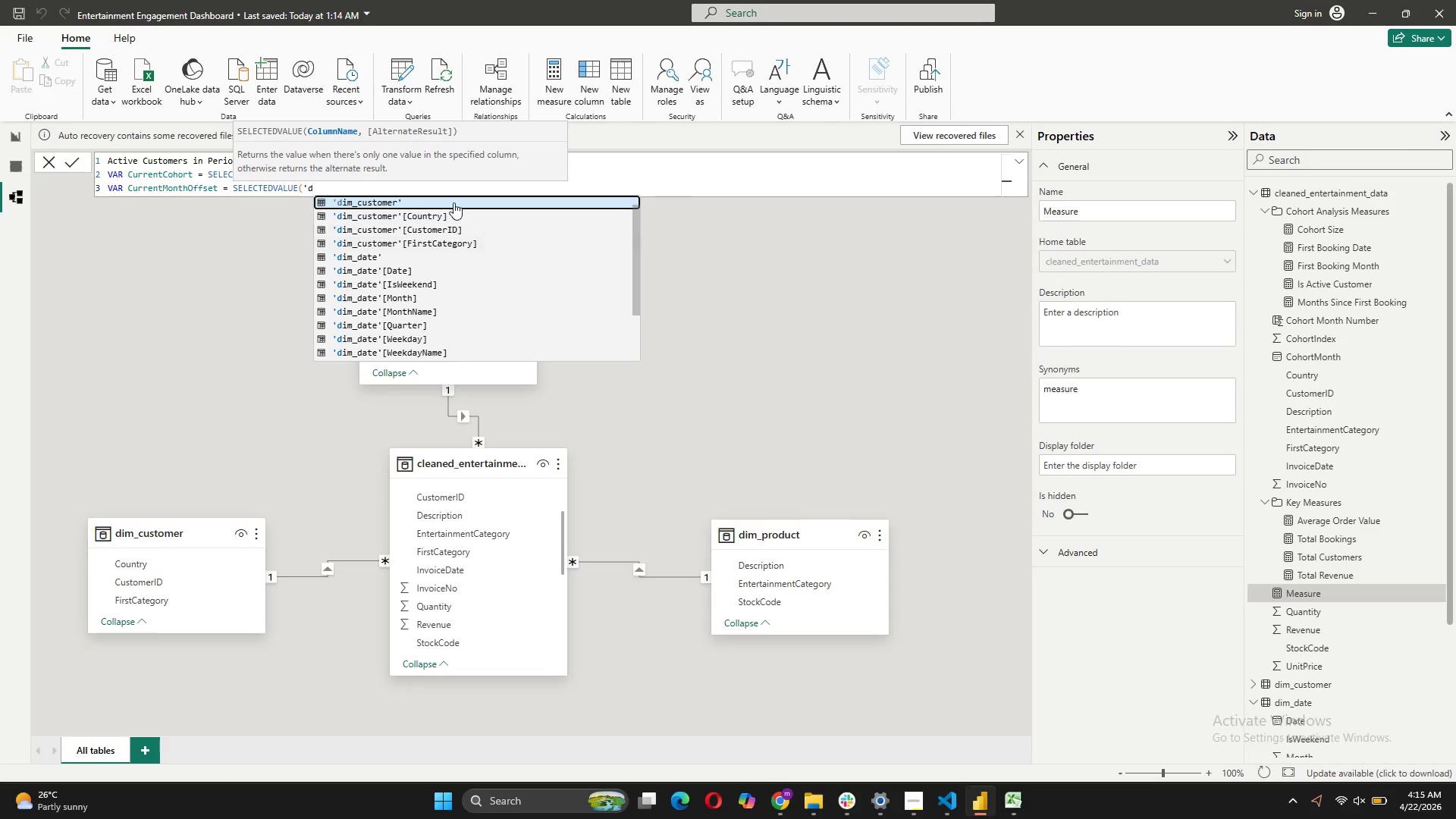 
left_click([422, 300])
 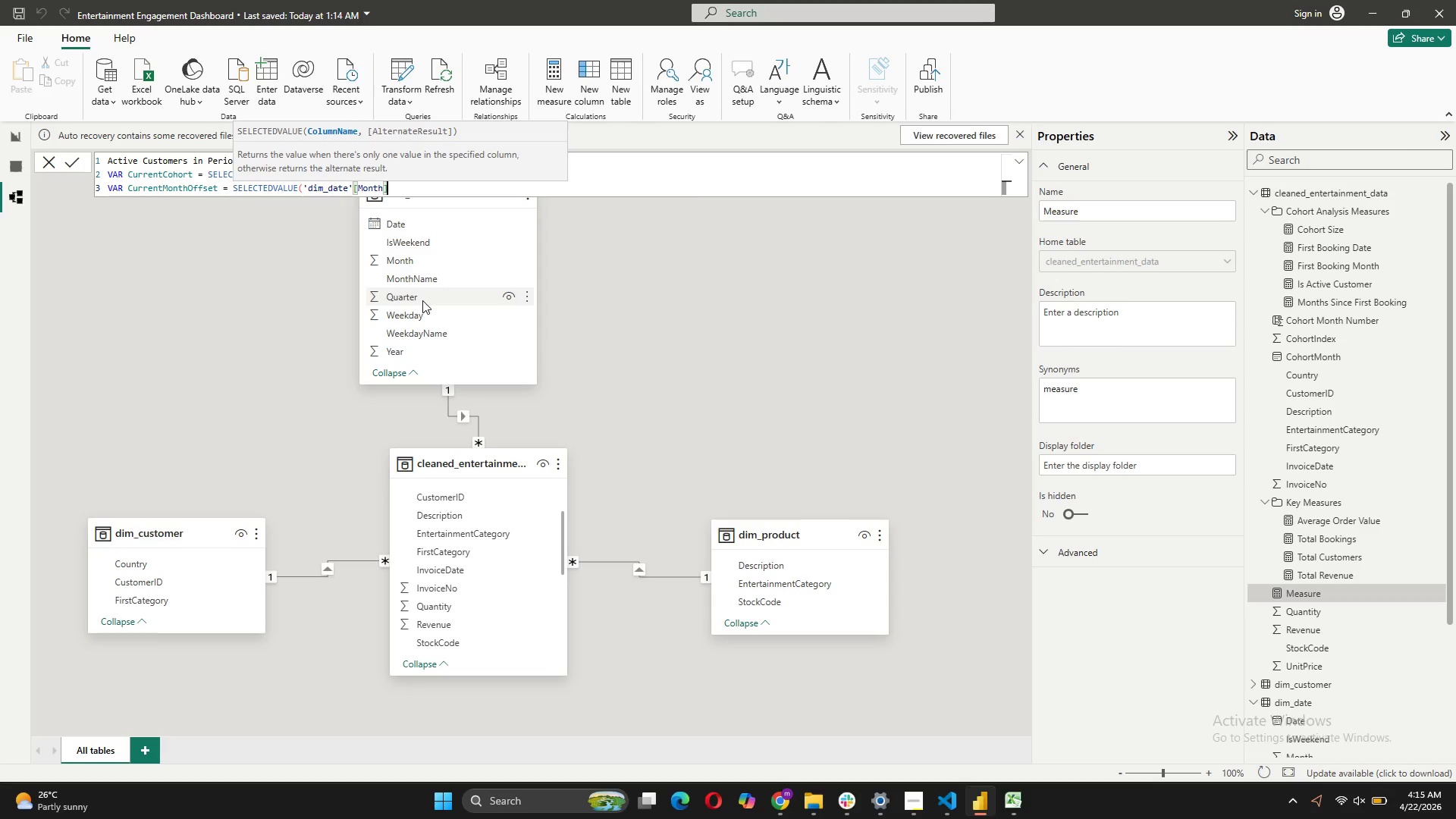 
wait(8.0)
 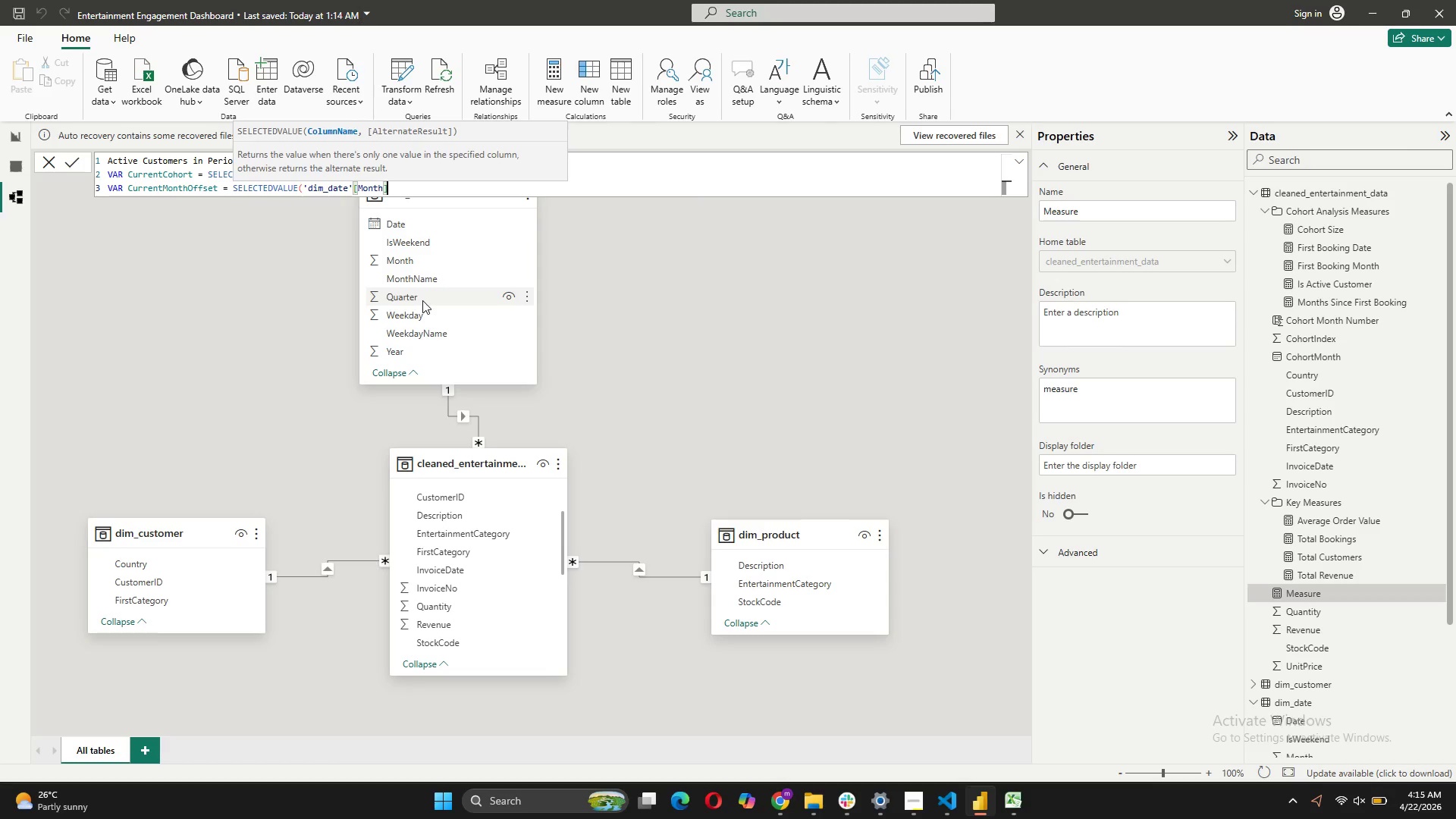 
mouse_move([388, 206])
 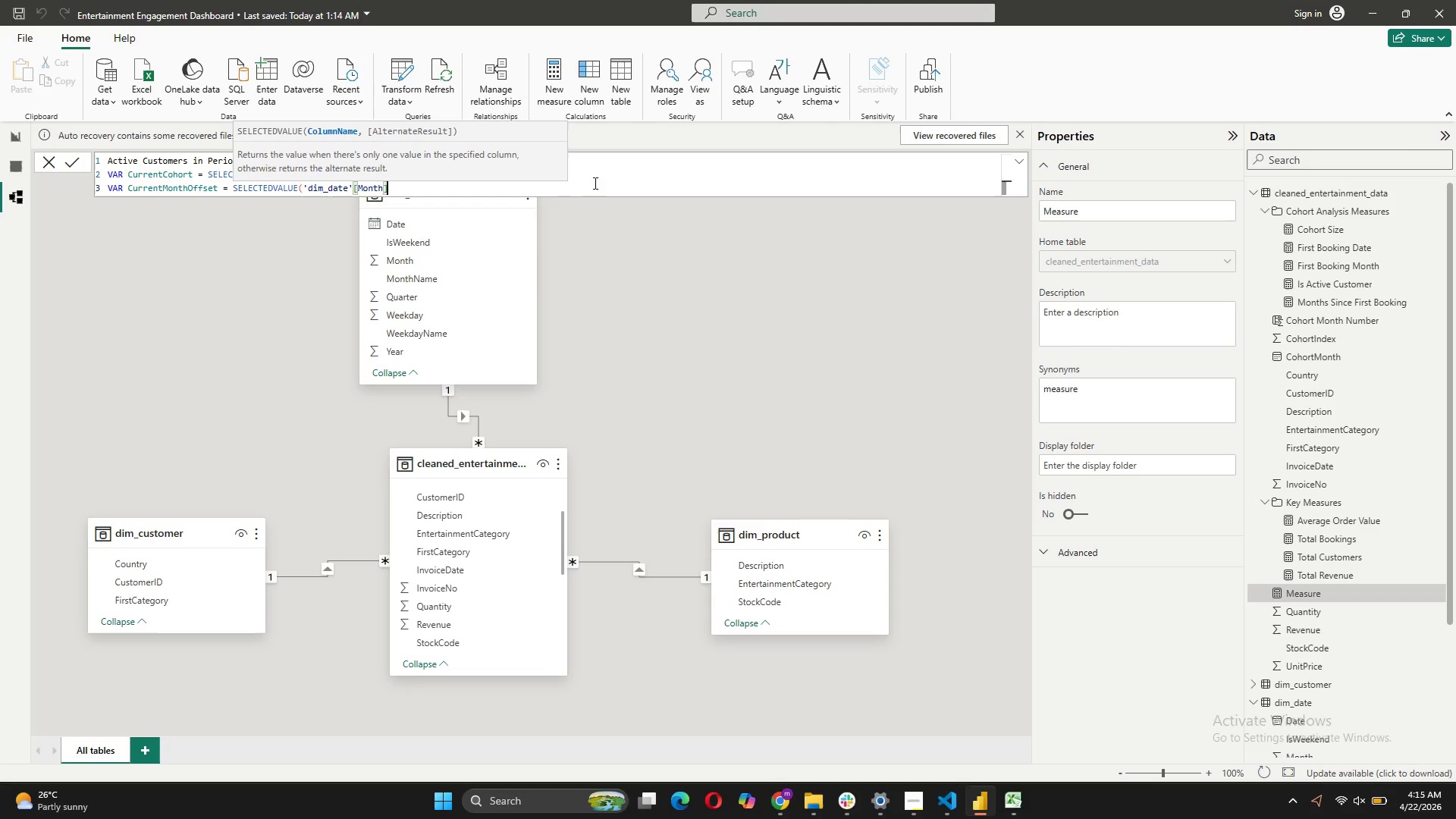 
left_click([594, 183])
 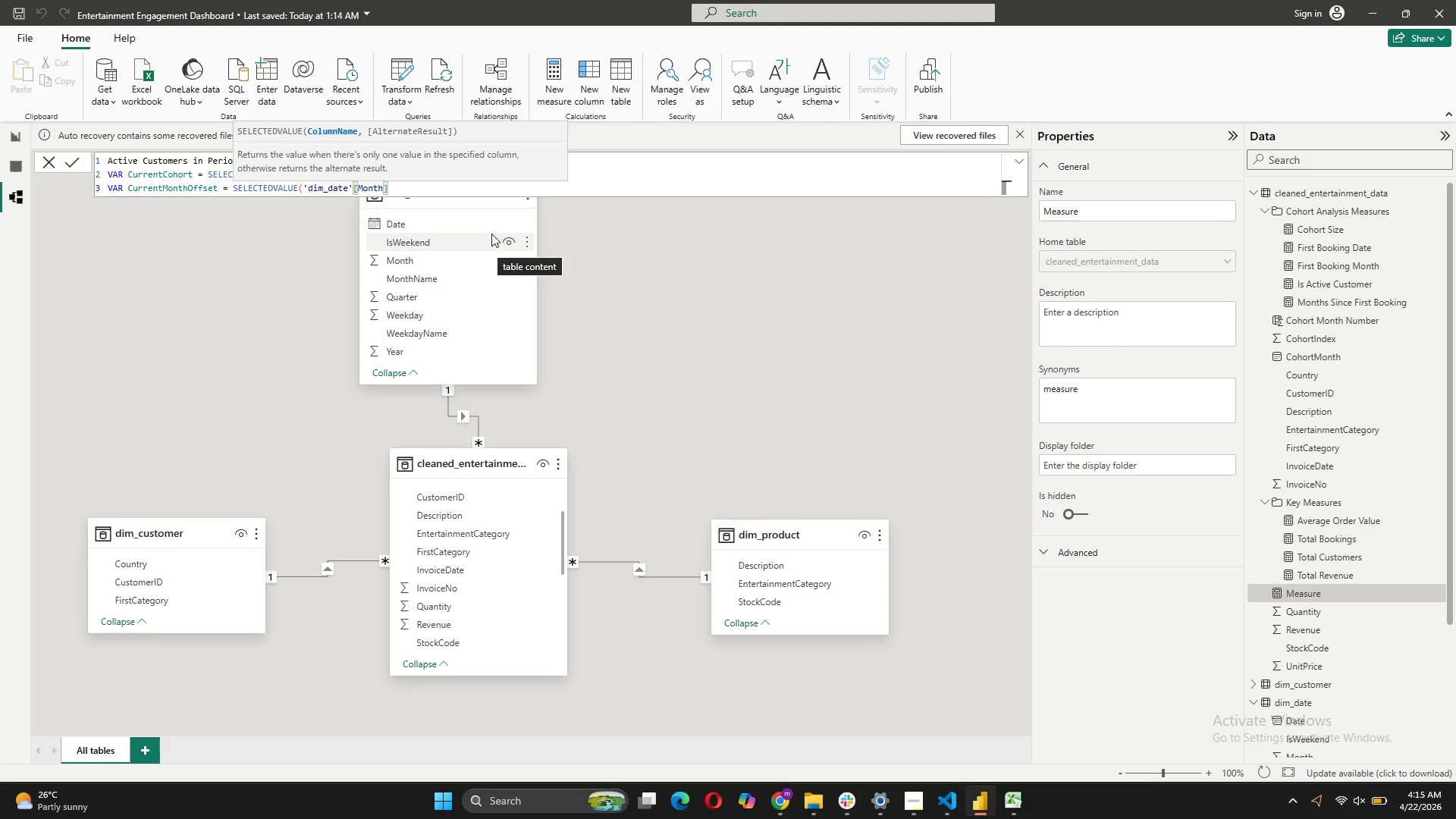 
wait(23.62)
 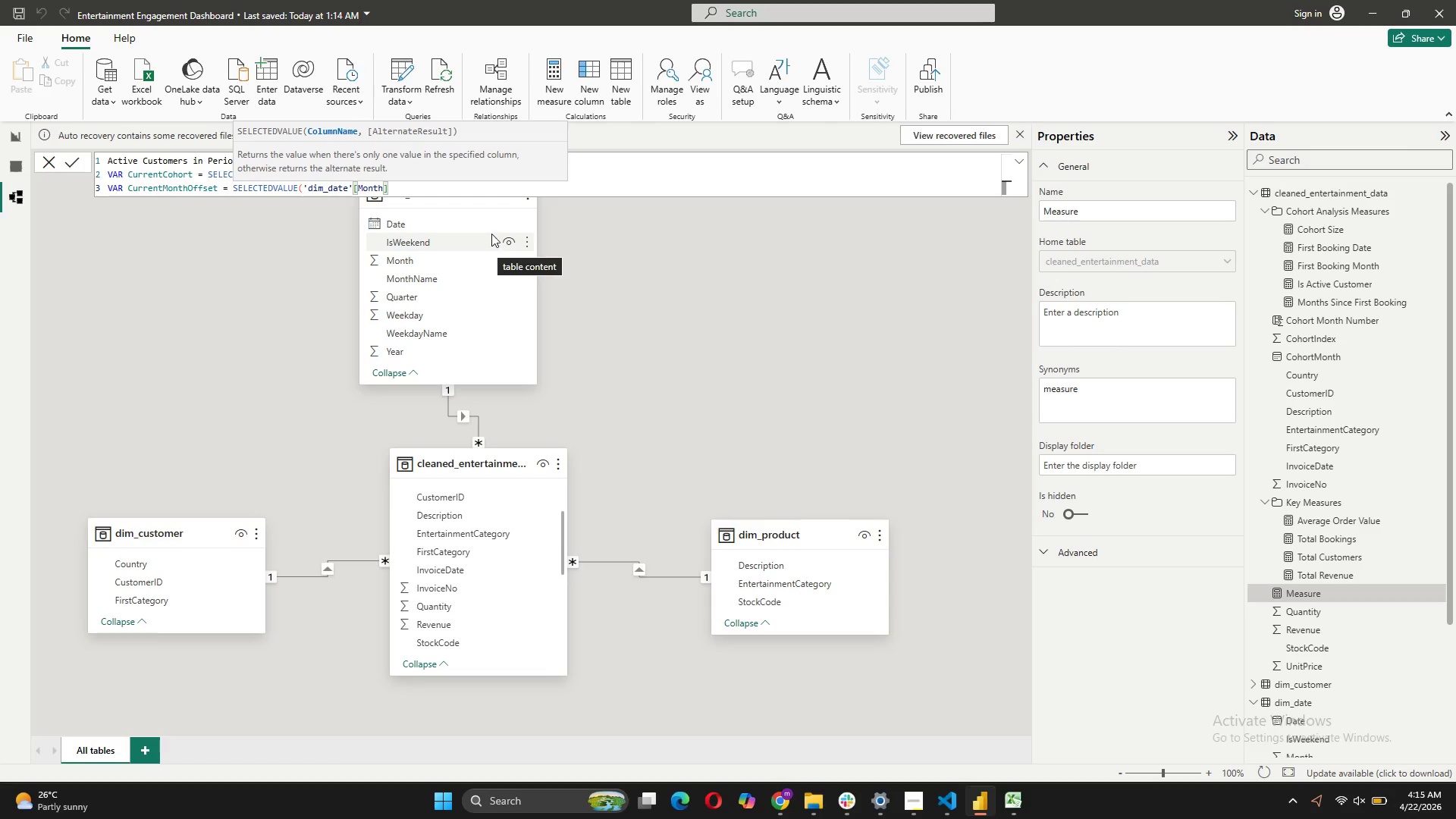 
left_click([639, 175])
 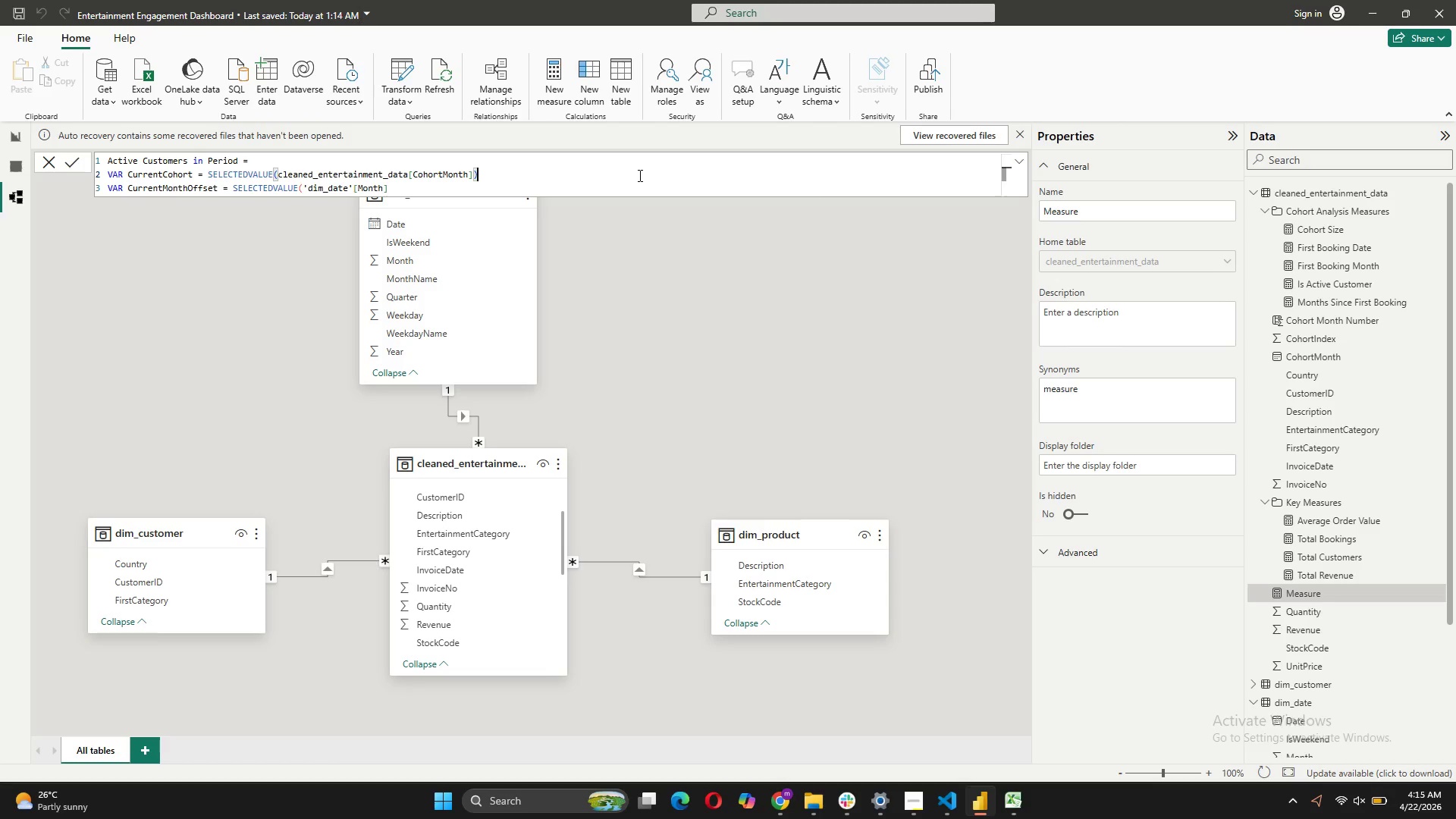 
wait(6.87)
 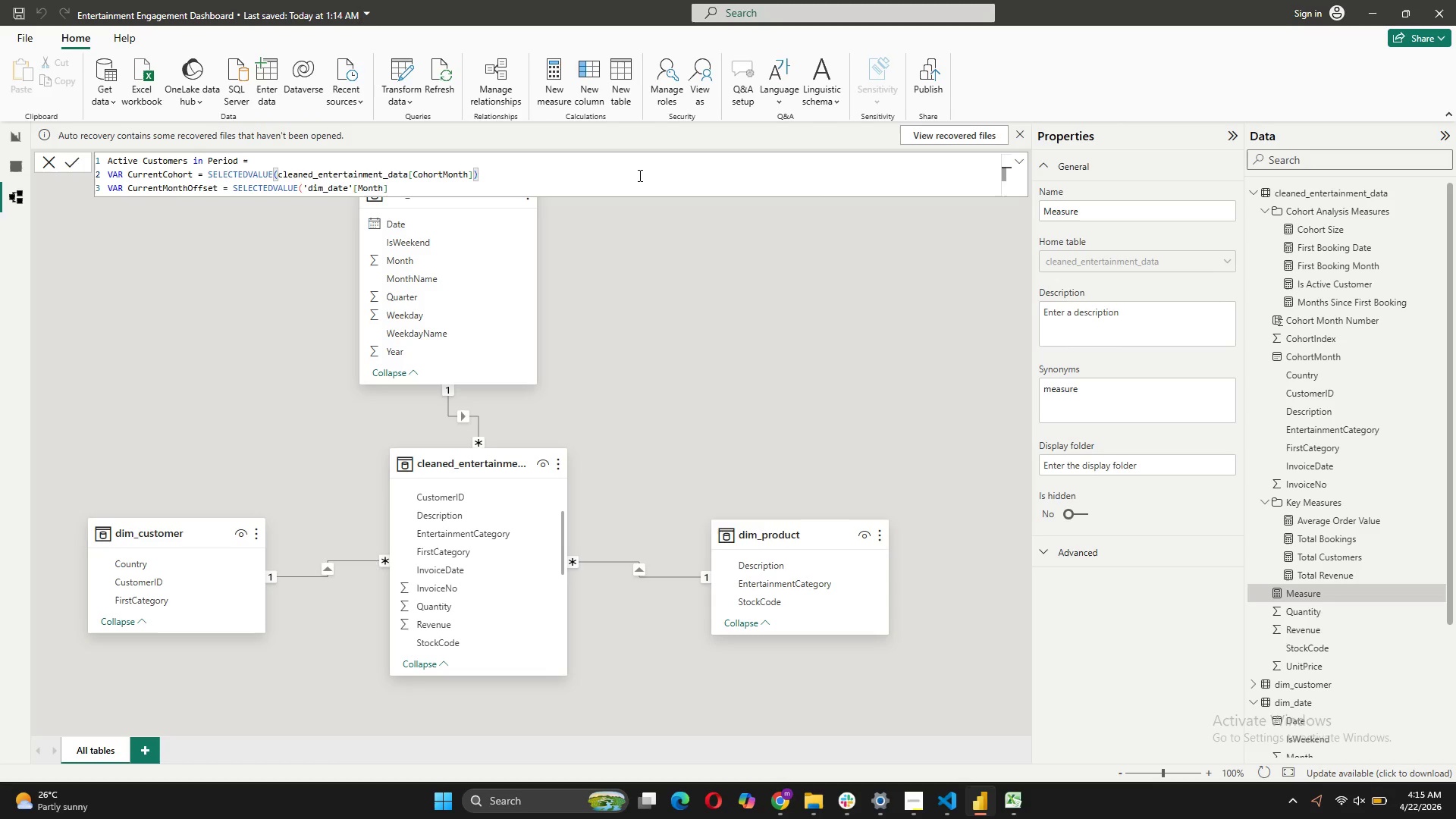 
mouse_move([1375, 581])
 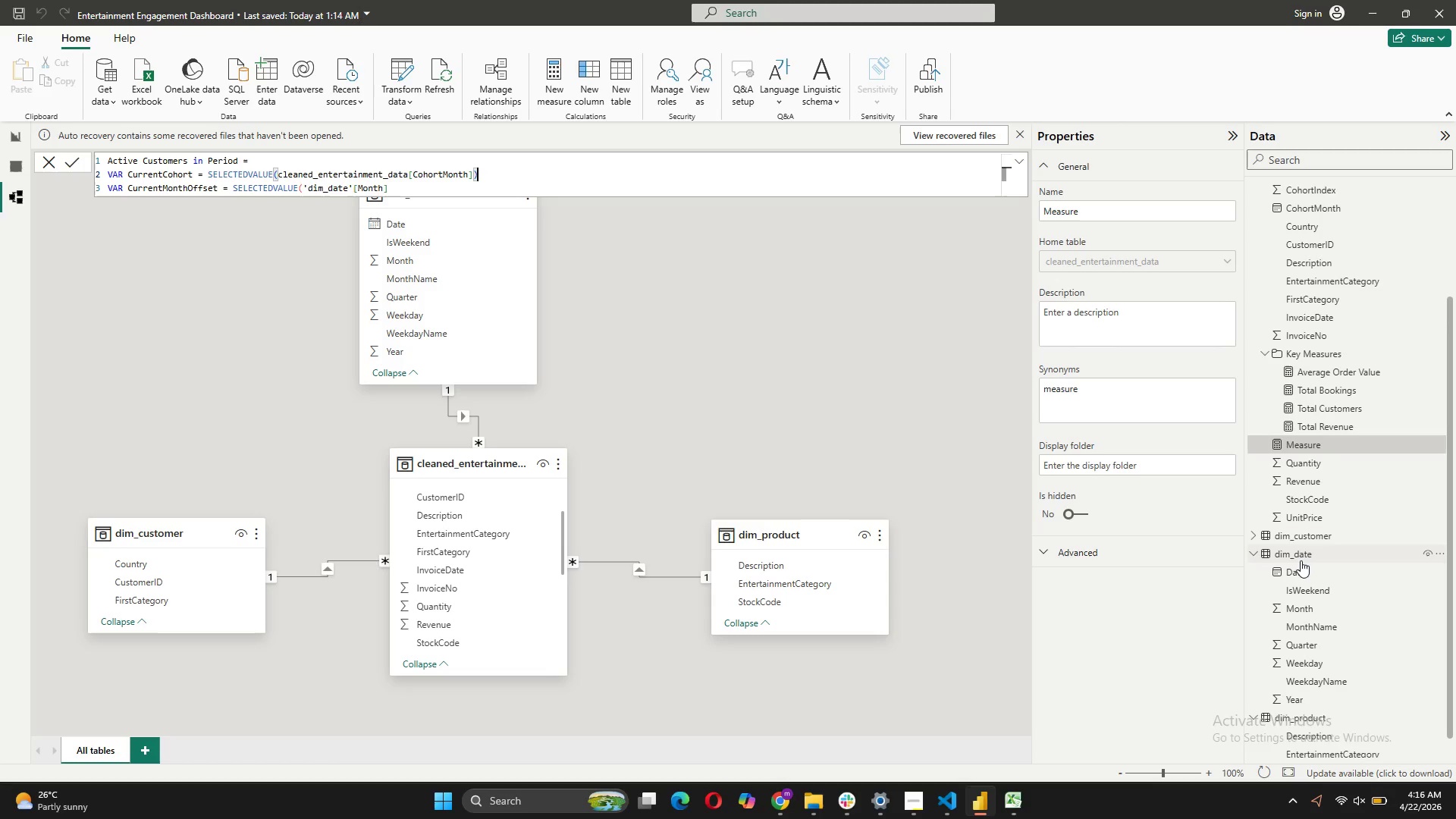 
right_click([1301, 560])
 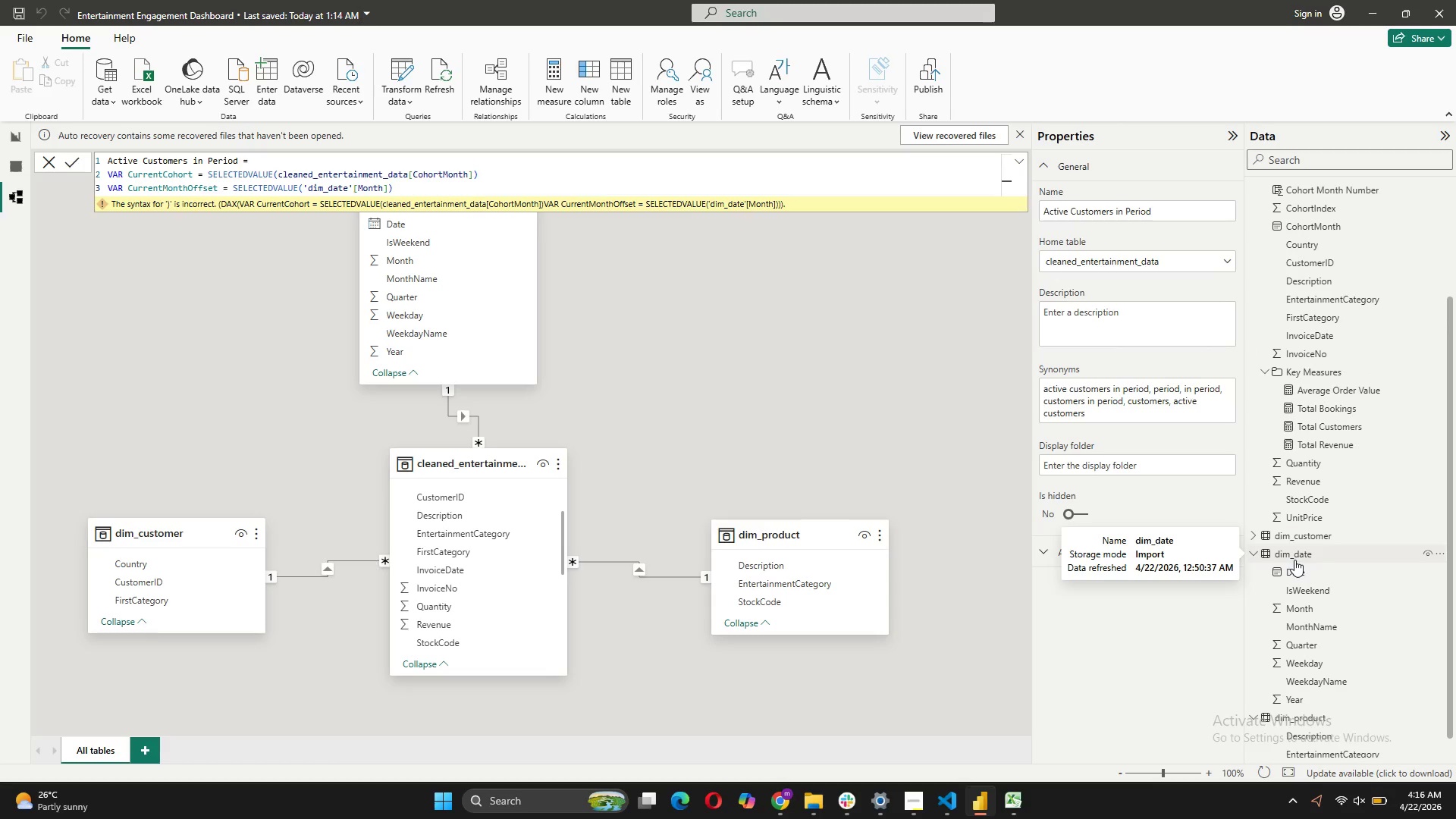 
wait(14.2)
 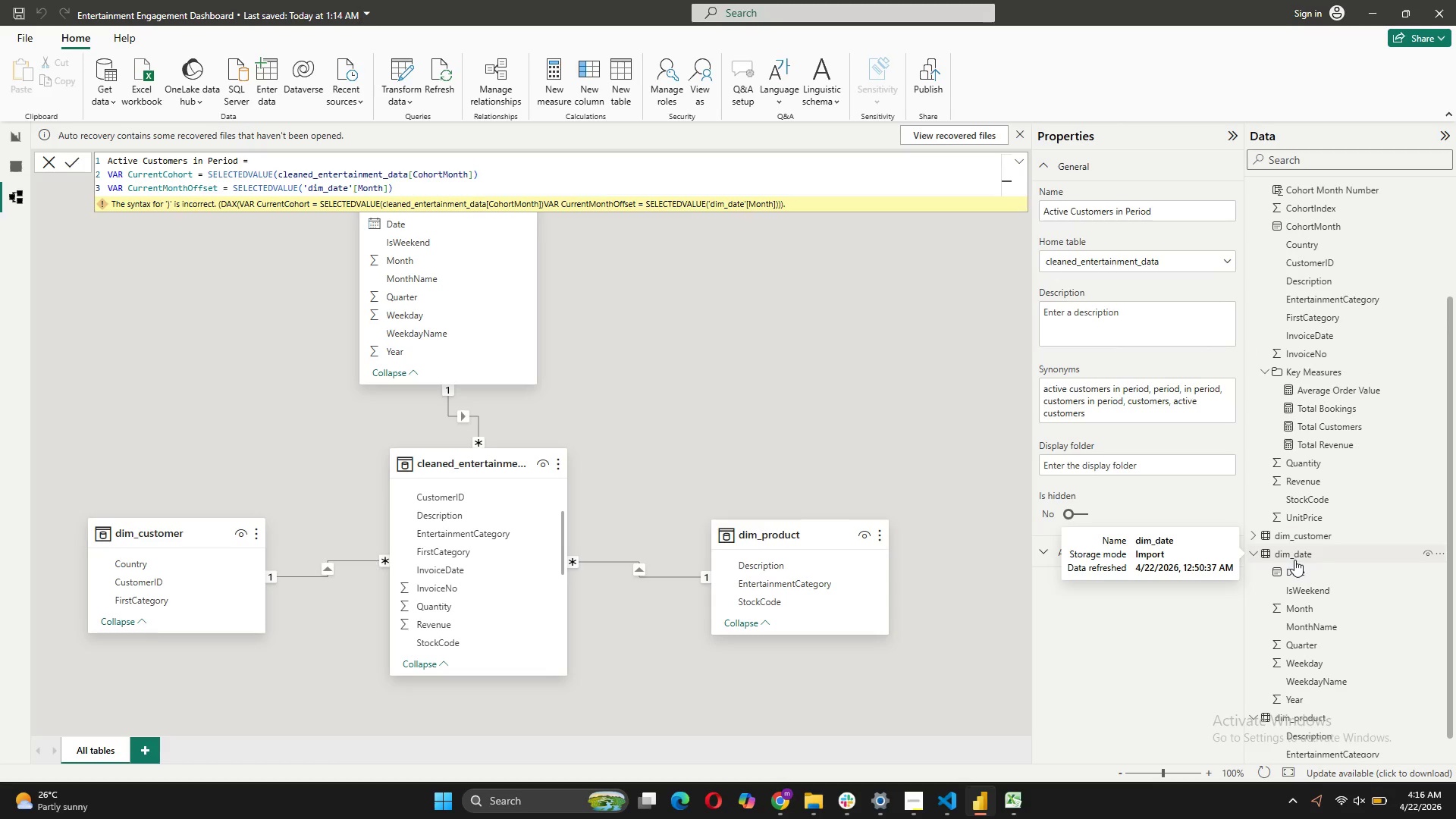 
right_click([1298, 556])
 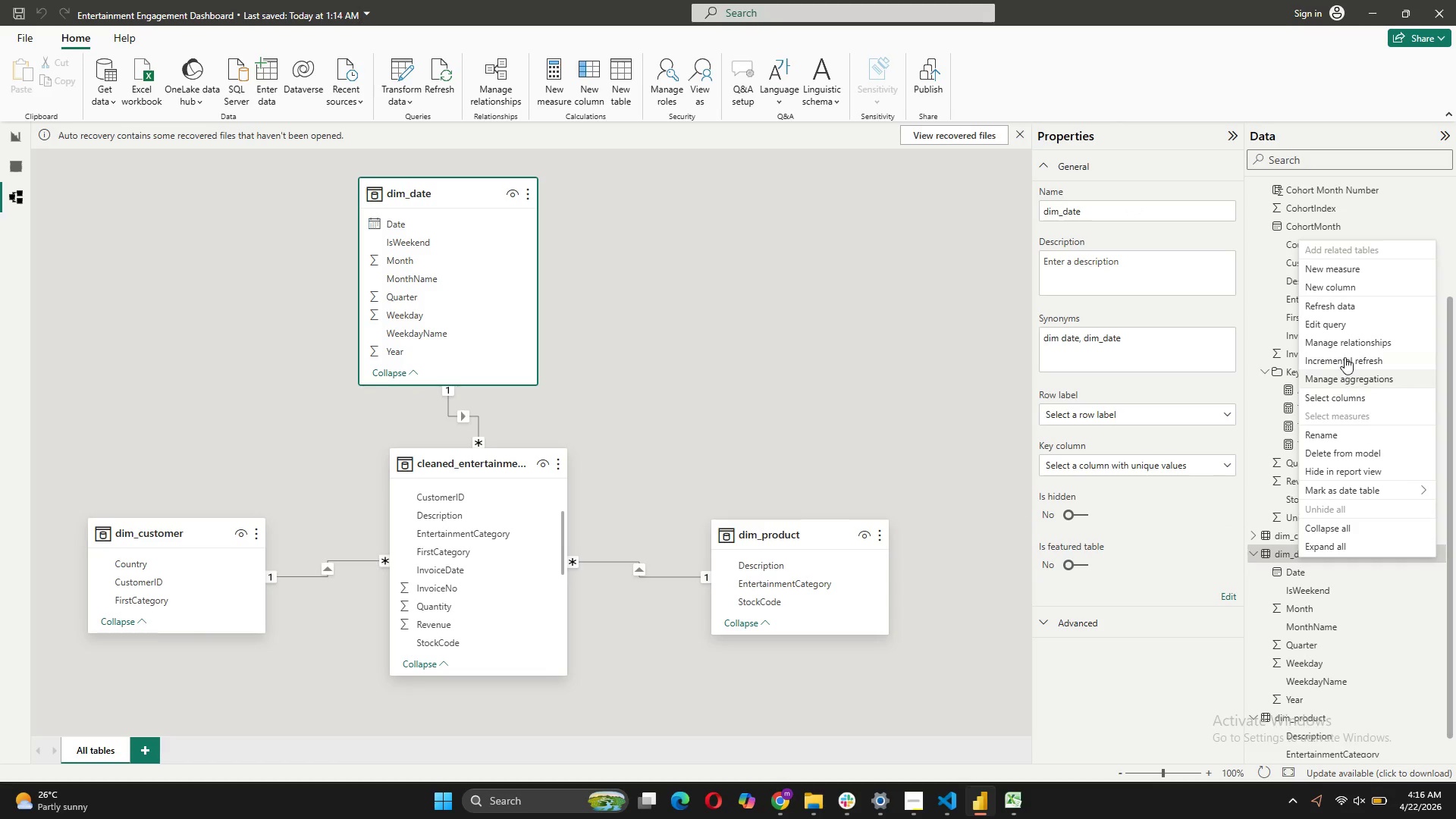 
left_click([1338, 329])
 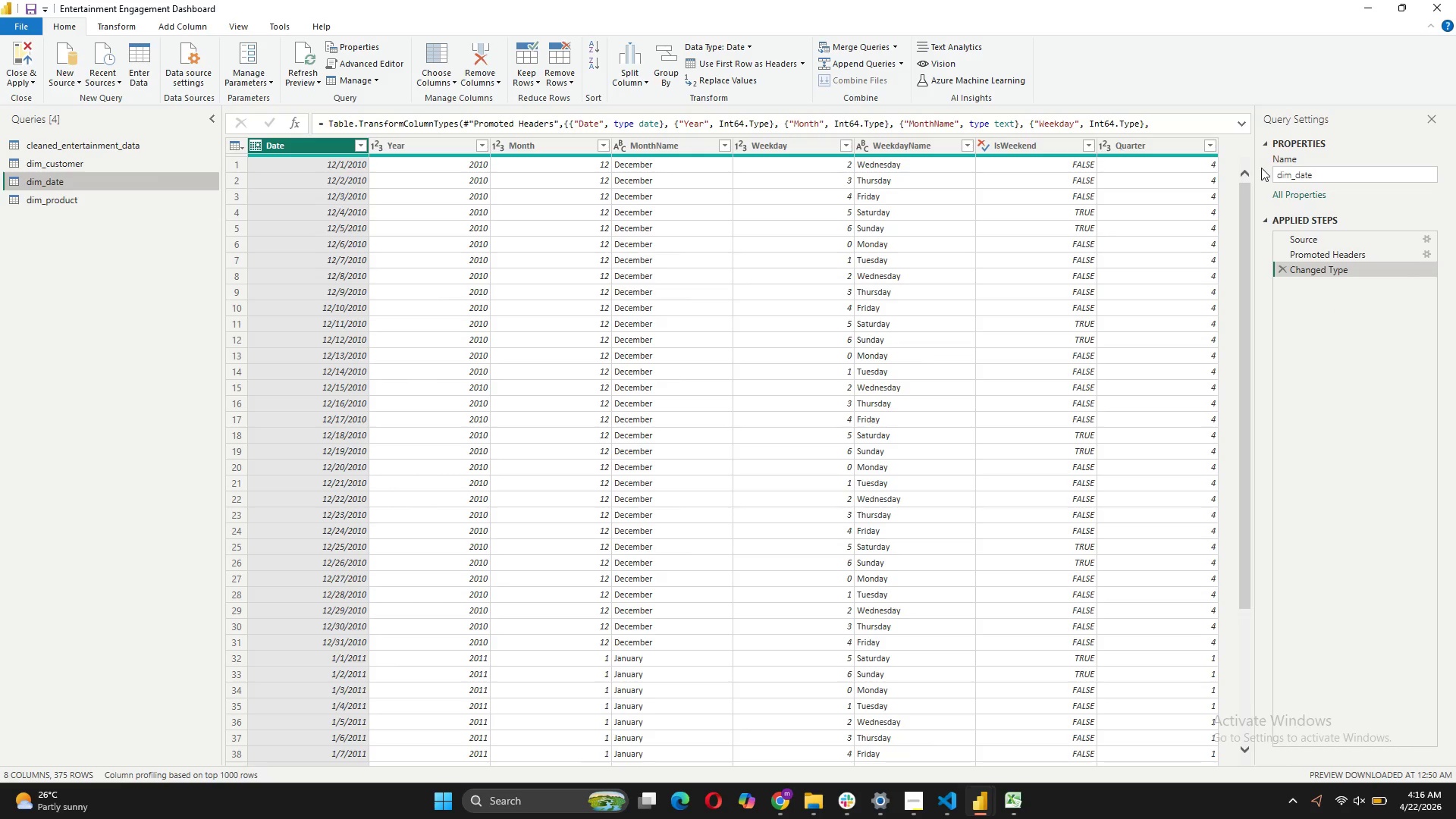 
wait(19.84)
 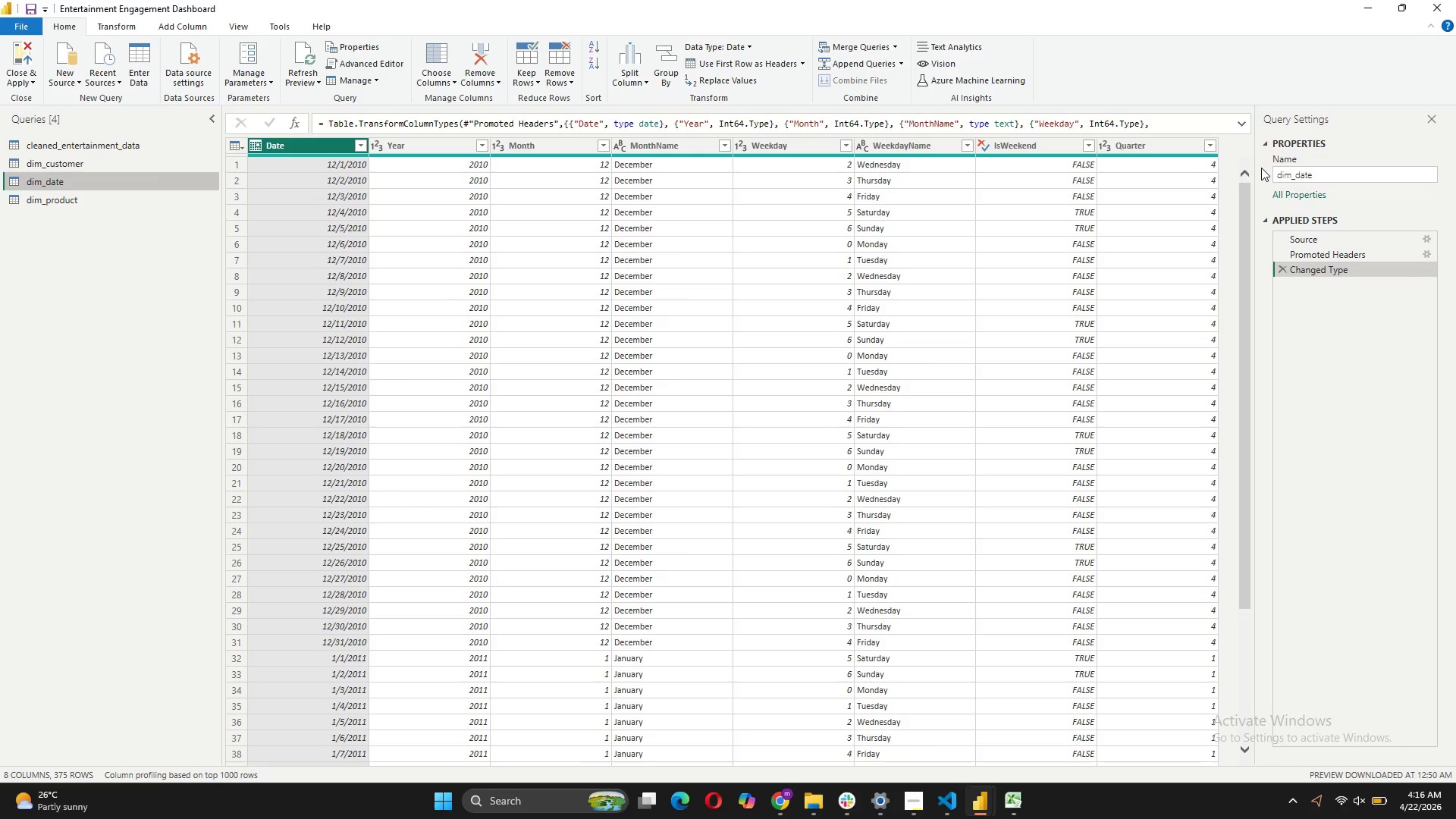 
left_click([190, 33])
 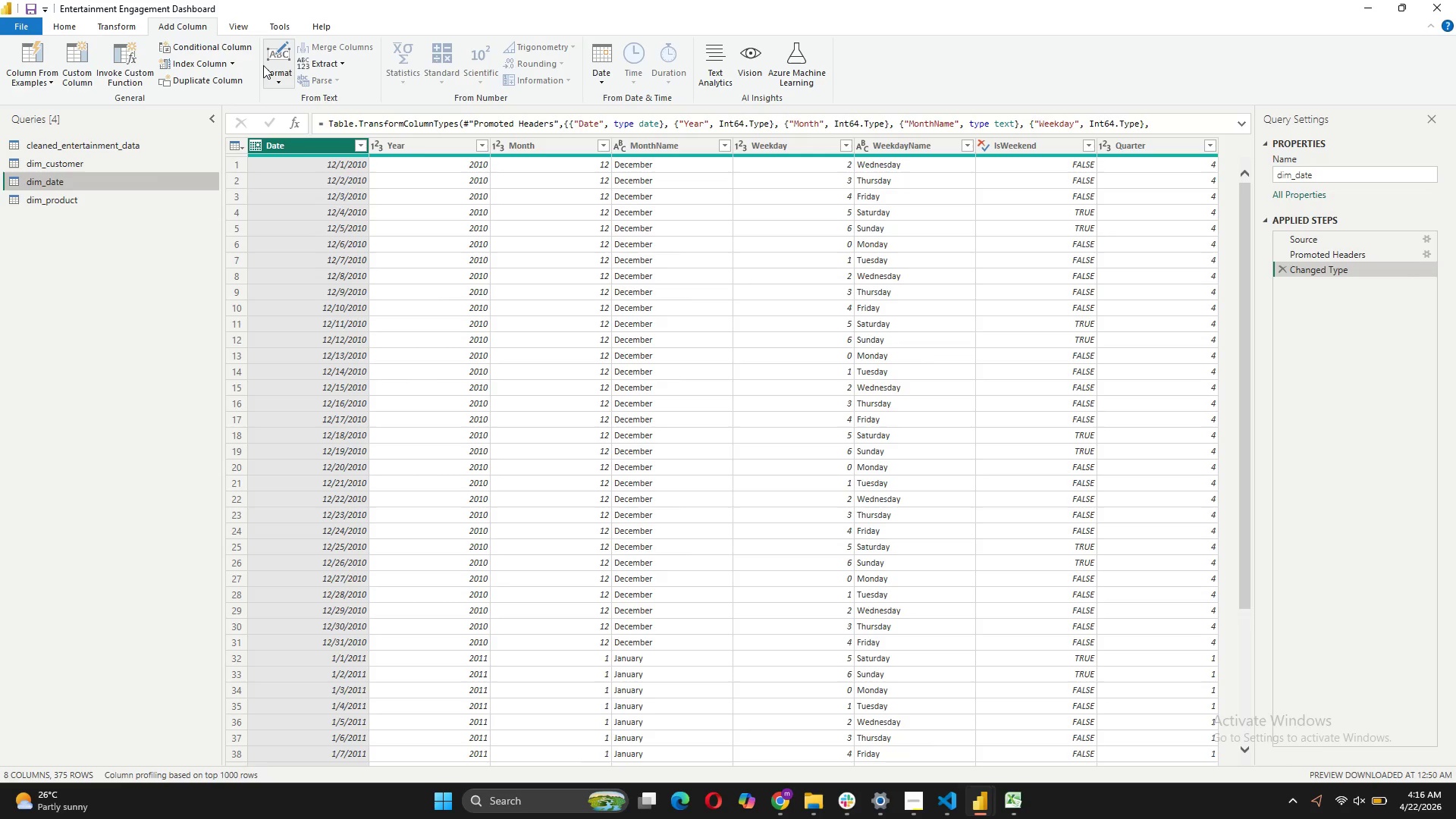 
left_click([246, 25])
 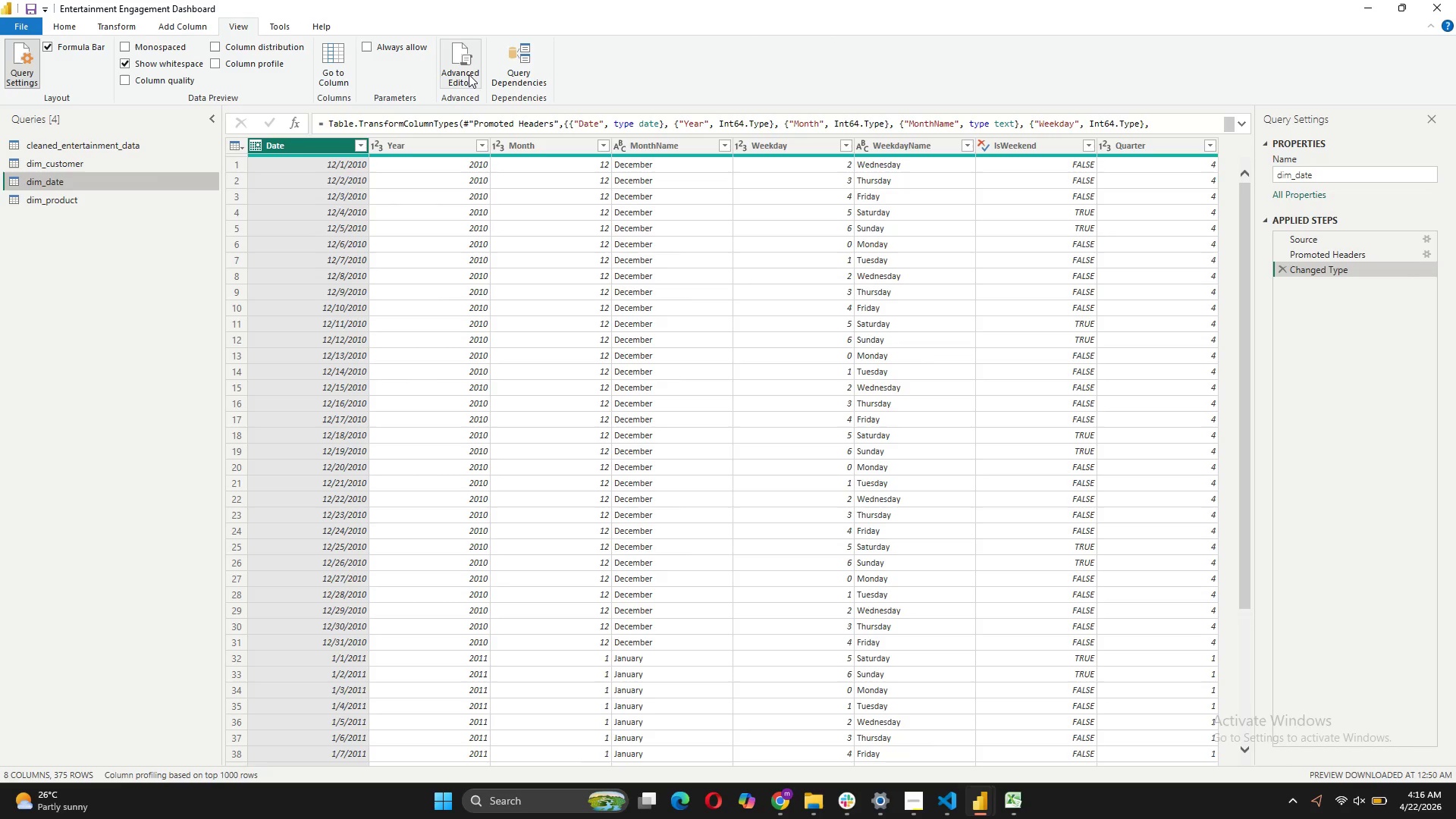 
left_click([469, 74])
 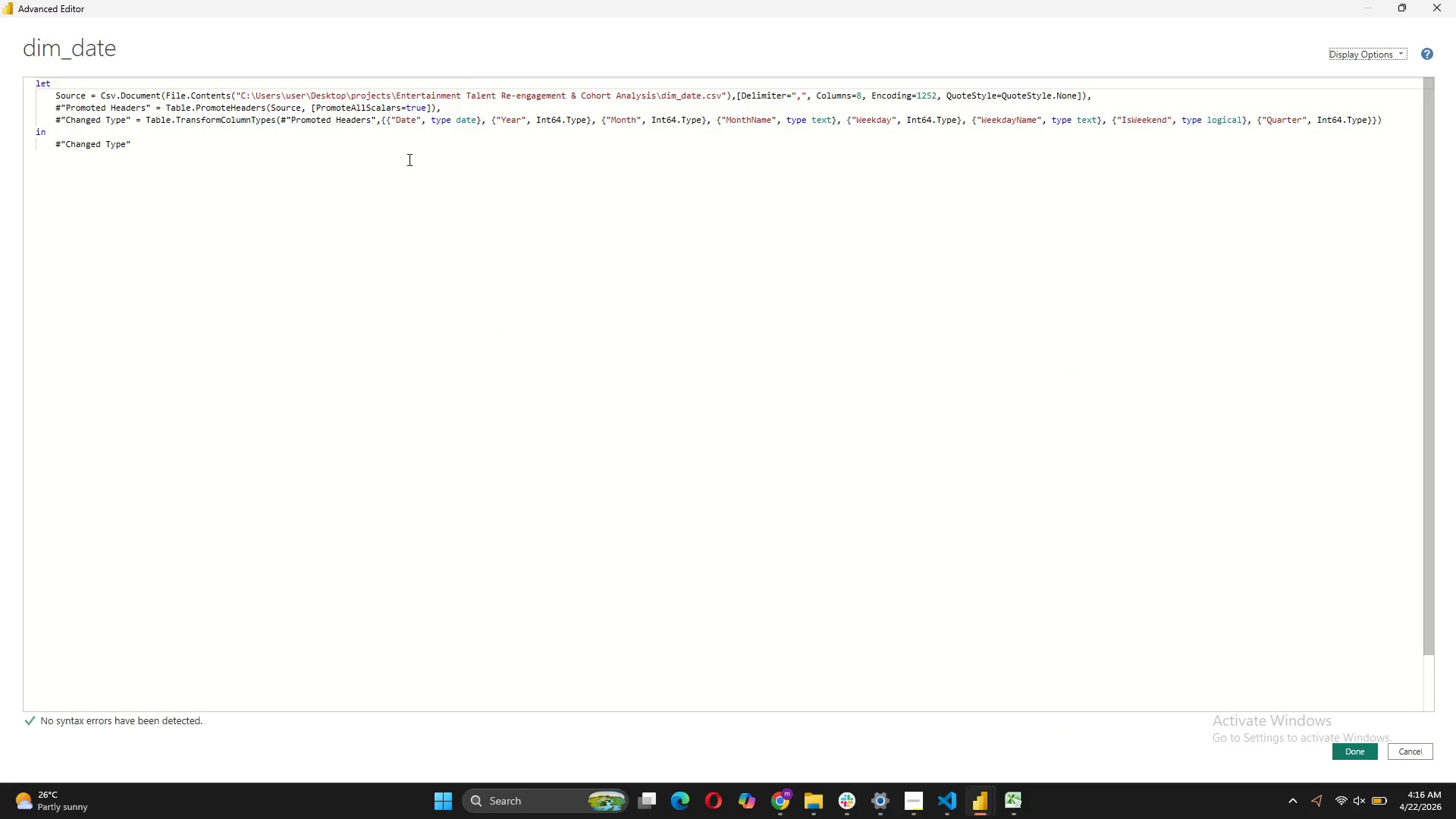 
wait(13.02)
 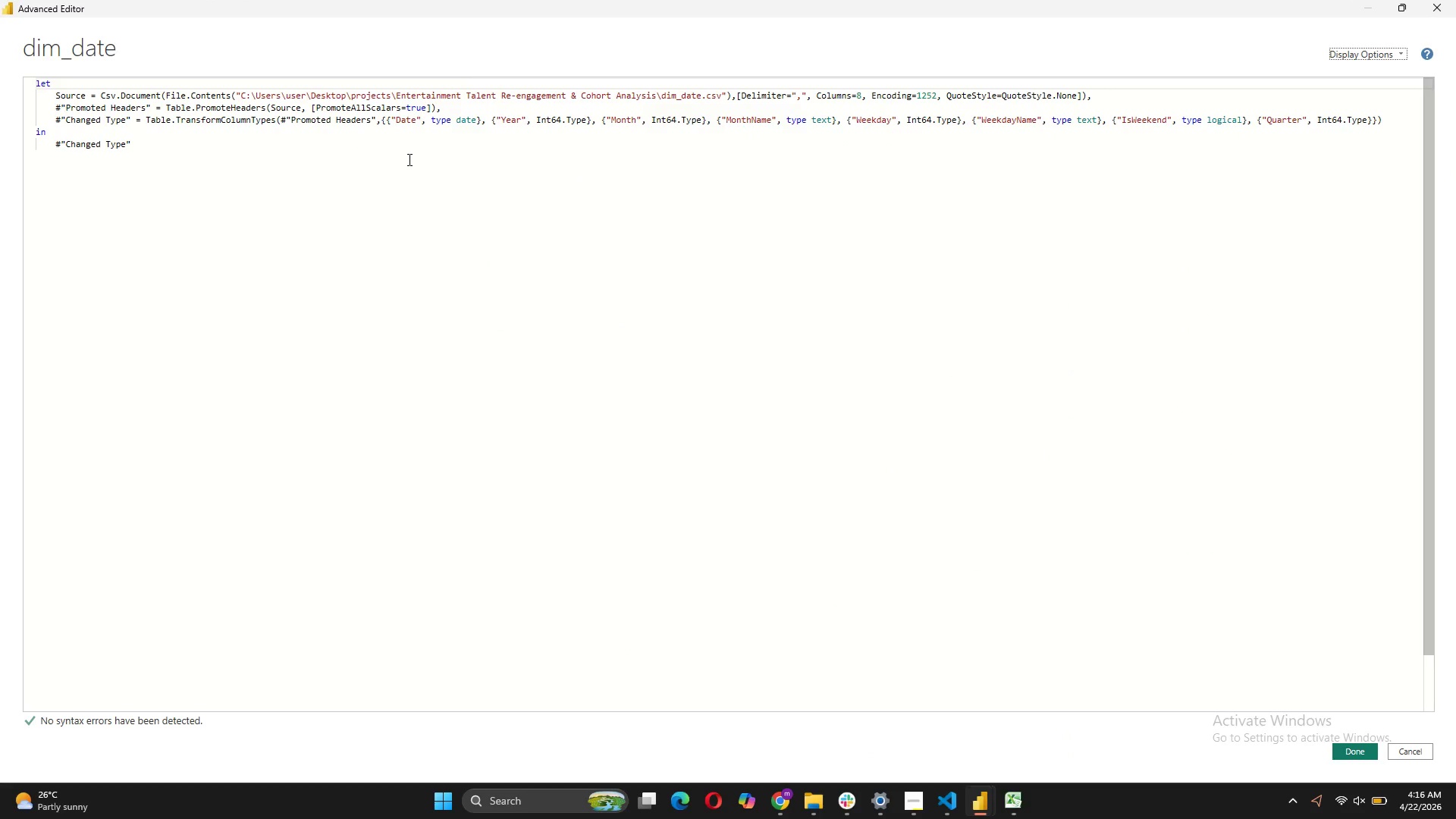 
left_click([1421, 750])
 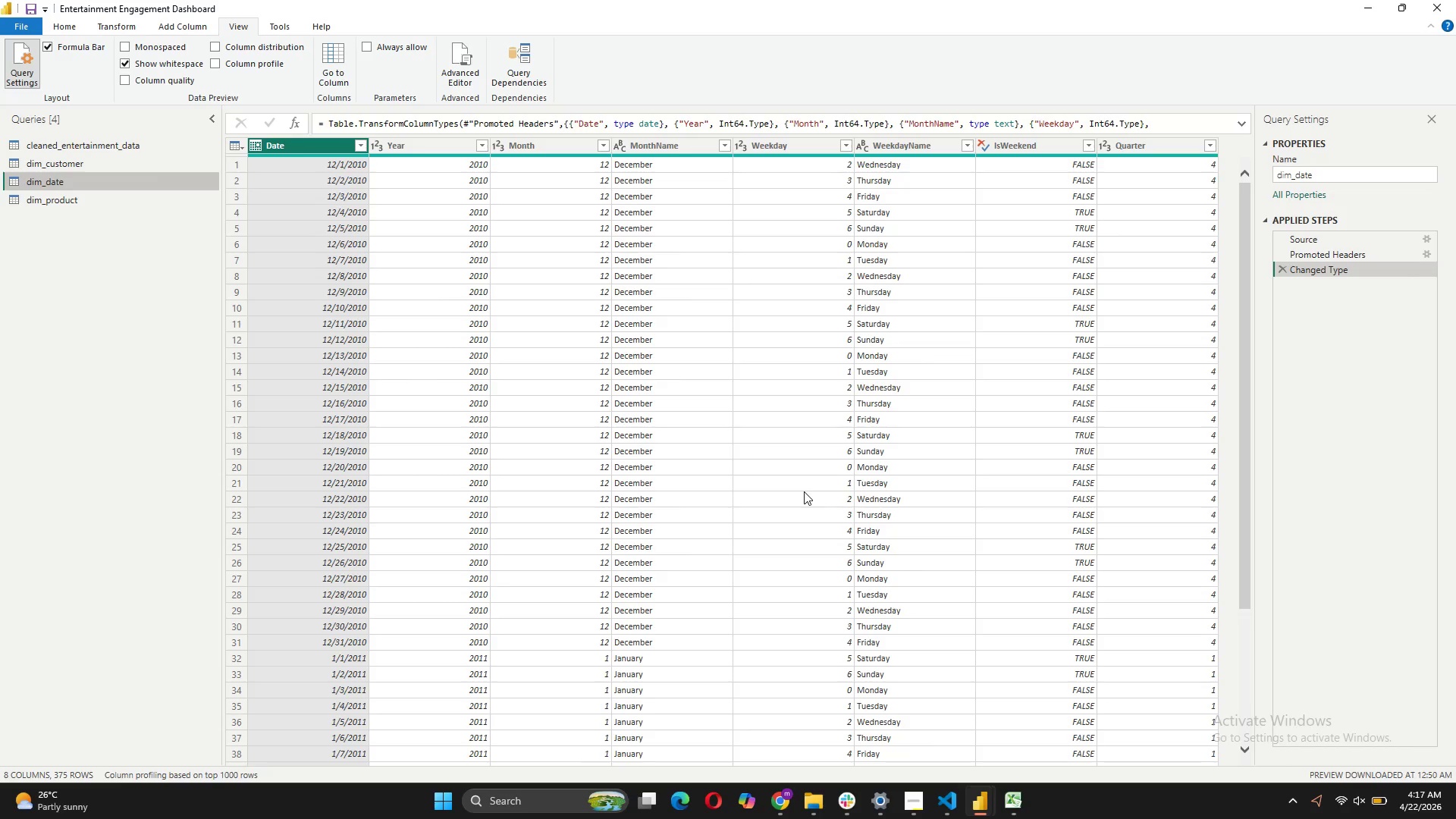 
wait(14.14)
 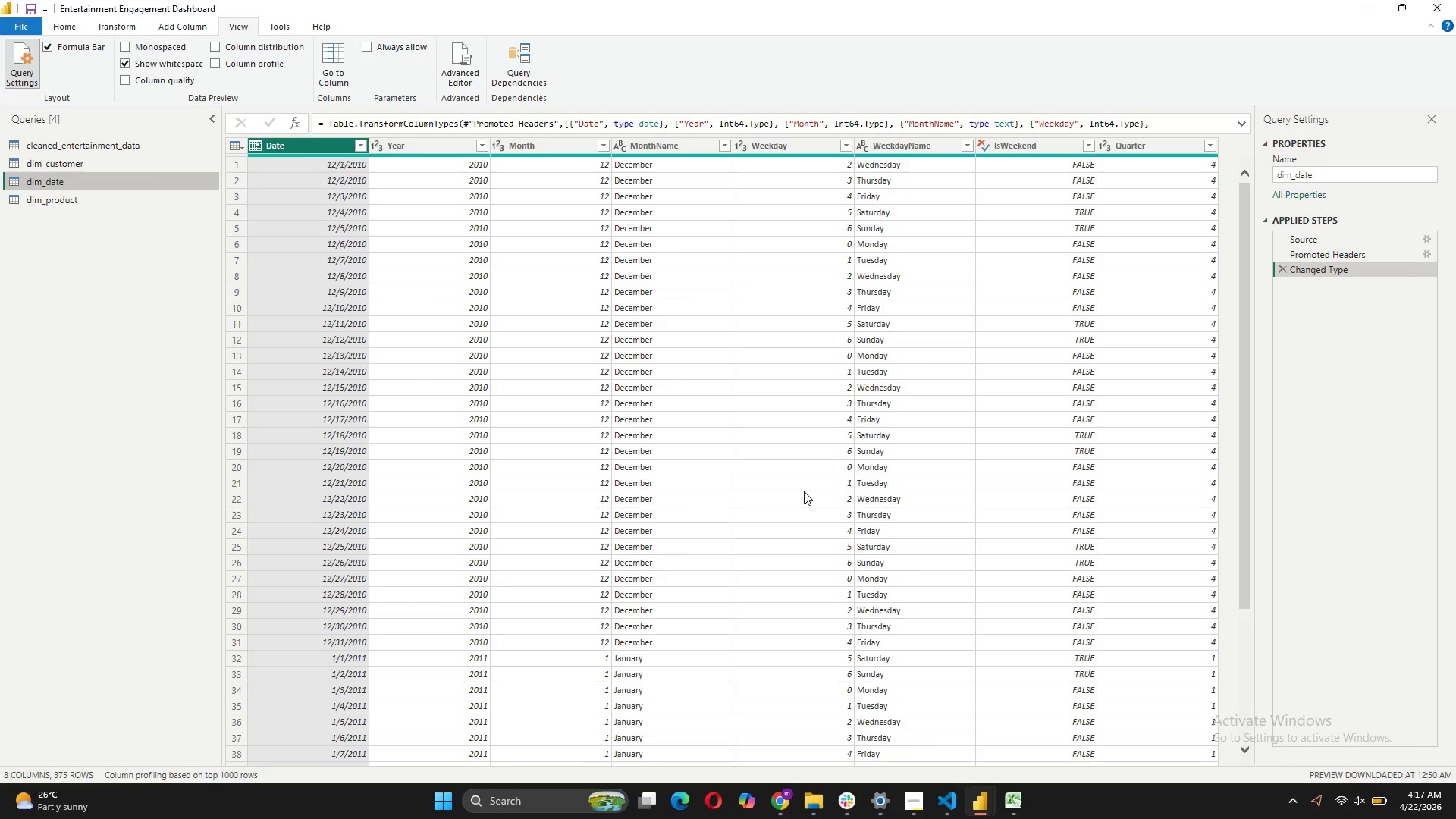 
left_click([171, 27])
 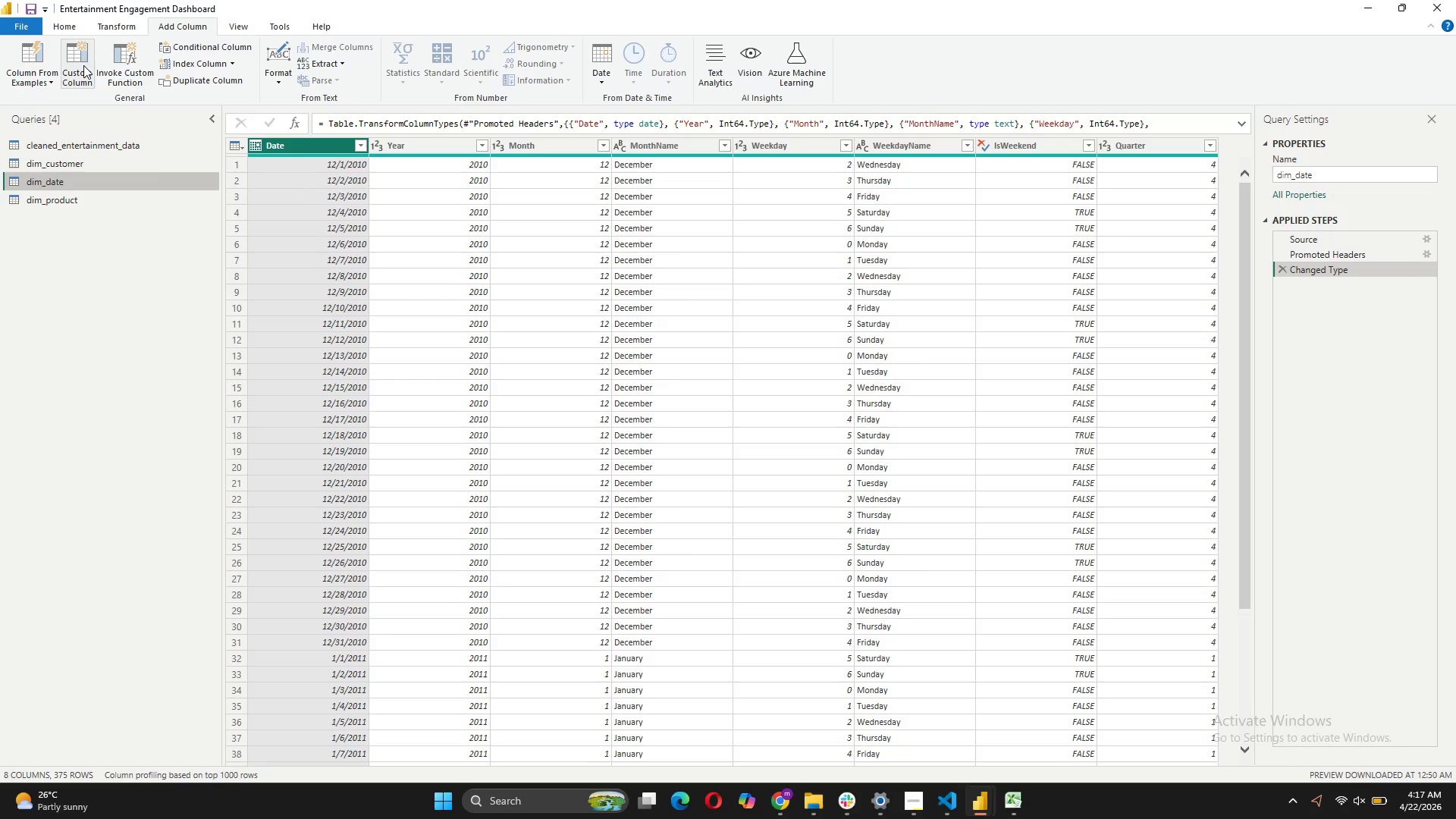 
left_click([83, 65])
 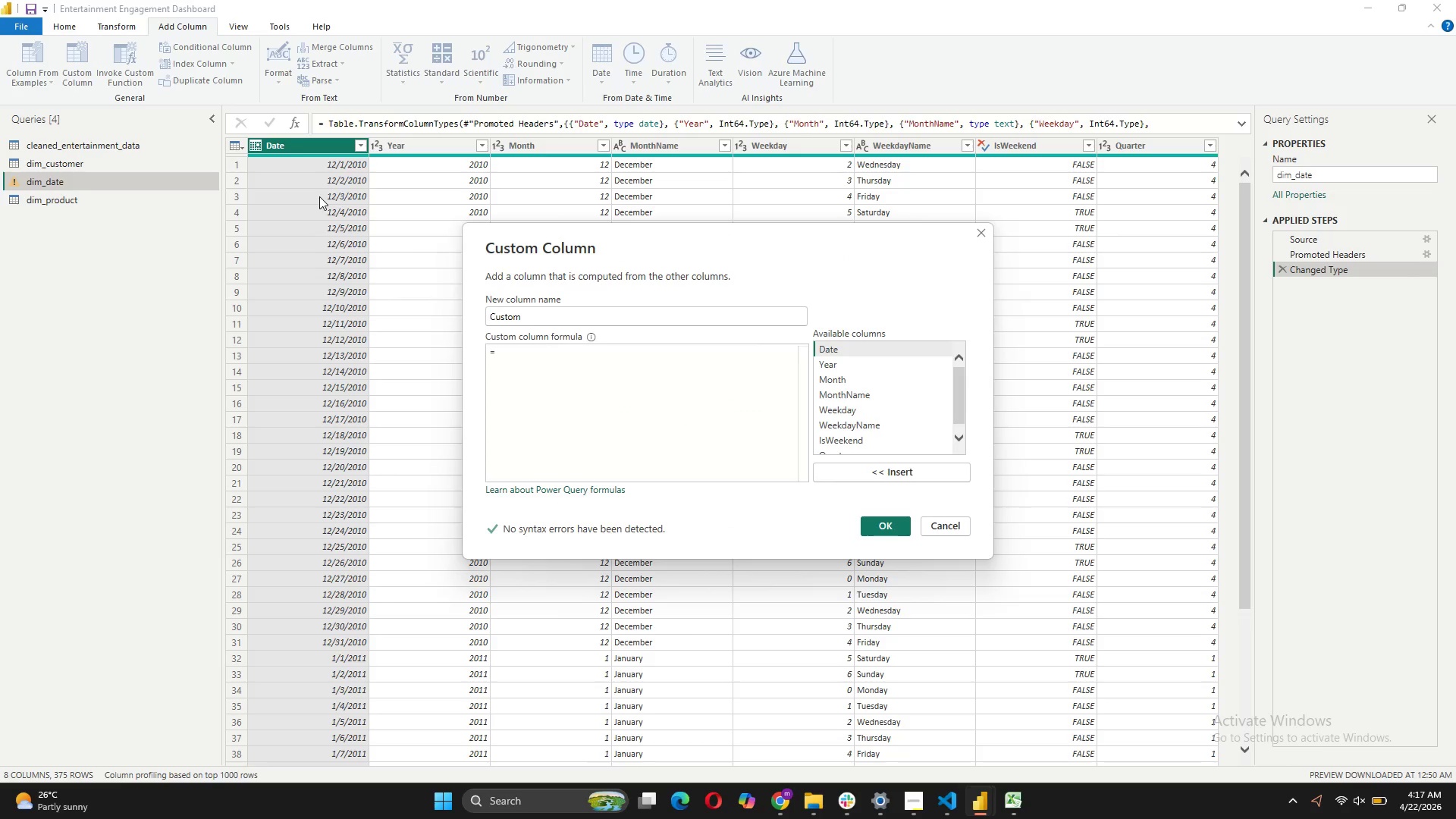 
left_click_drag(start_coordinate=[528, 318], to_coordinate=[483, 312])
 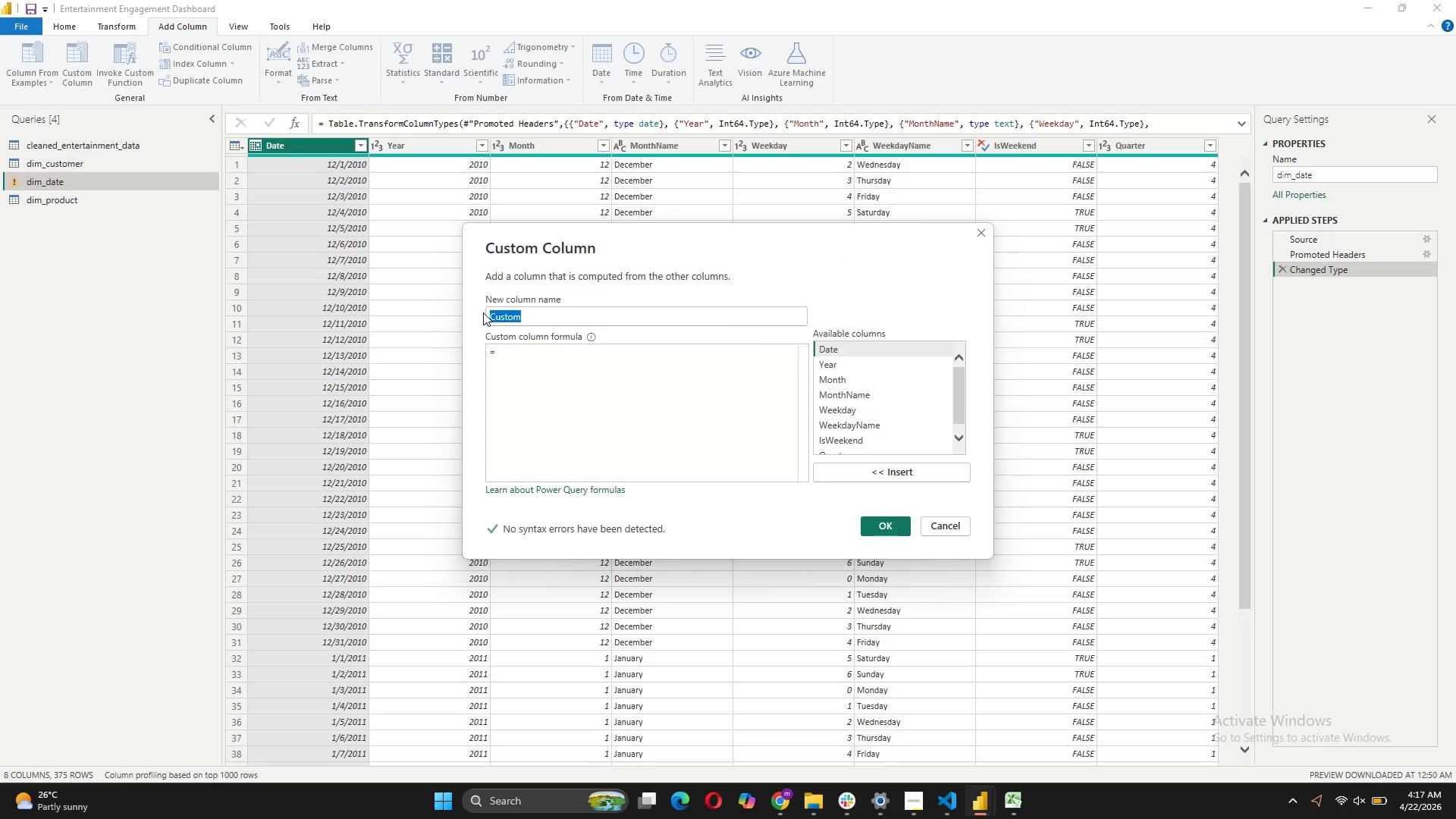 
type(Relative Month Offset)
 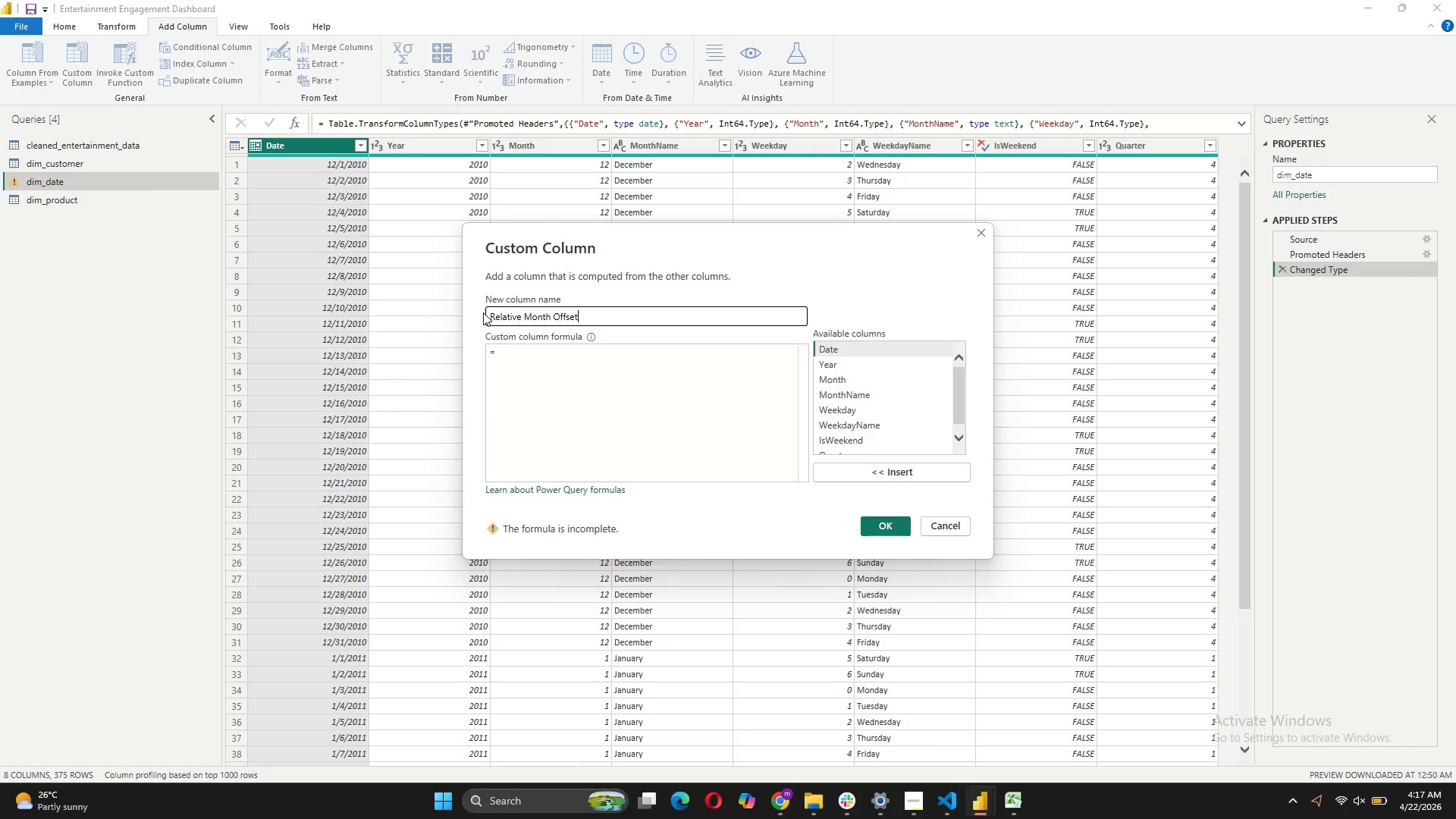 
left_click([529, 355])
 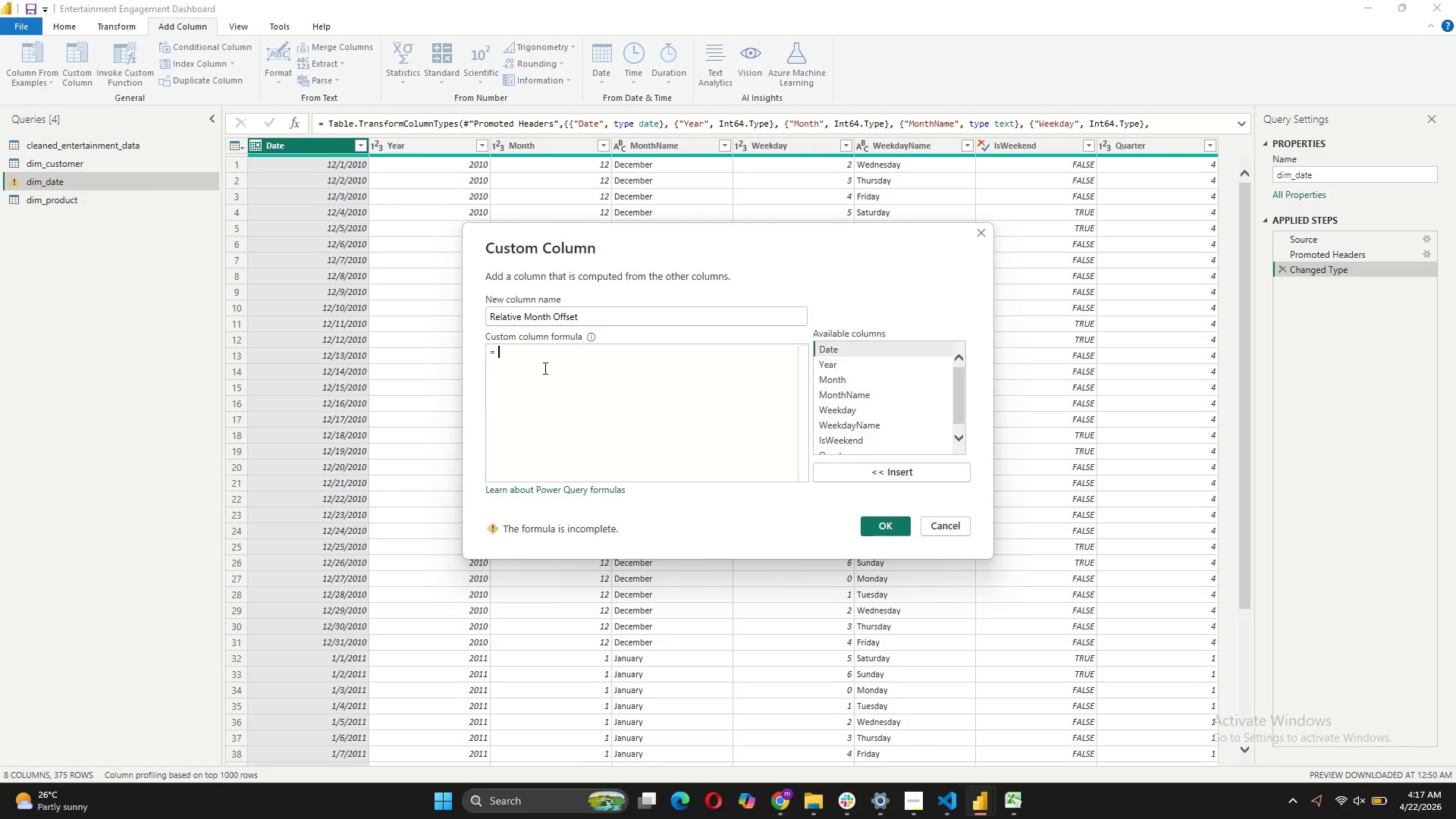 
wait(5.64)
 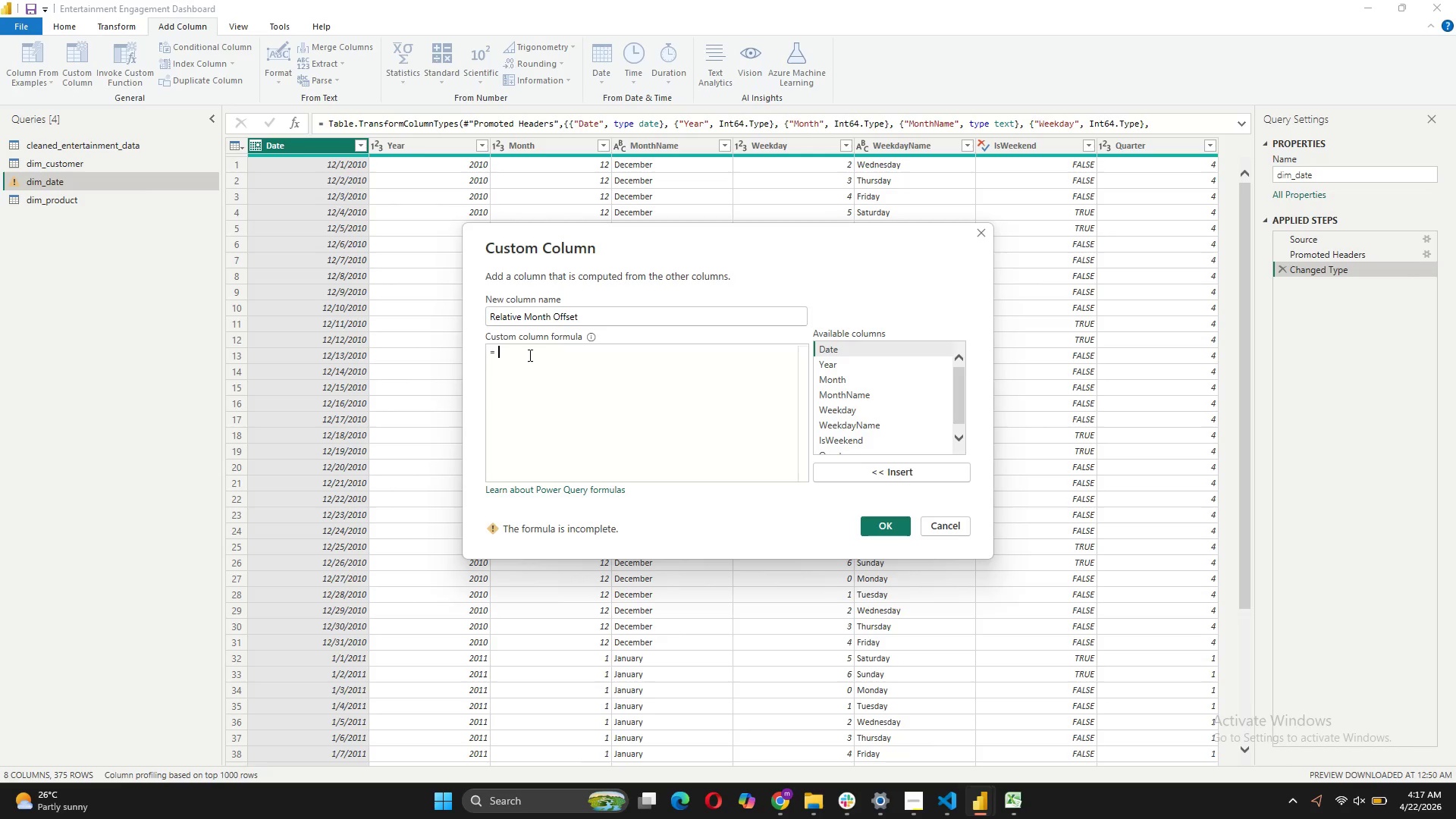 
type(let)
 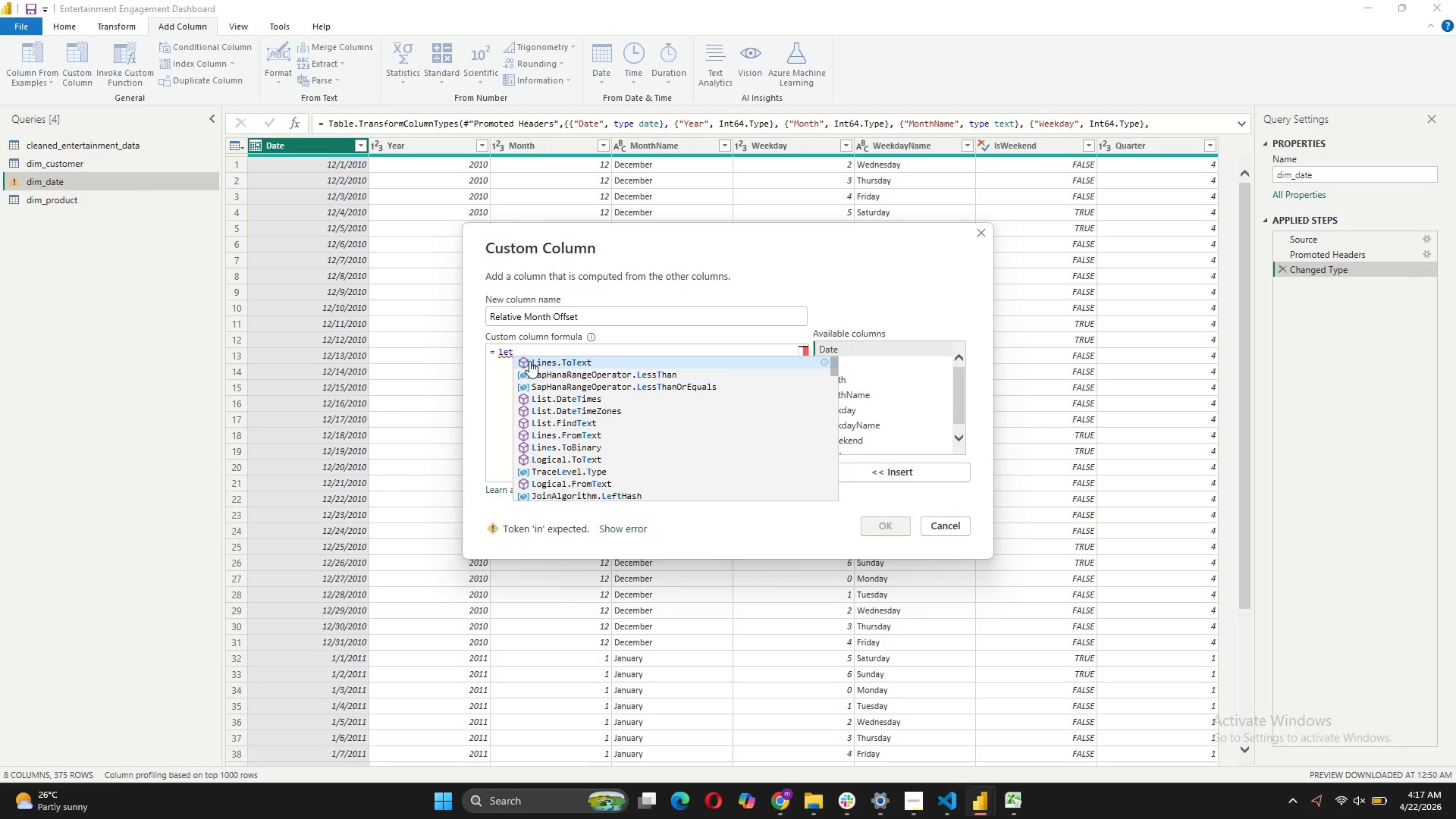 
key(Shift+Enter)
 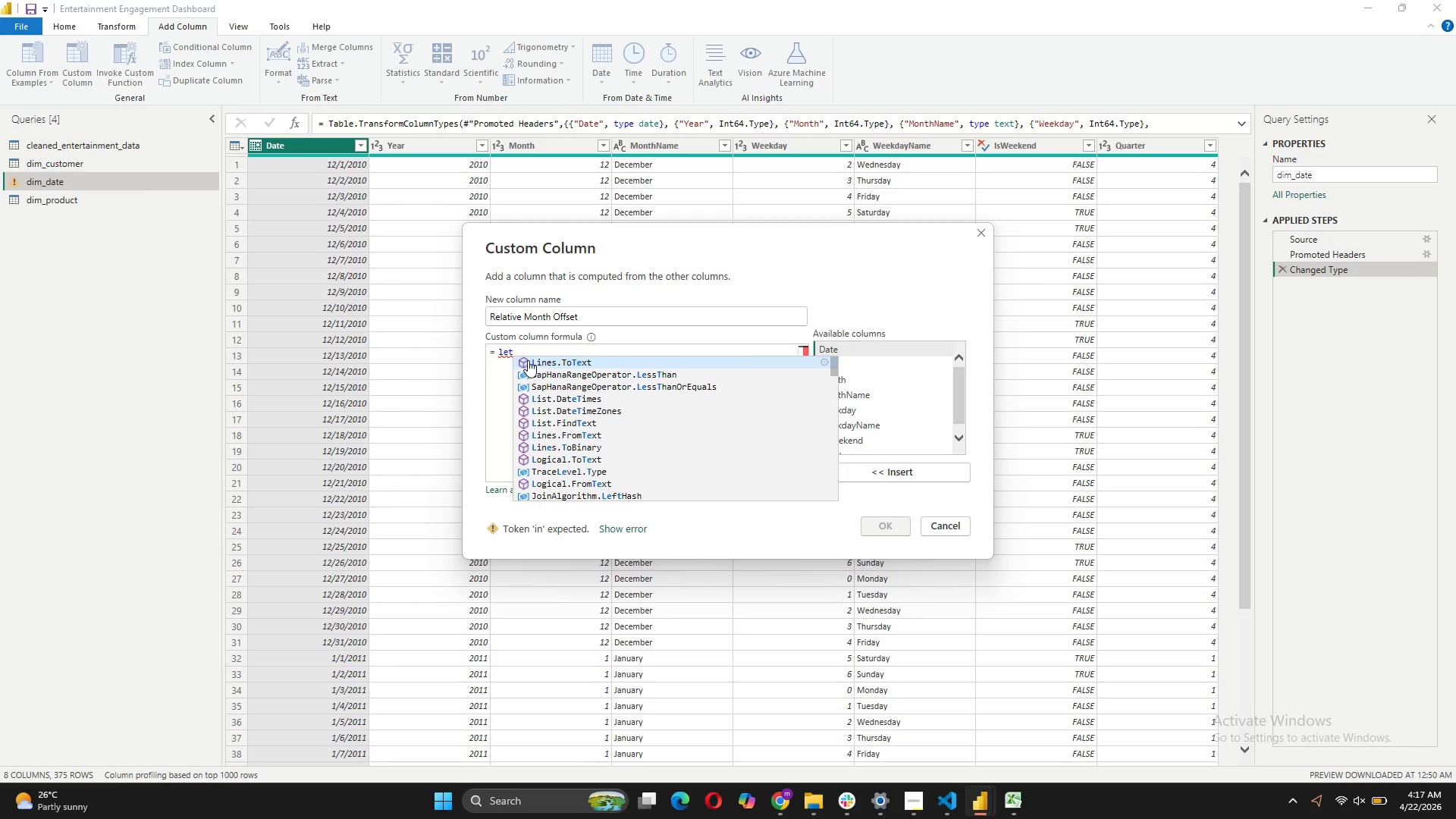 
left_click([504, 362])
 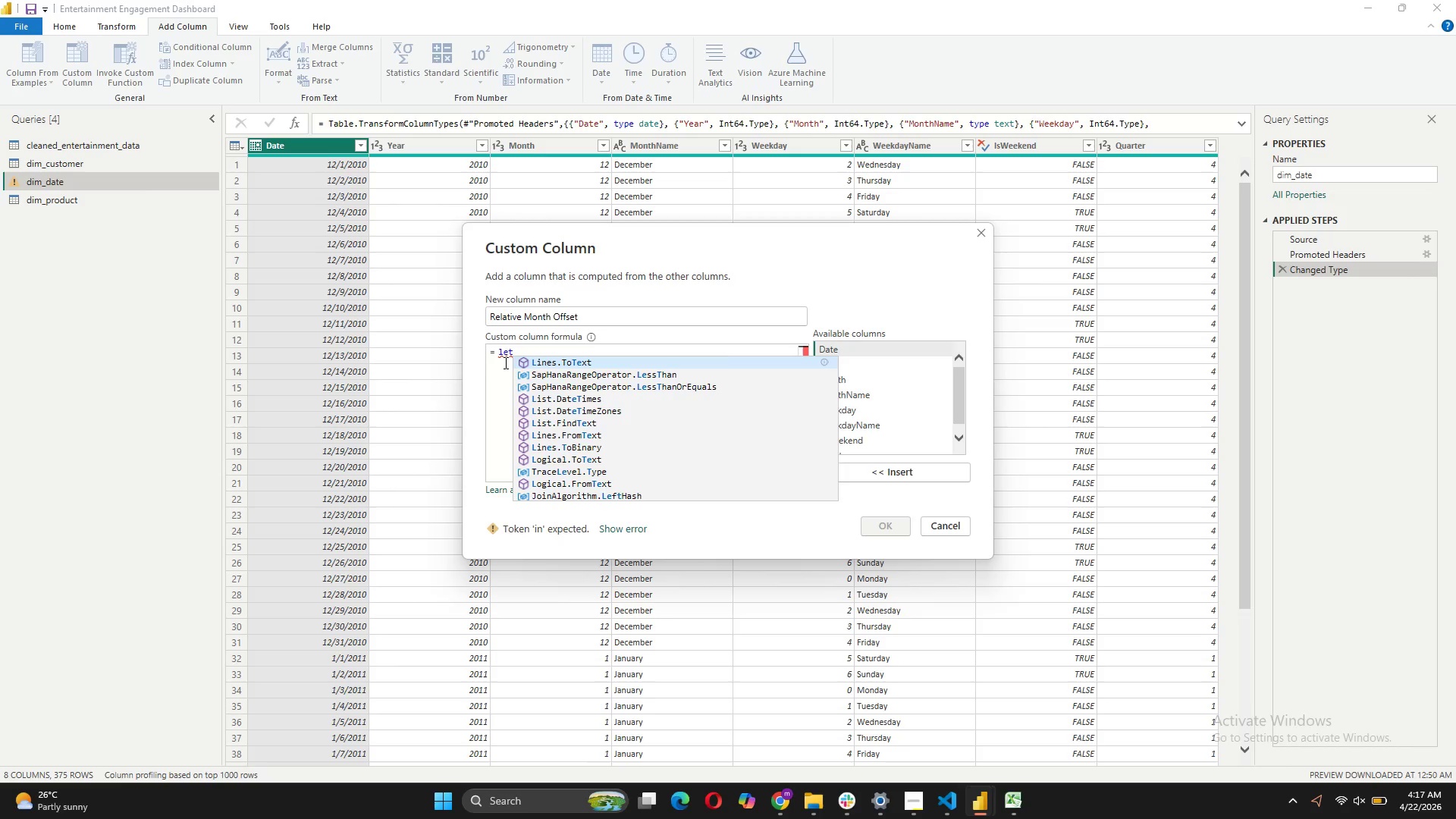 
key(Shift+ShiftRight)
 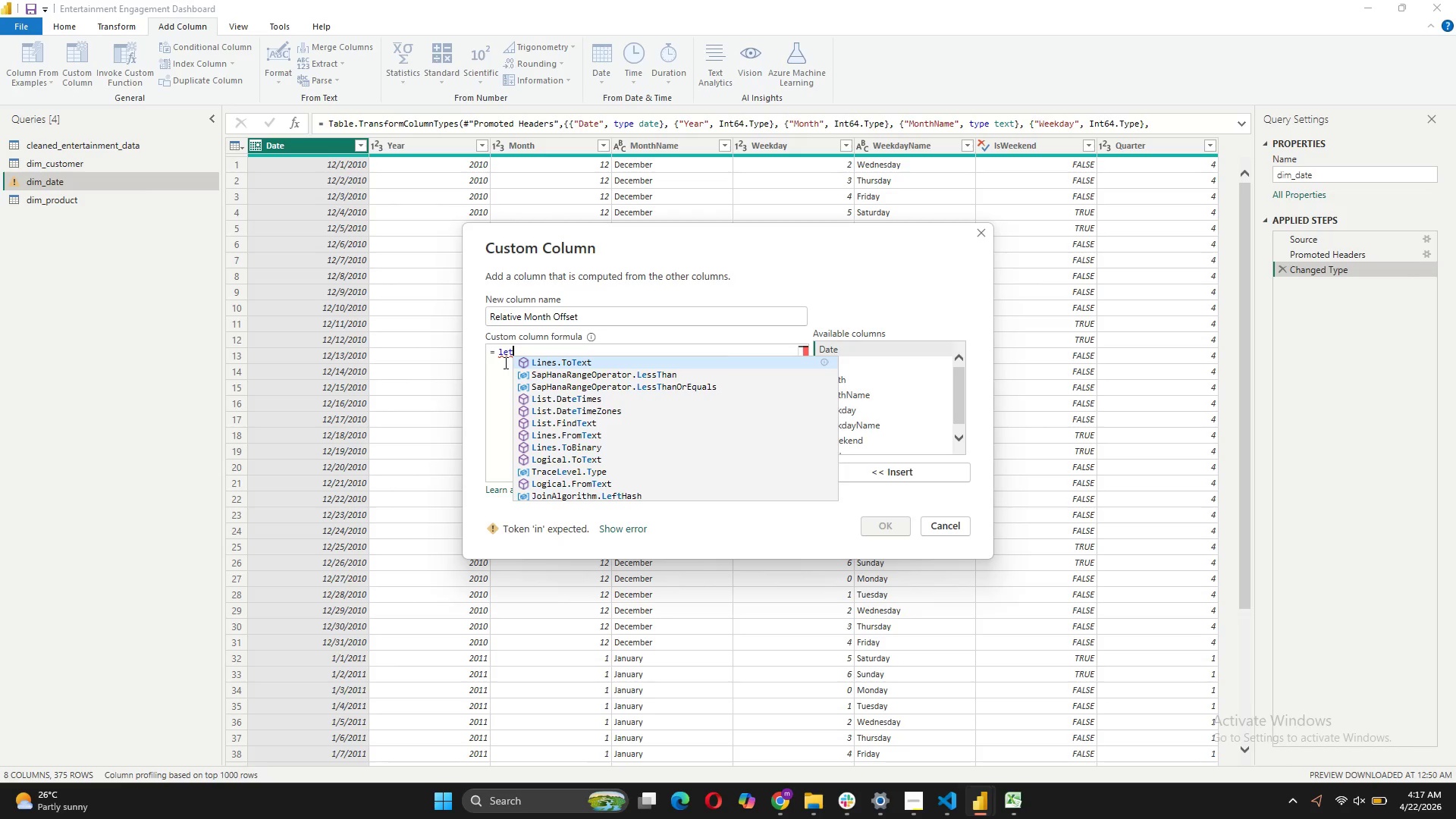 
key(Shift+Enter)
 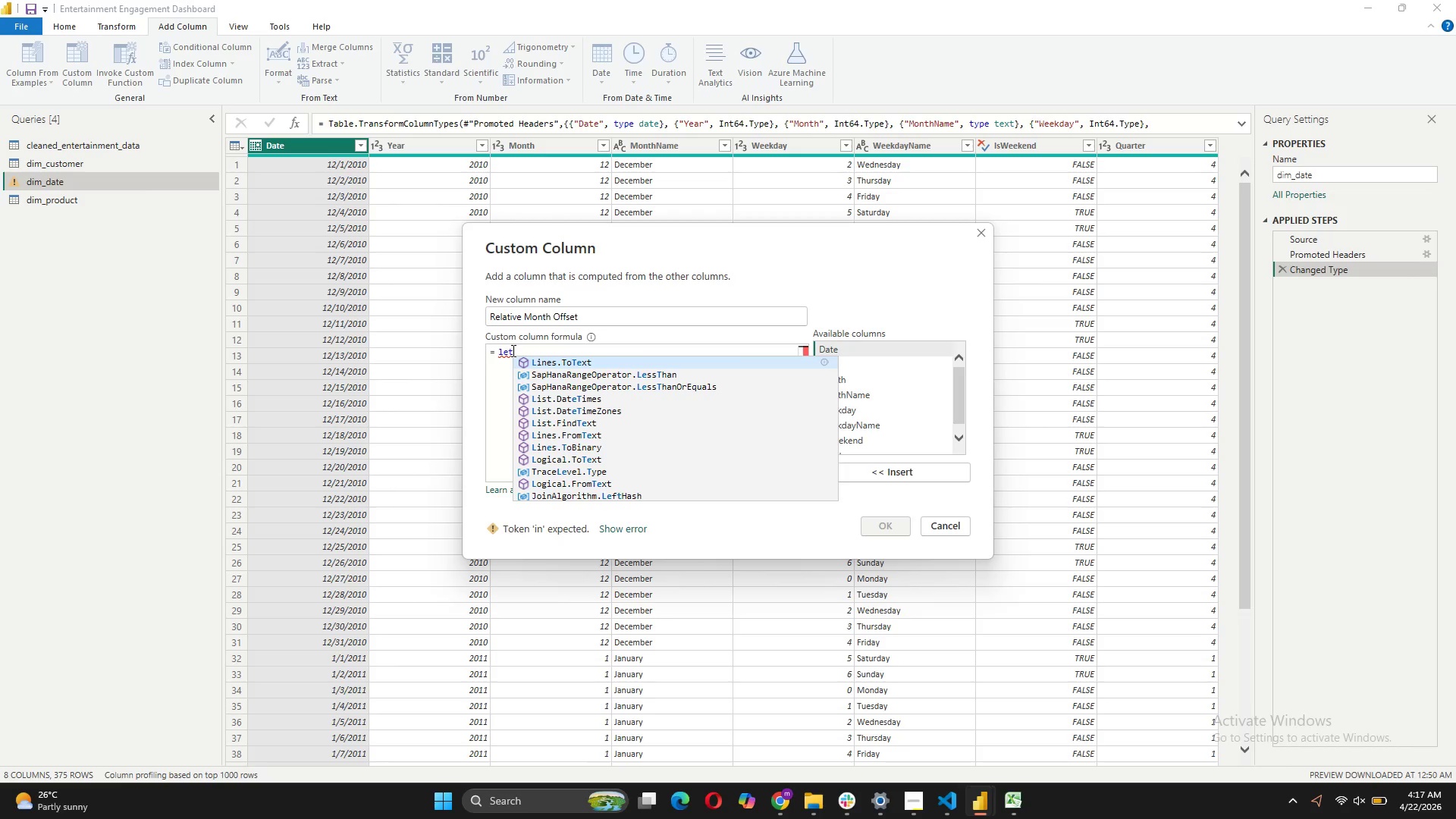 
left_click([512, 350])
 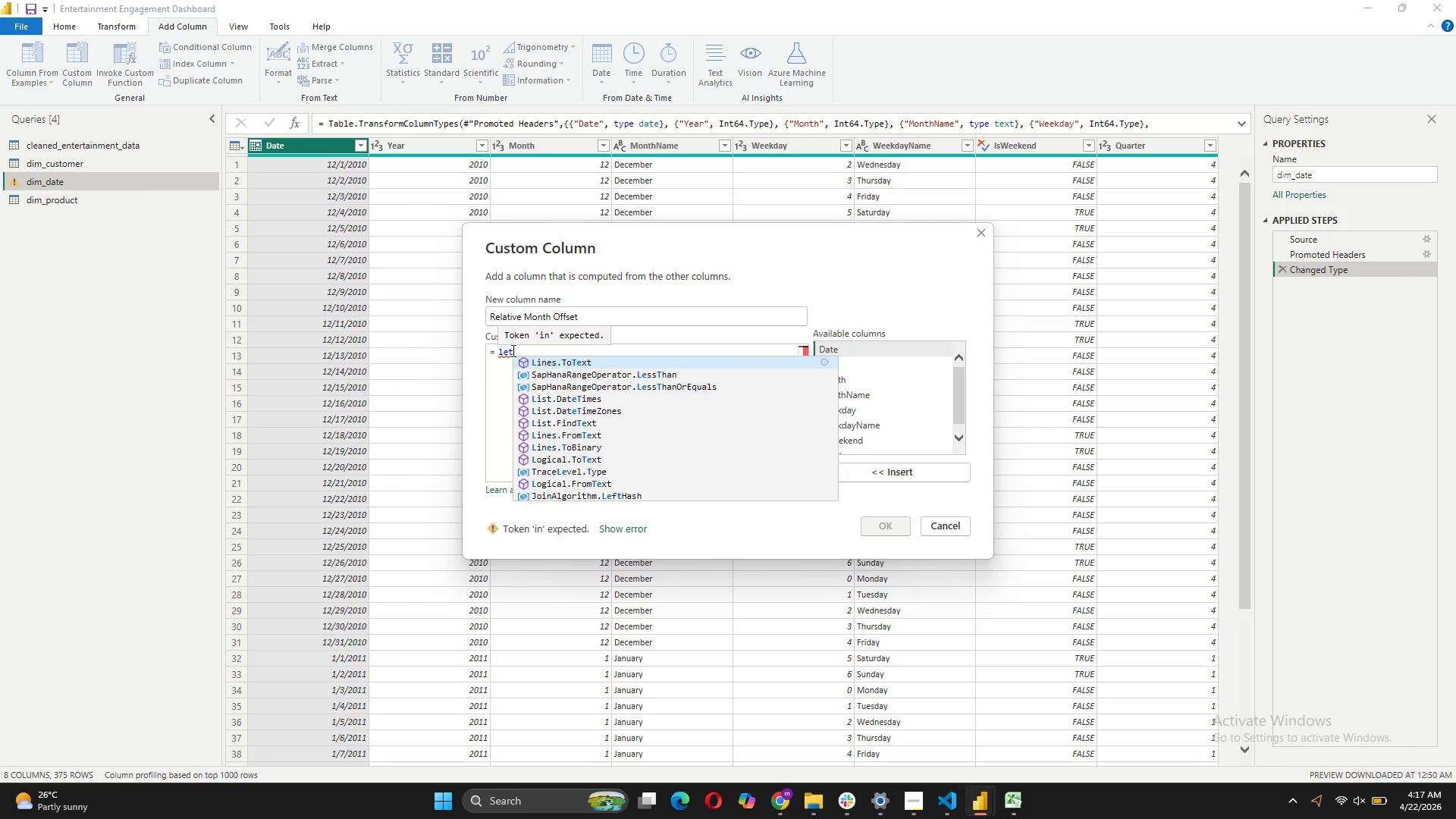 
key(Space)
 